 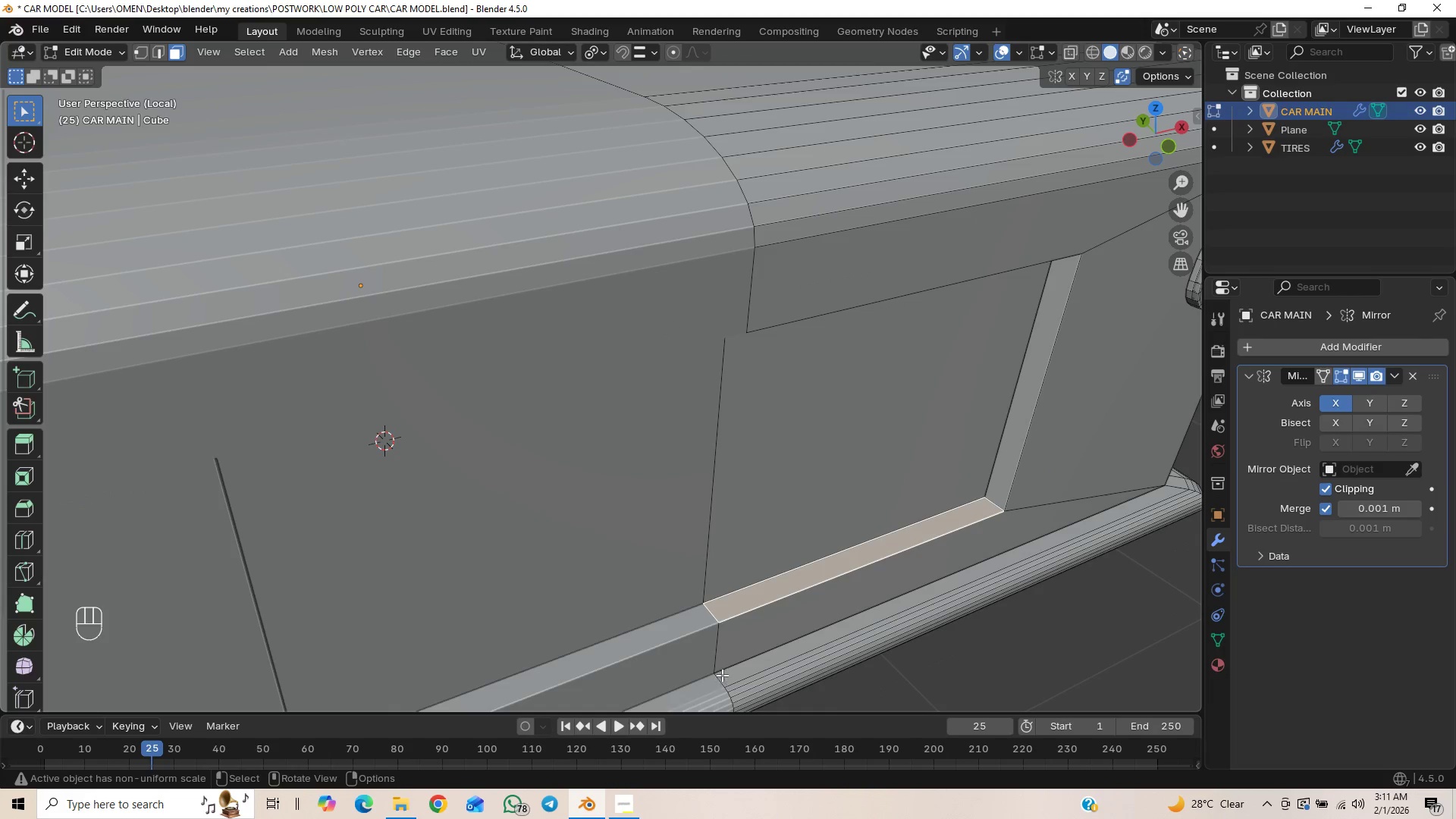 
hold_key(key=ShiftLeft, duration=0.38)
 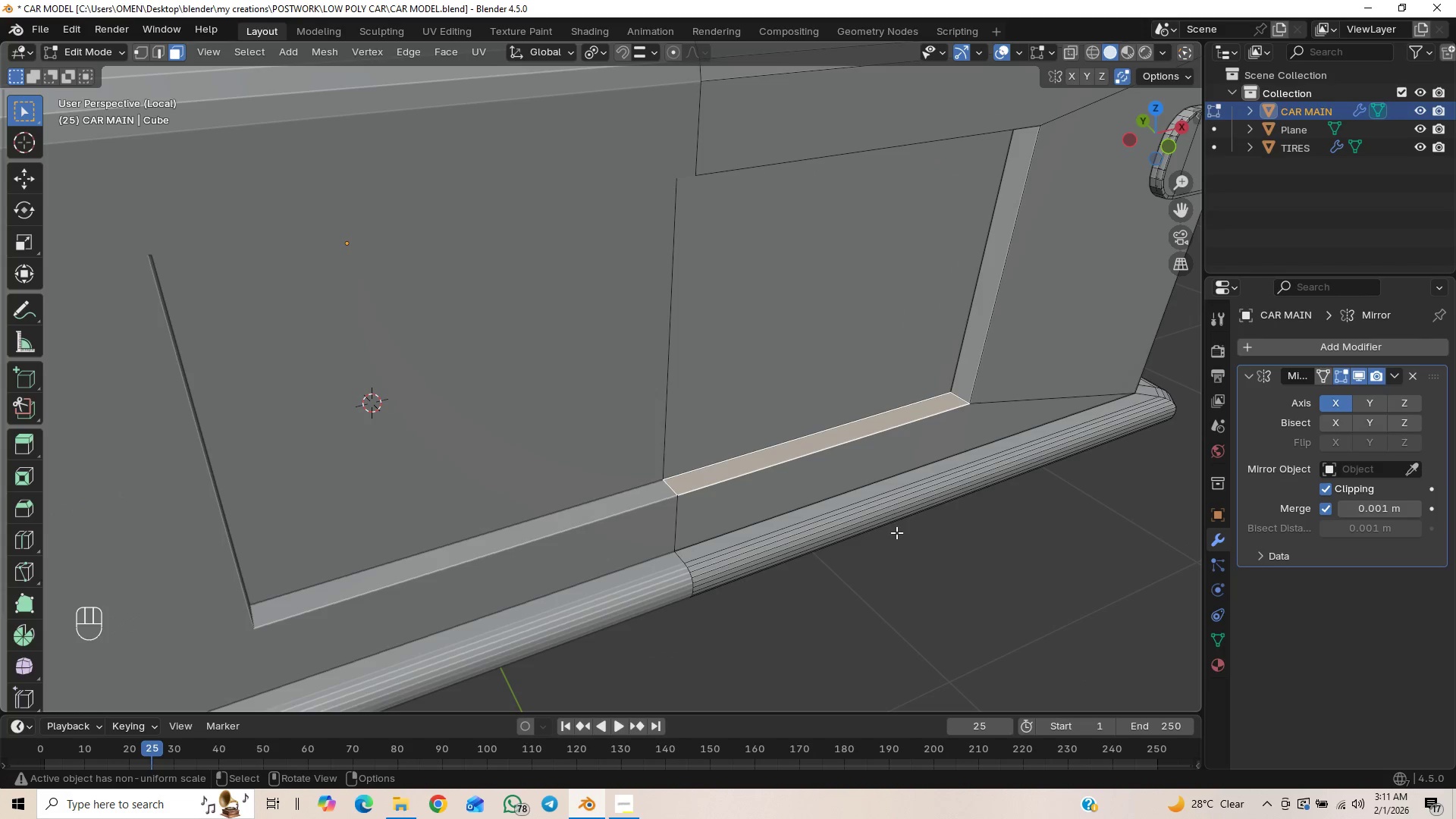 
key(Shift+D)
 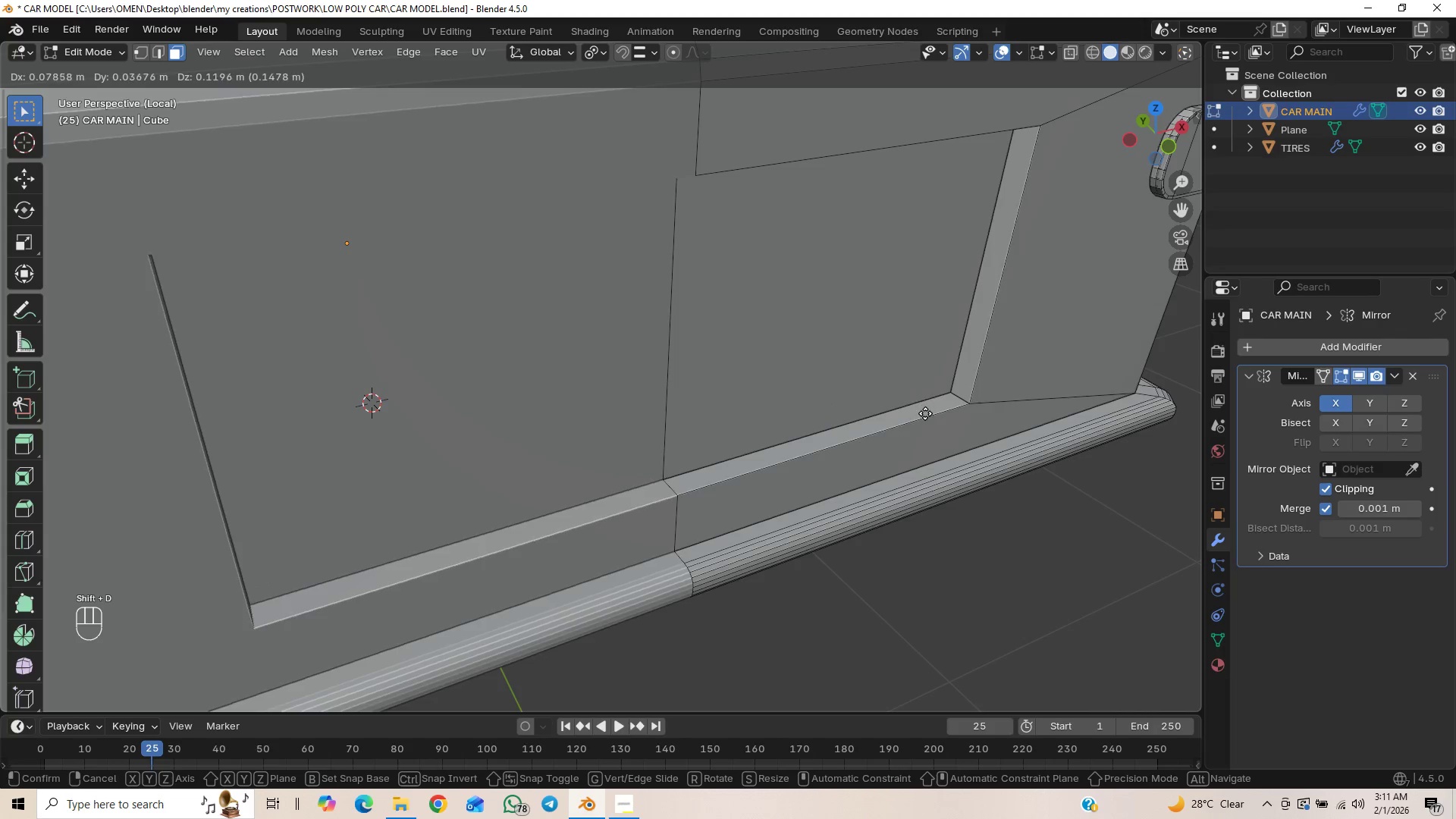 
right_click([966, 438])
 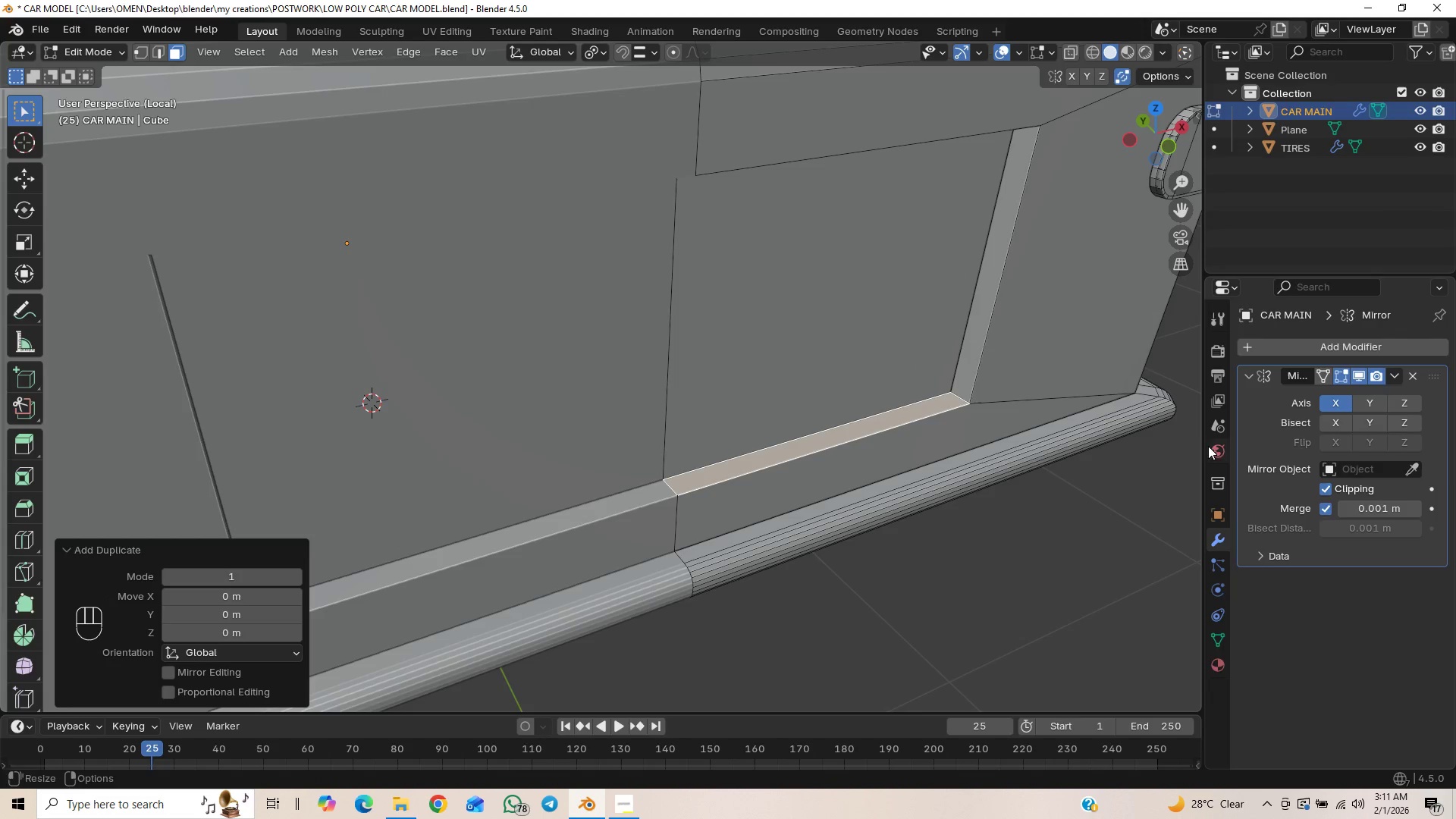 
left_click([1331, 488])
 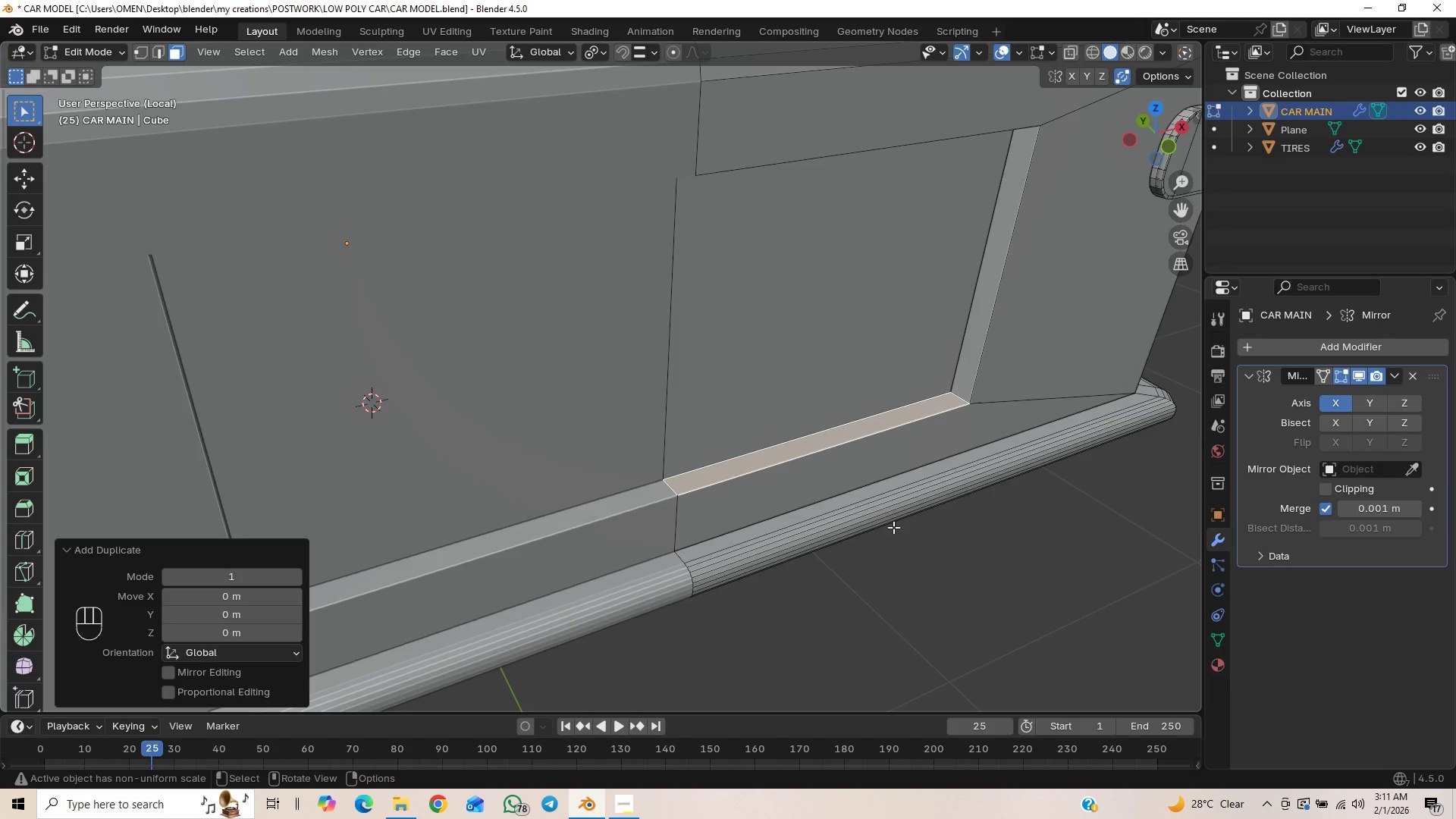 
type(GZ)
 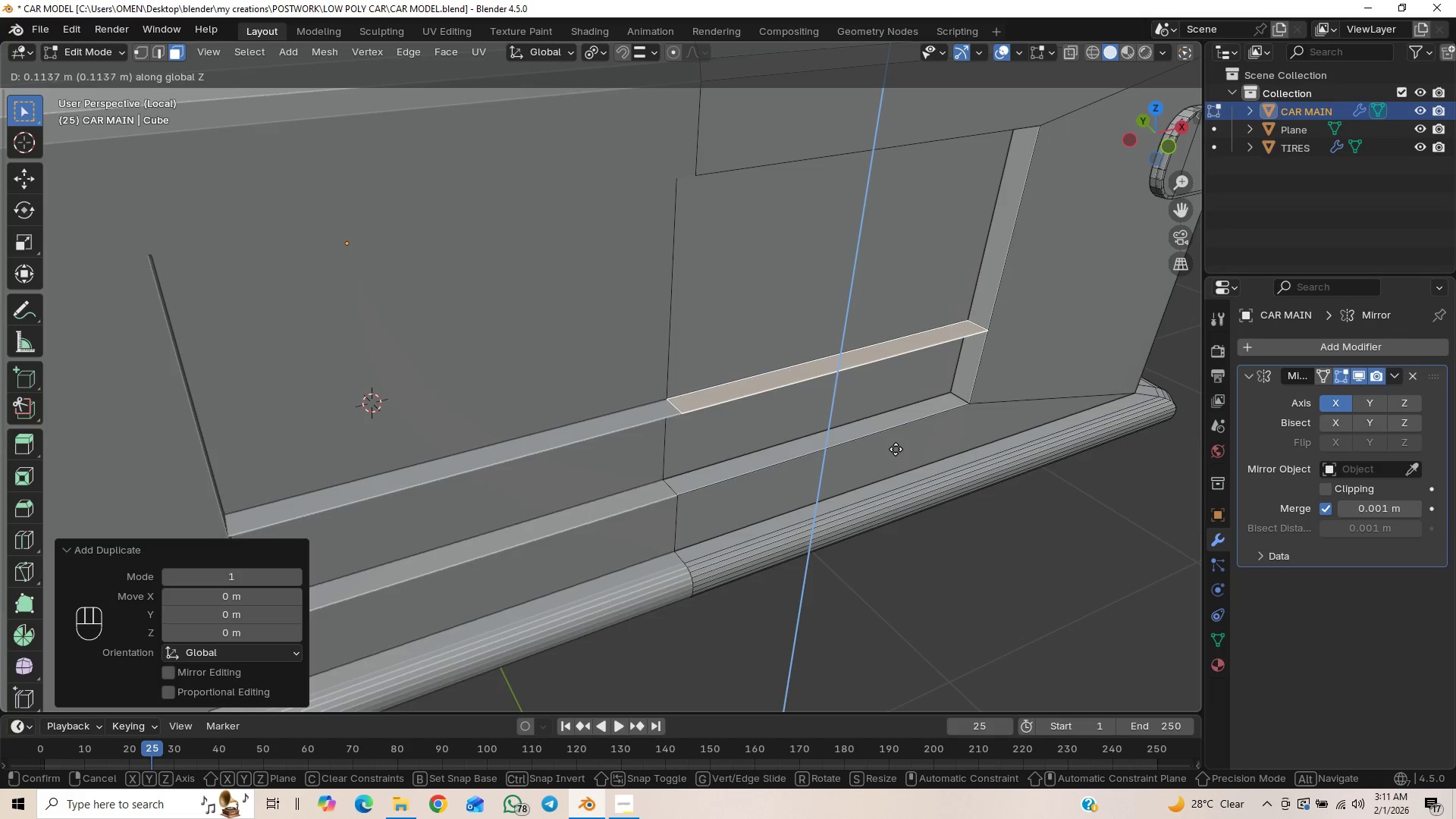 
wait(10.22)
 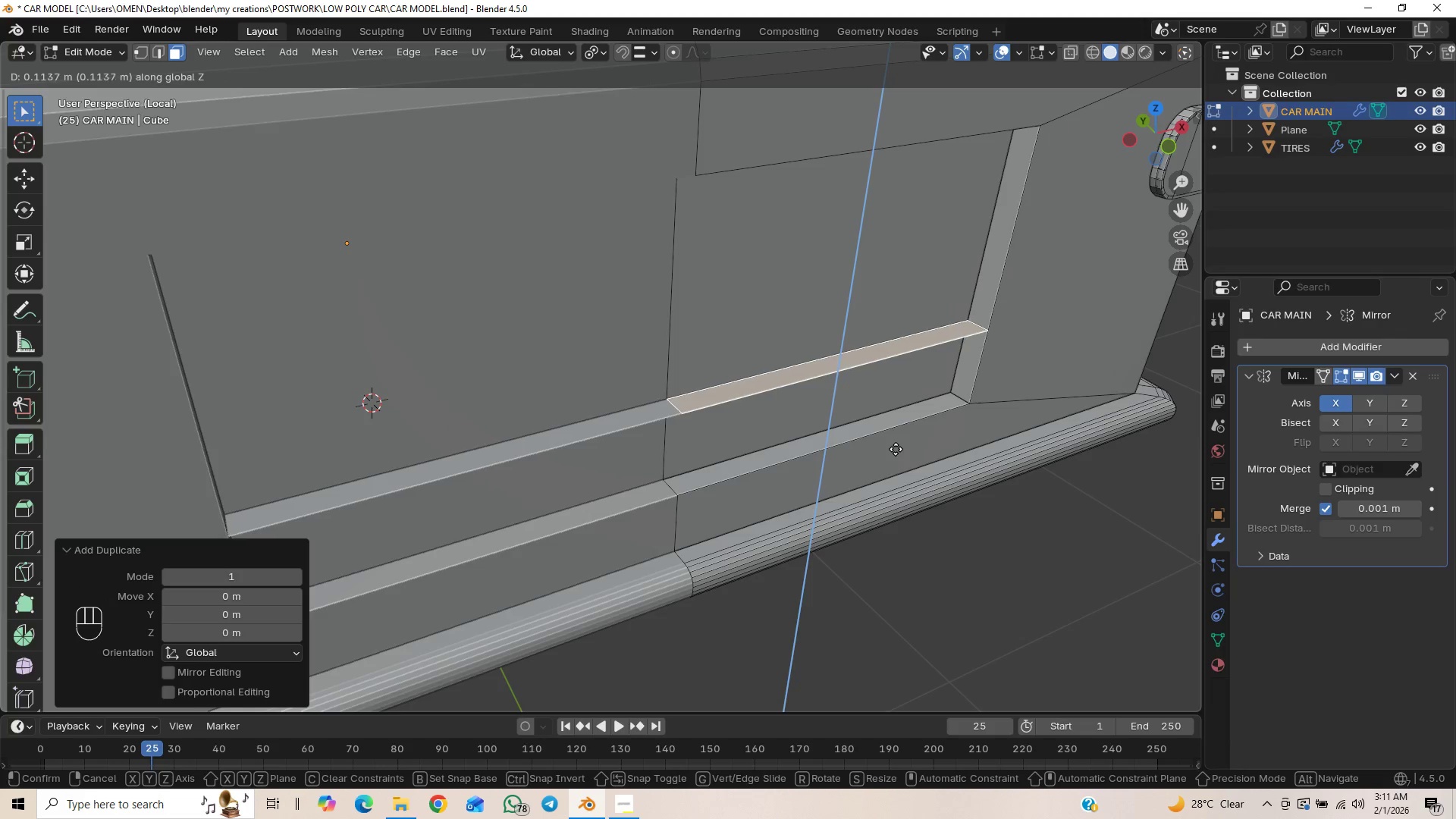 
left_click([903, 507])
 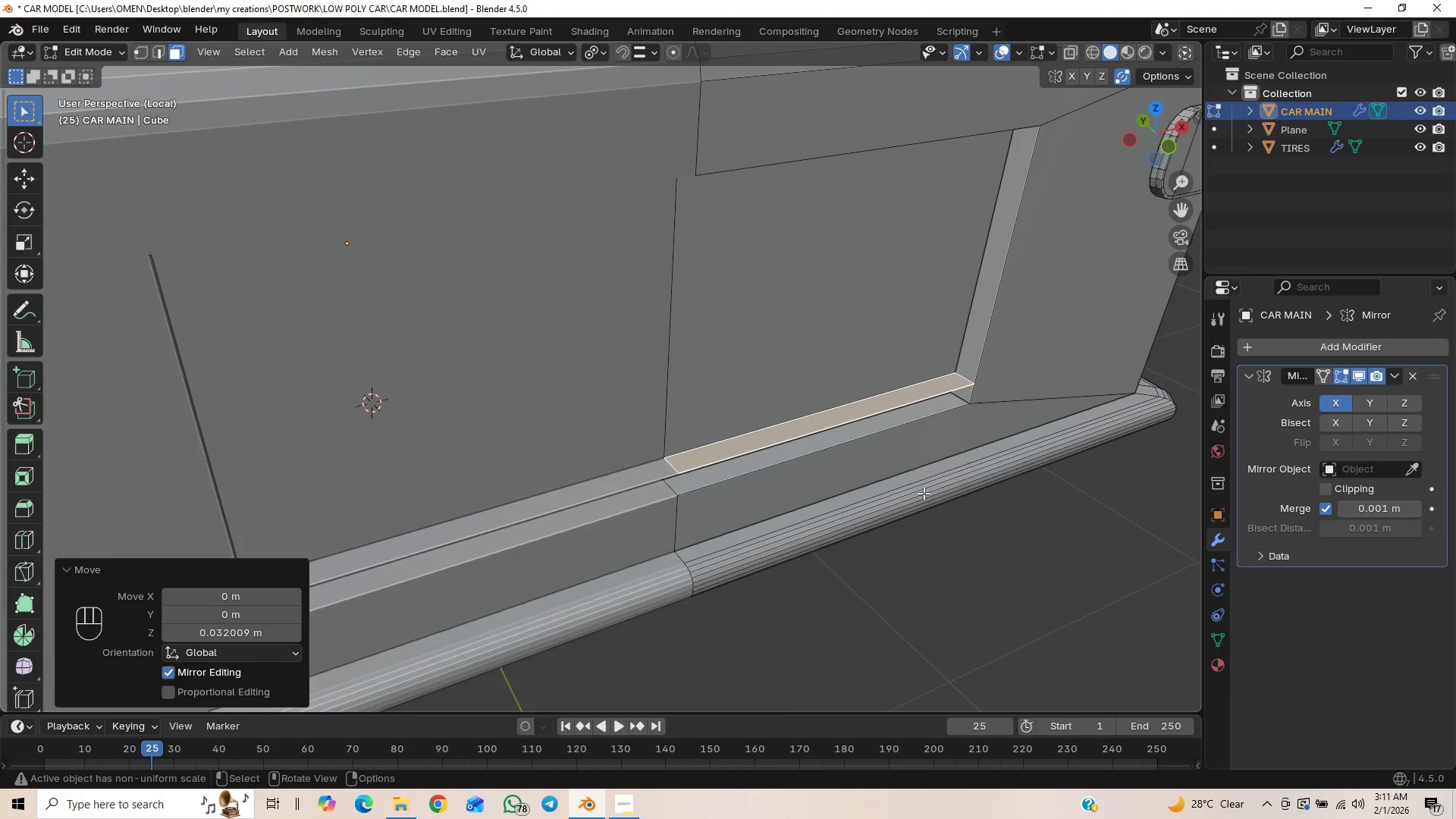 
type(SY)
 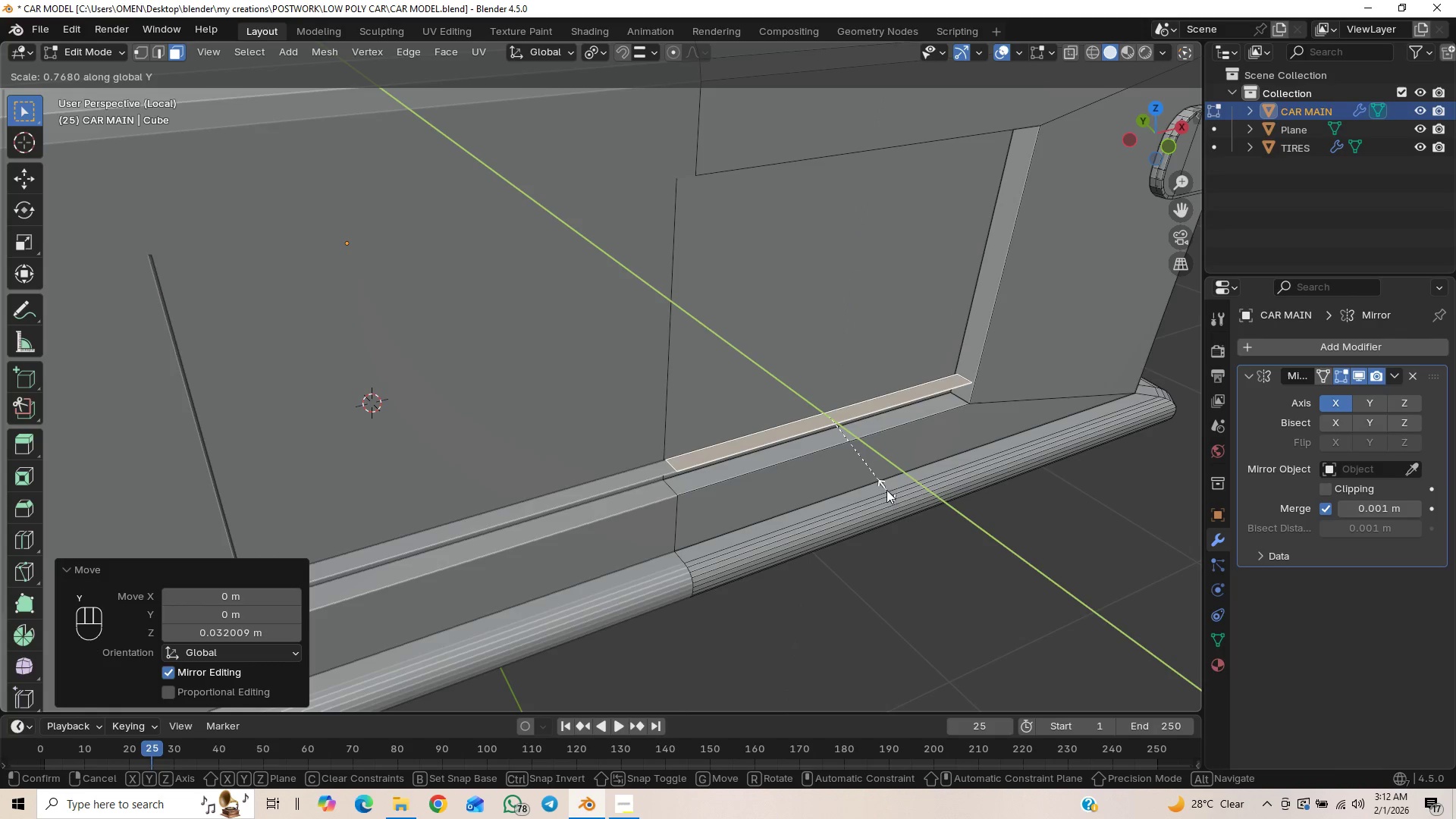 
left_click([886, 489])
 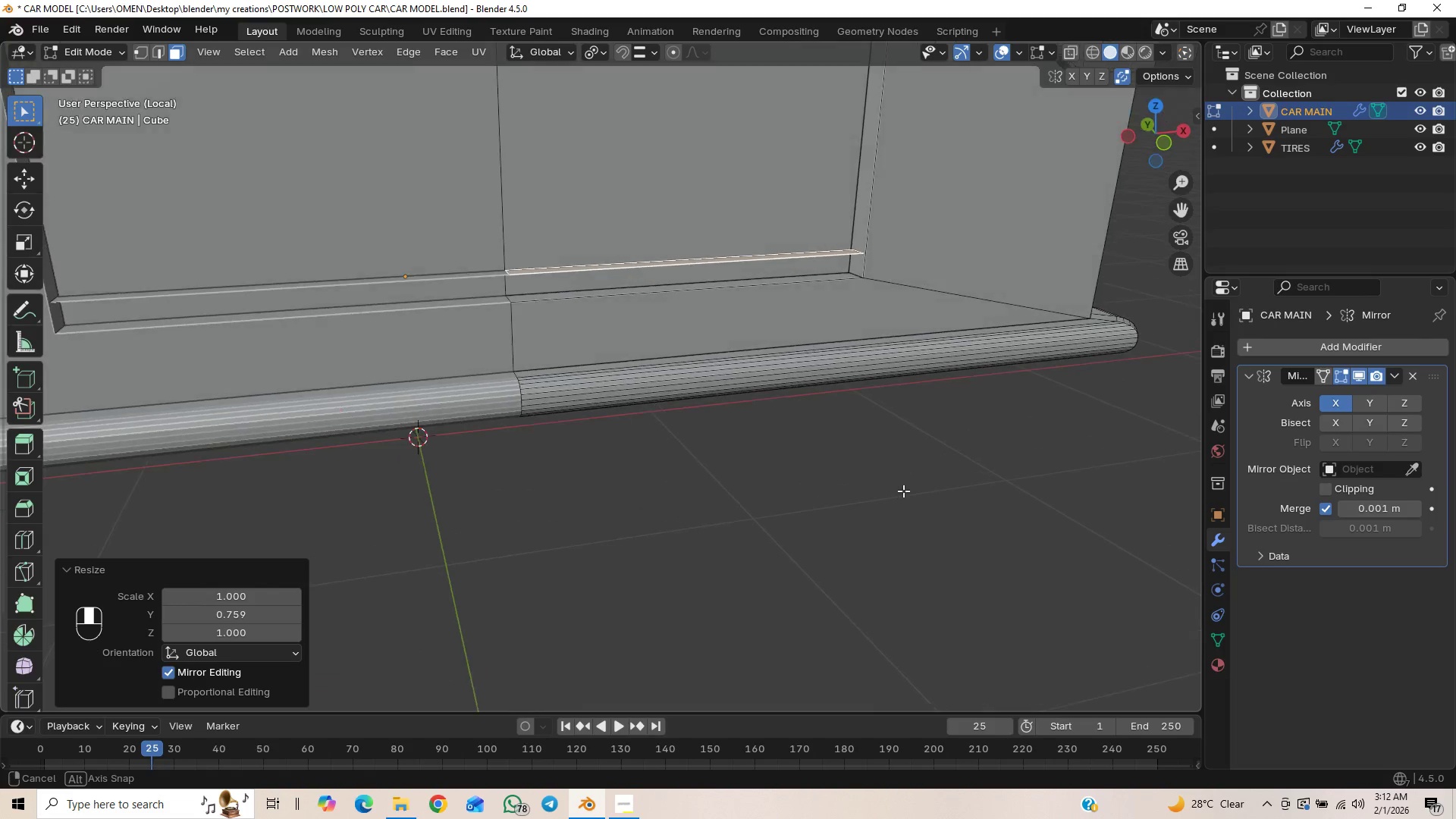 
key(Numpad1)
 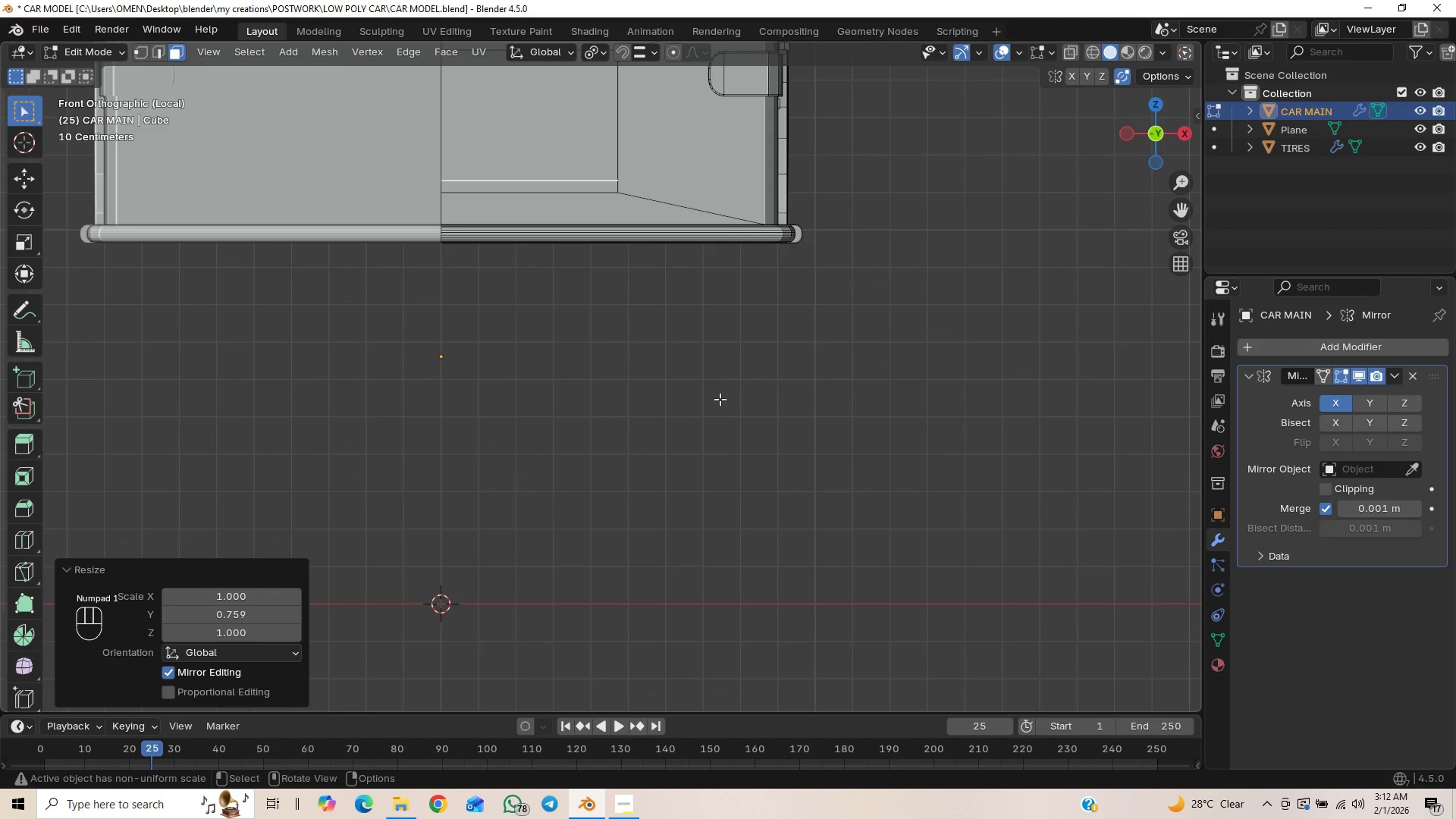 
hold_key(key=ShiftLeft, duration=0.41)
 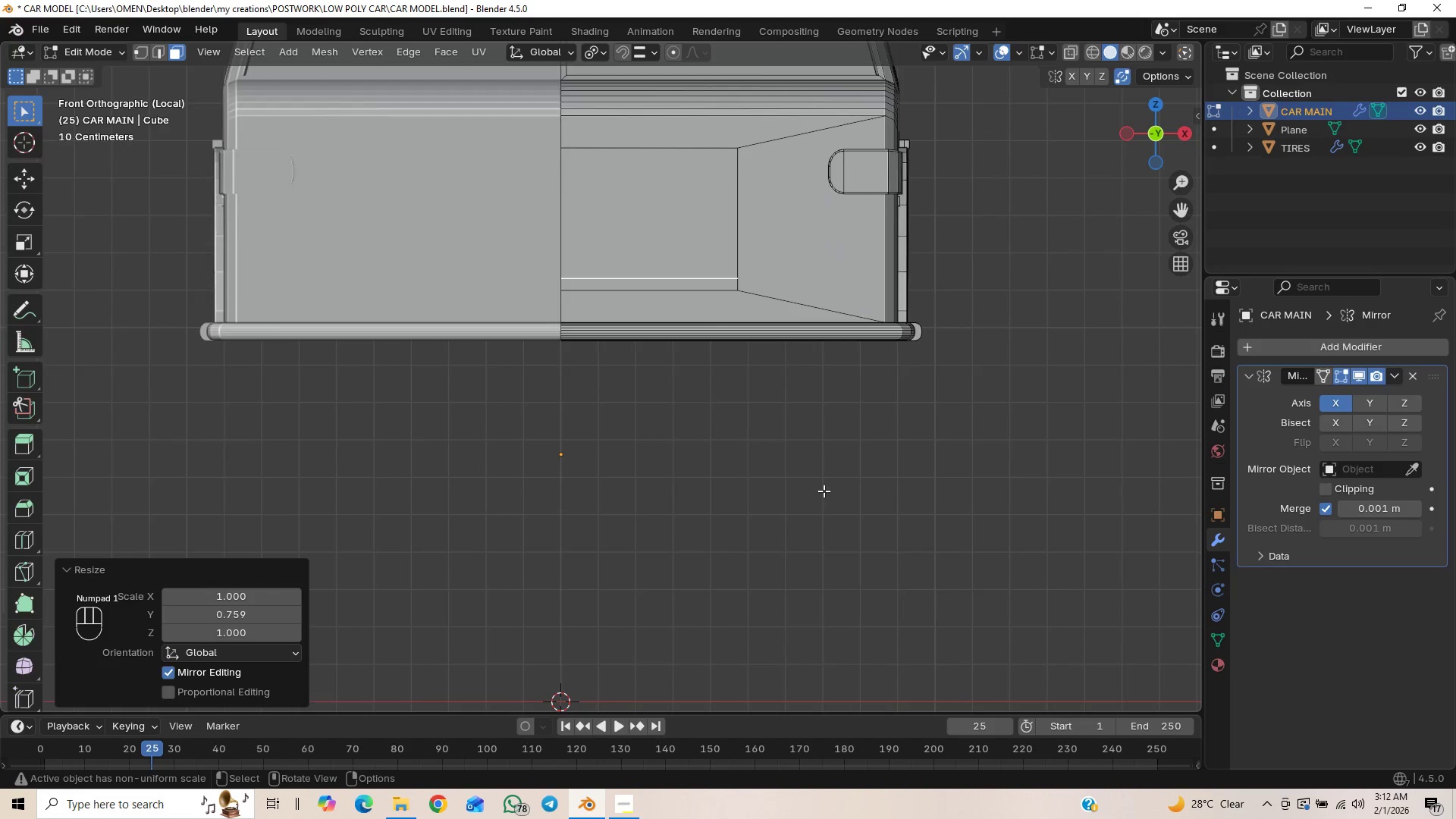 
scroll: coordinate [824, 480], scroll_direction: up, amount: 1.0
 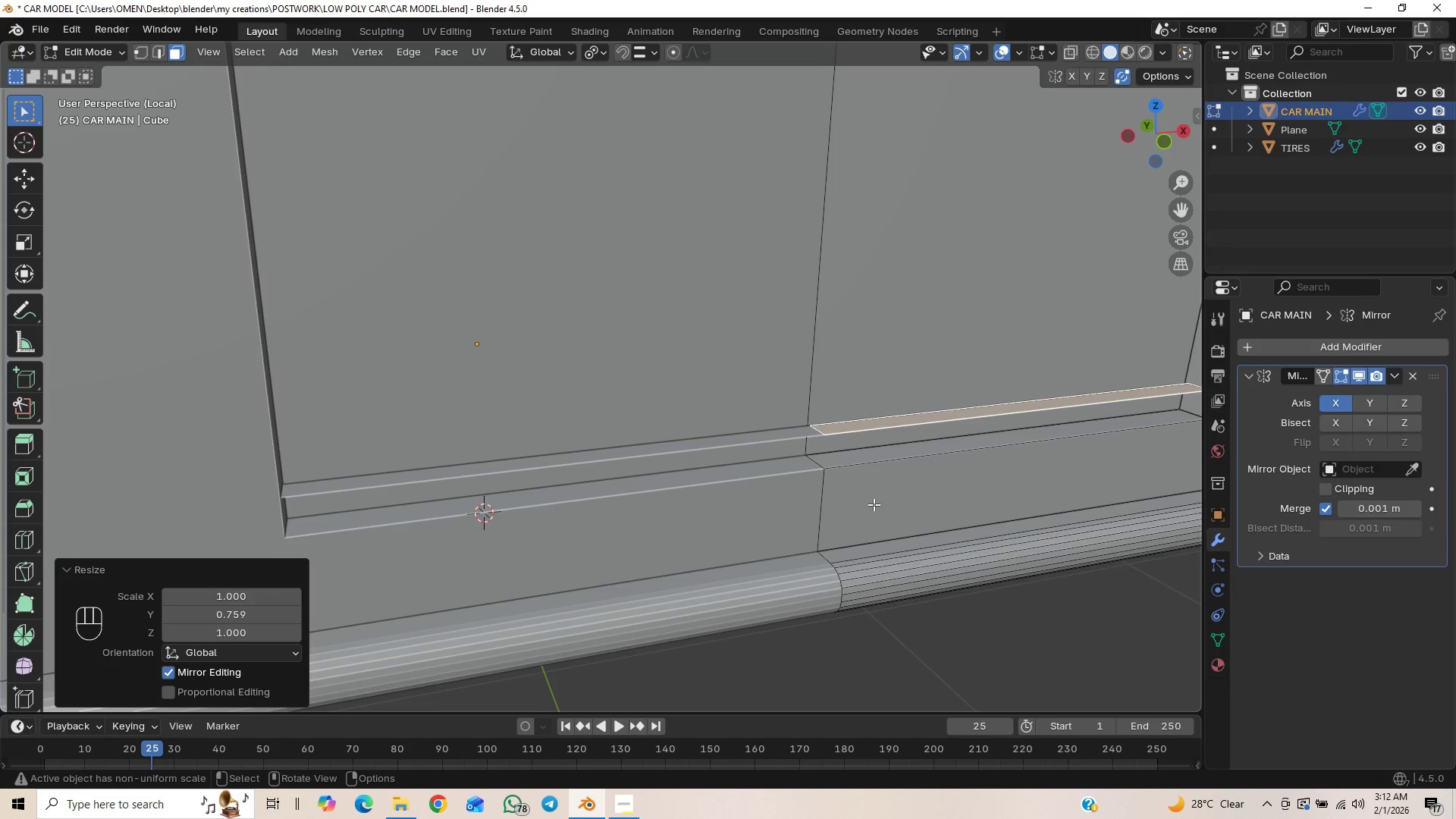 
key(E)
 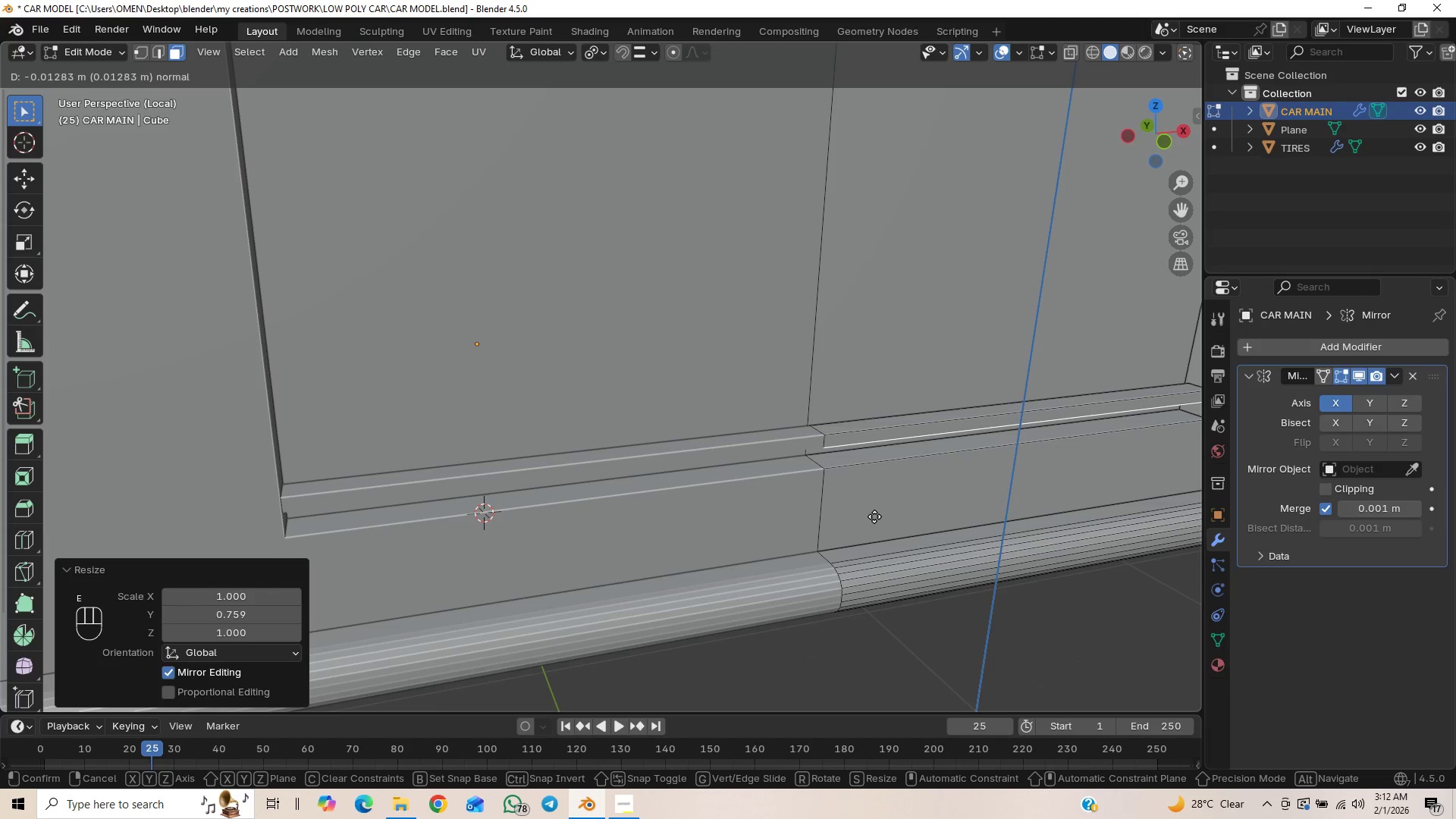 
left_click([874, 516])
 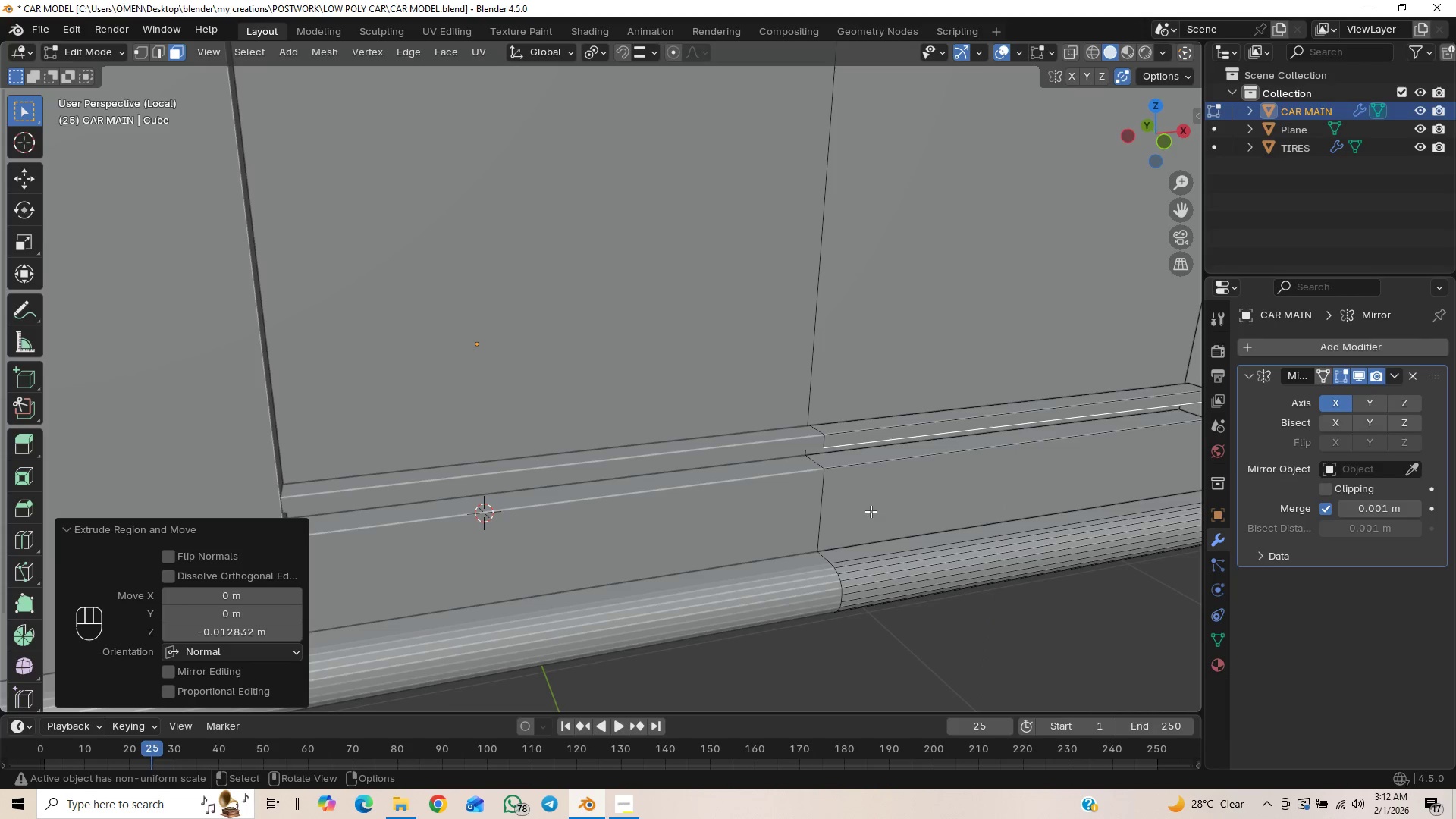 
scroll: coordinate [876, 505], scroll_direction: down, amount: 1.0
 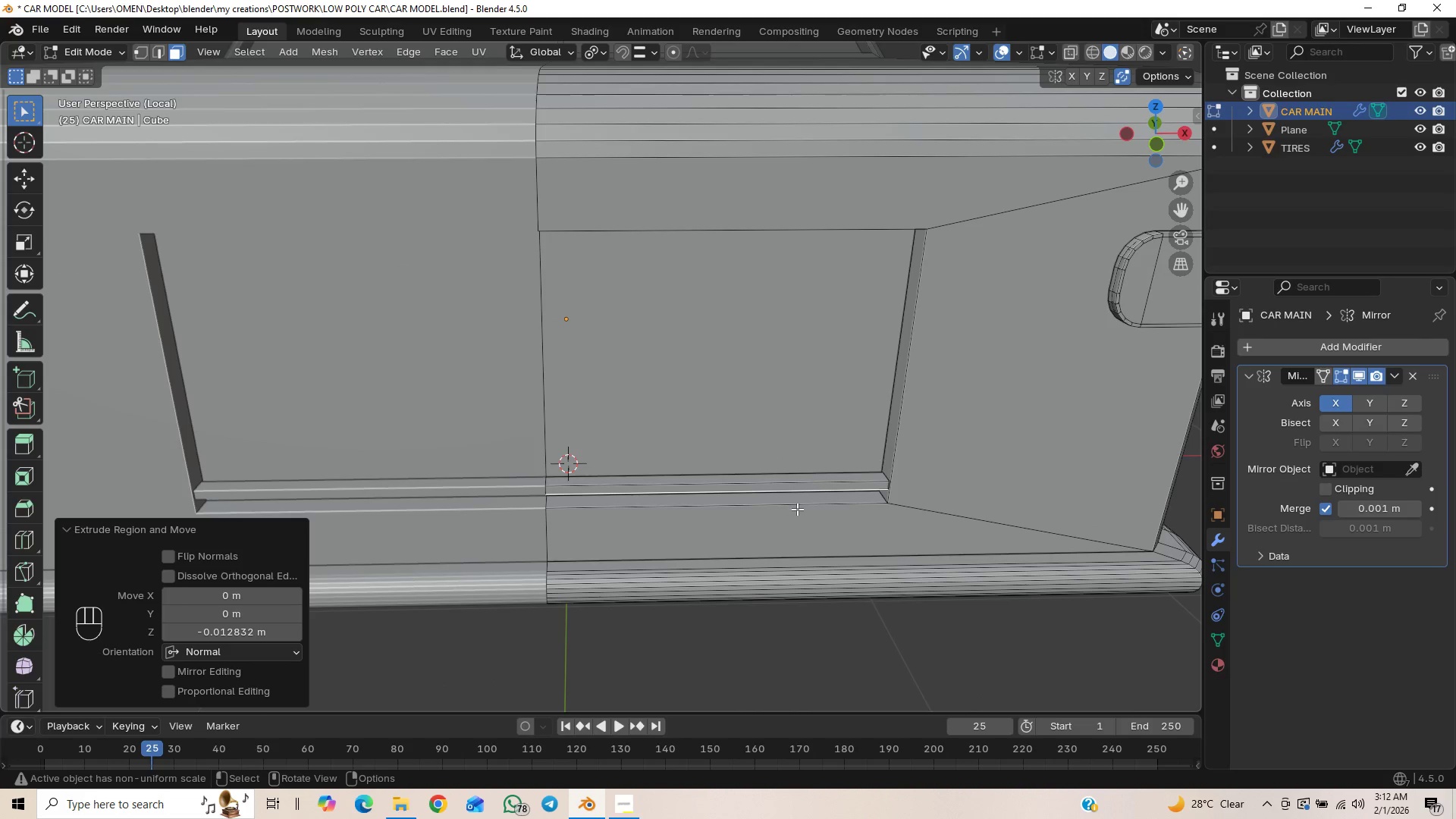 
wait(5.65)
 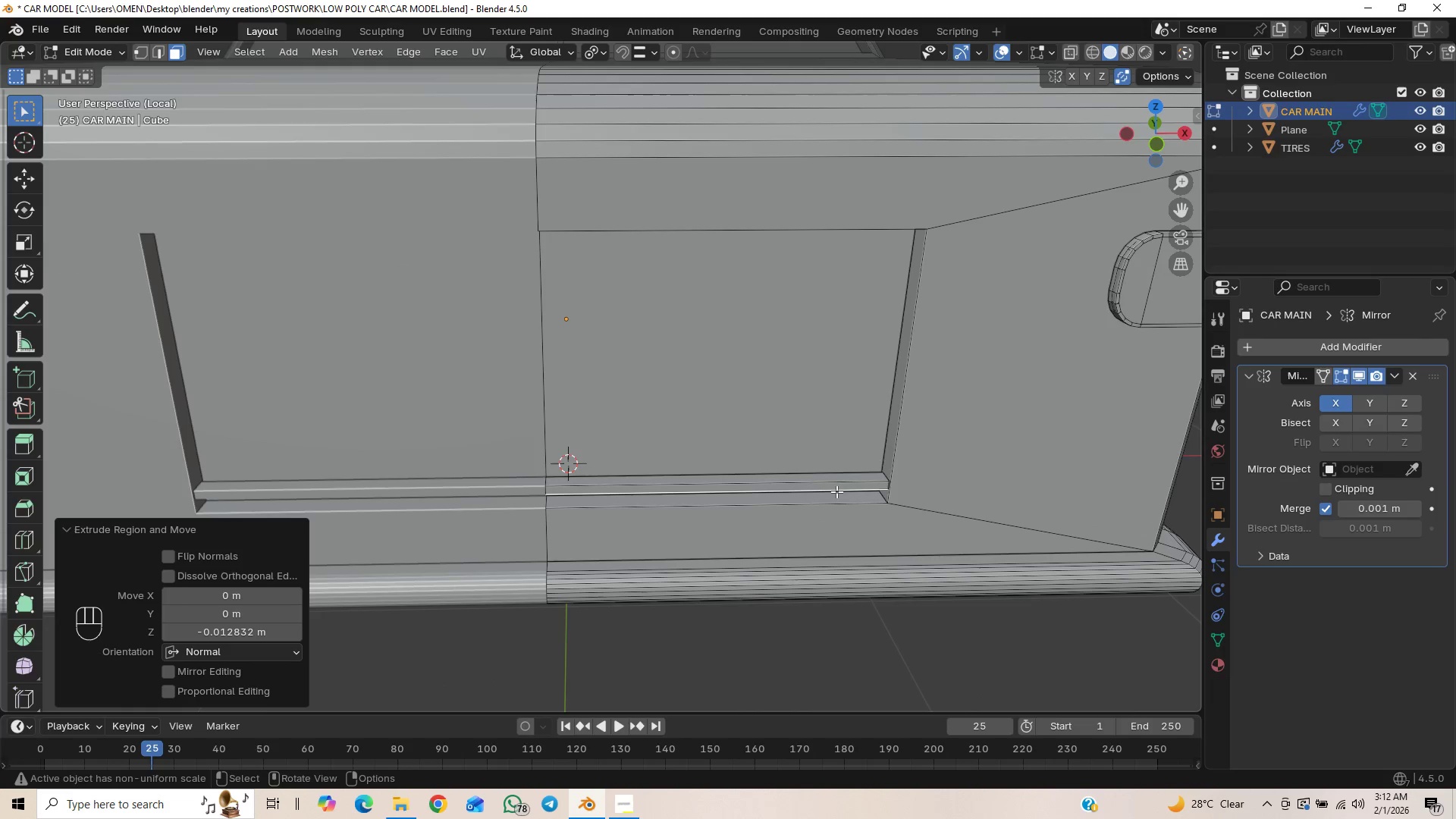 
key(Shift+R)
 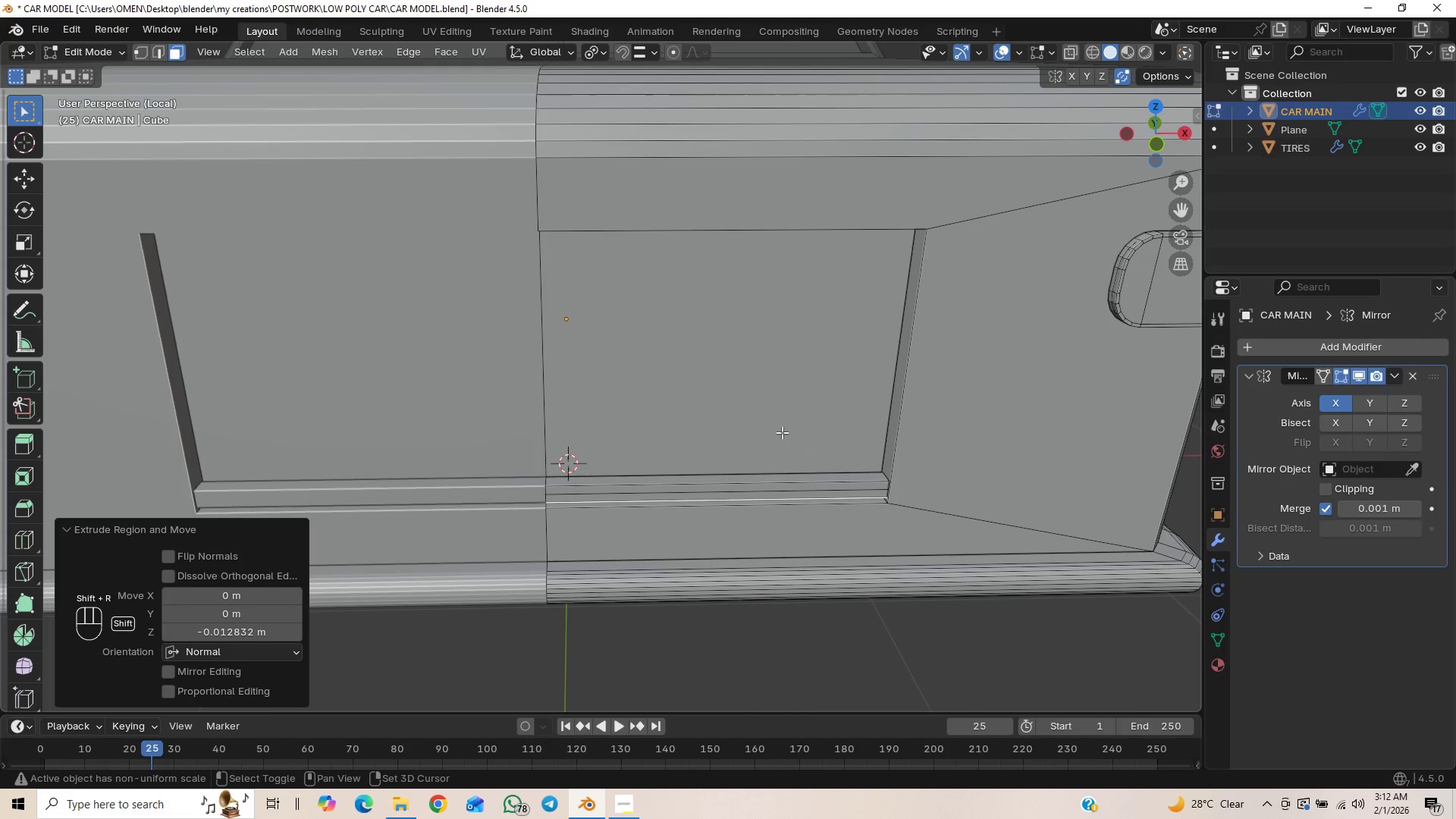 
key(Shift+R)
 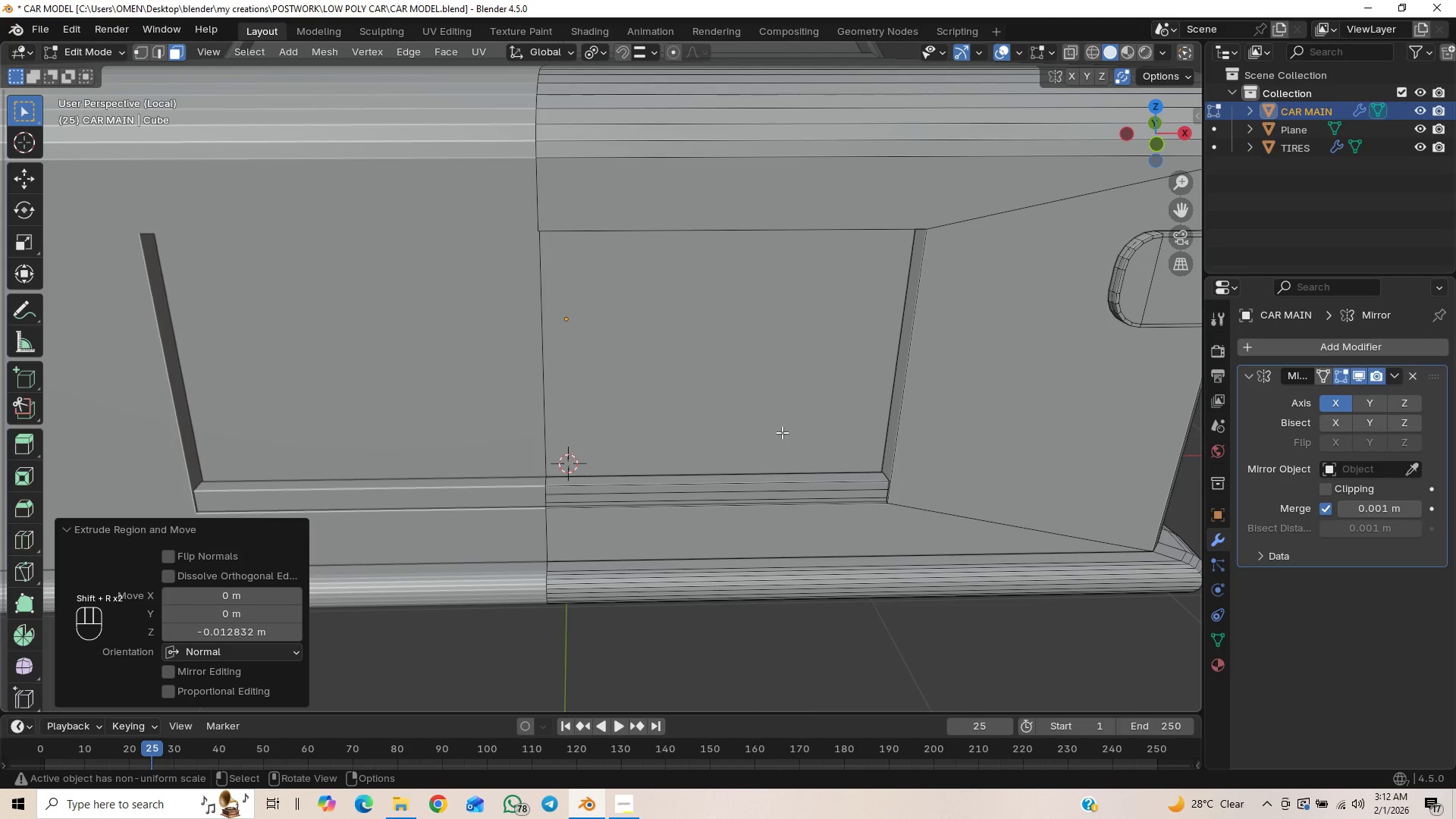 
key(Control+Z)
 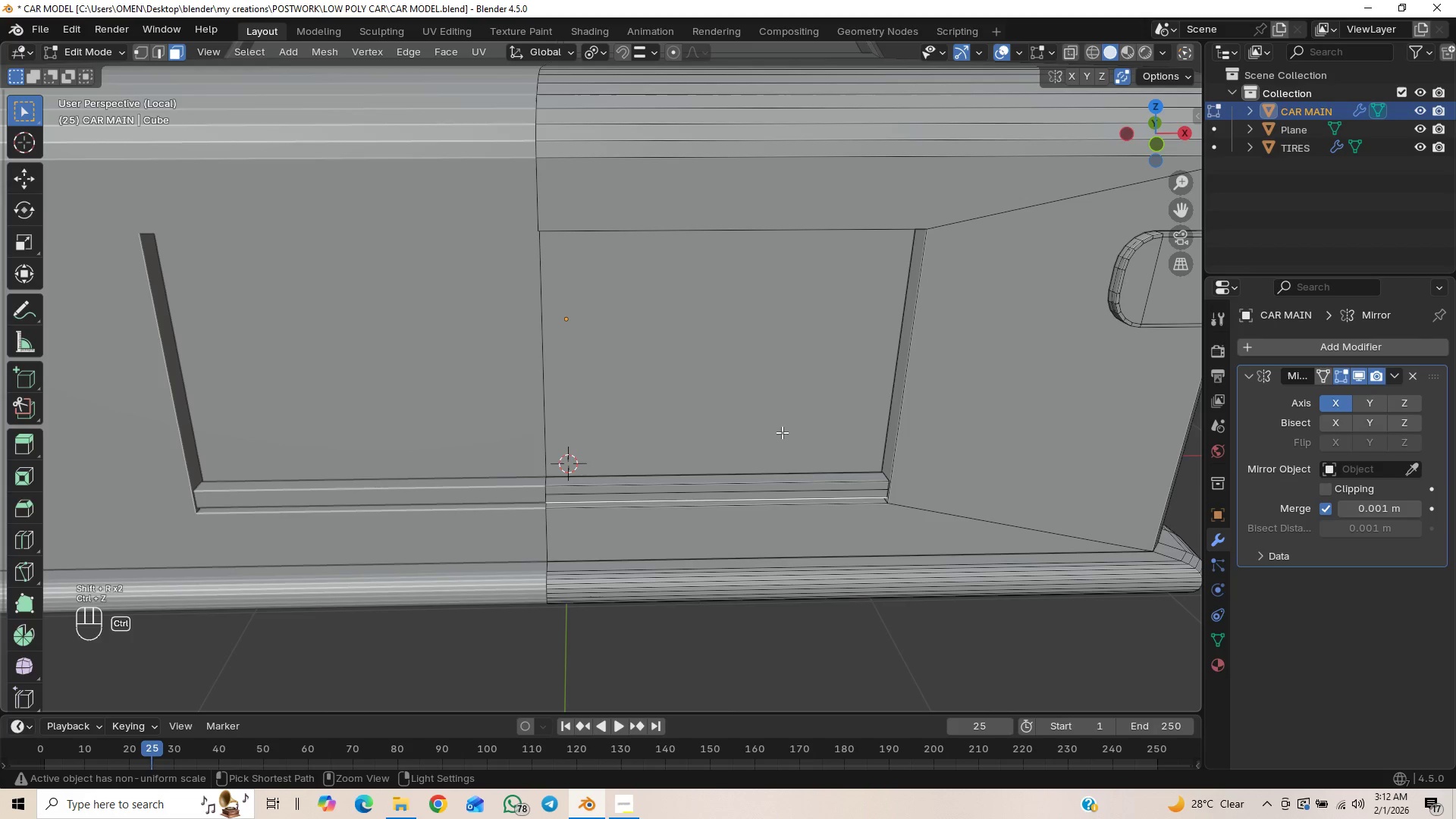 
key(Control+Z)
 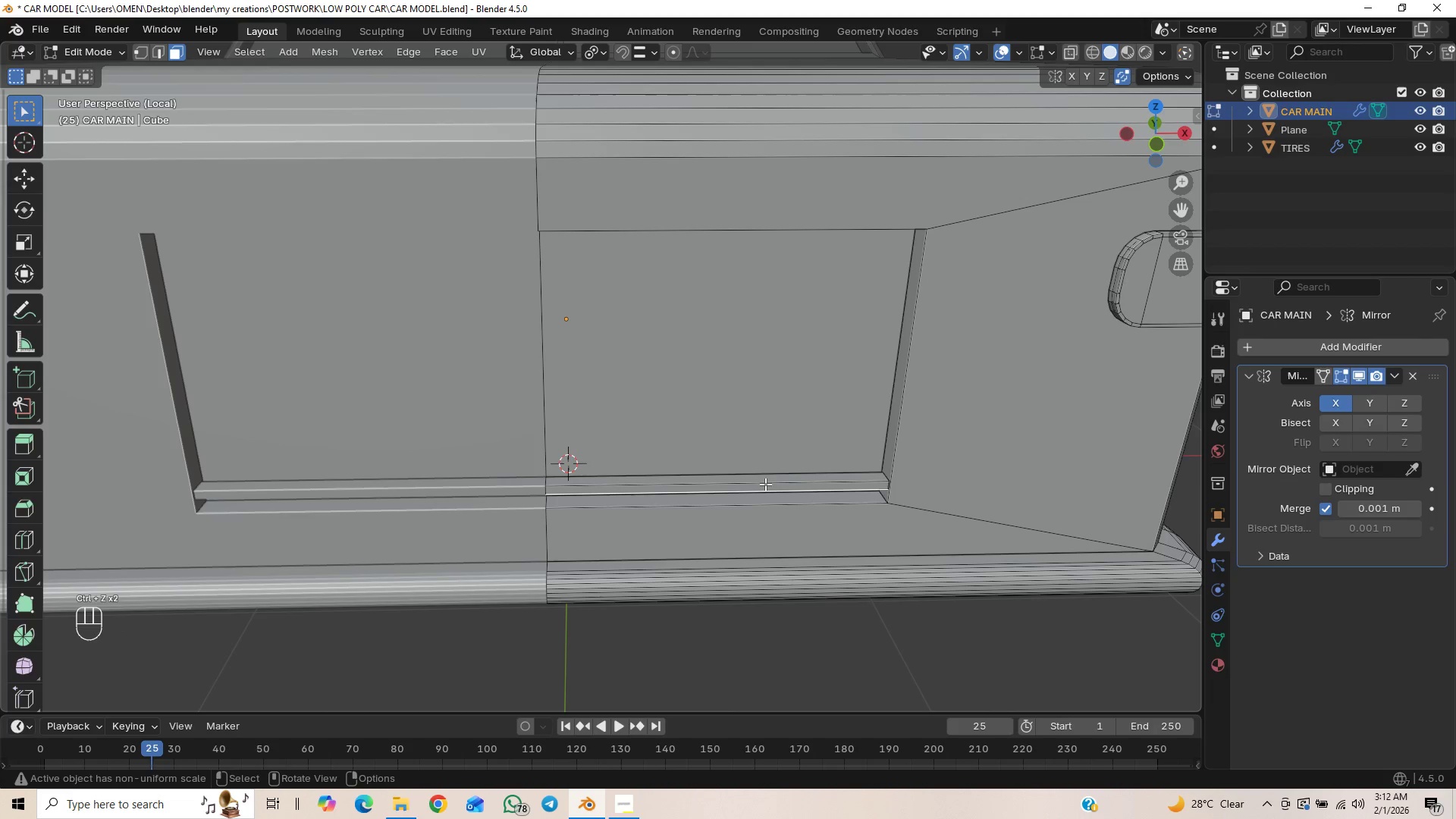 
key(3)
 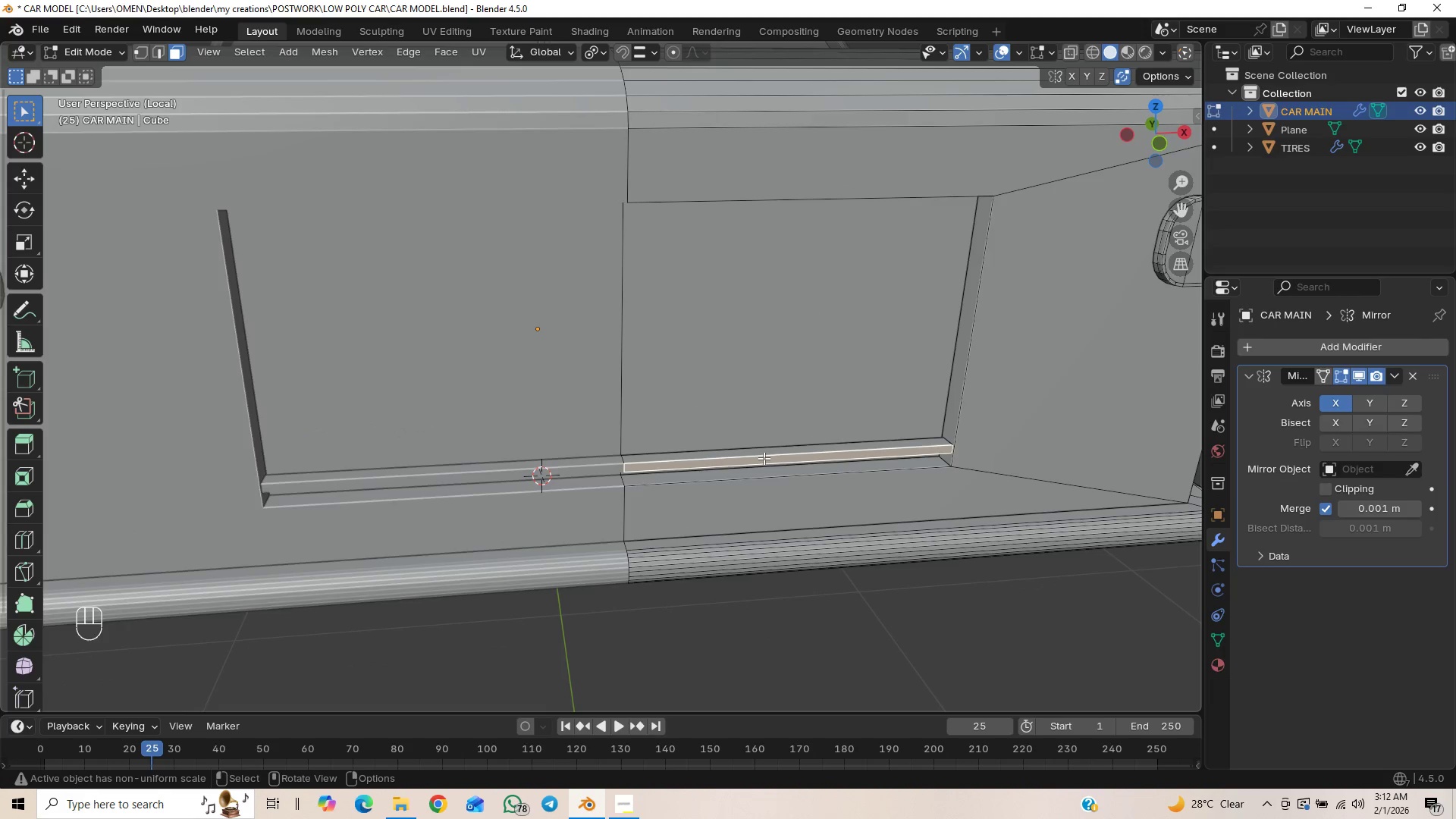 
type(LG)
 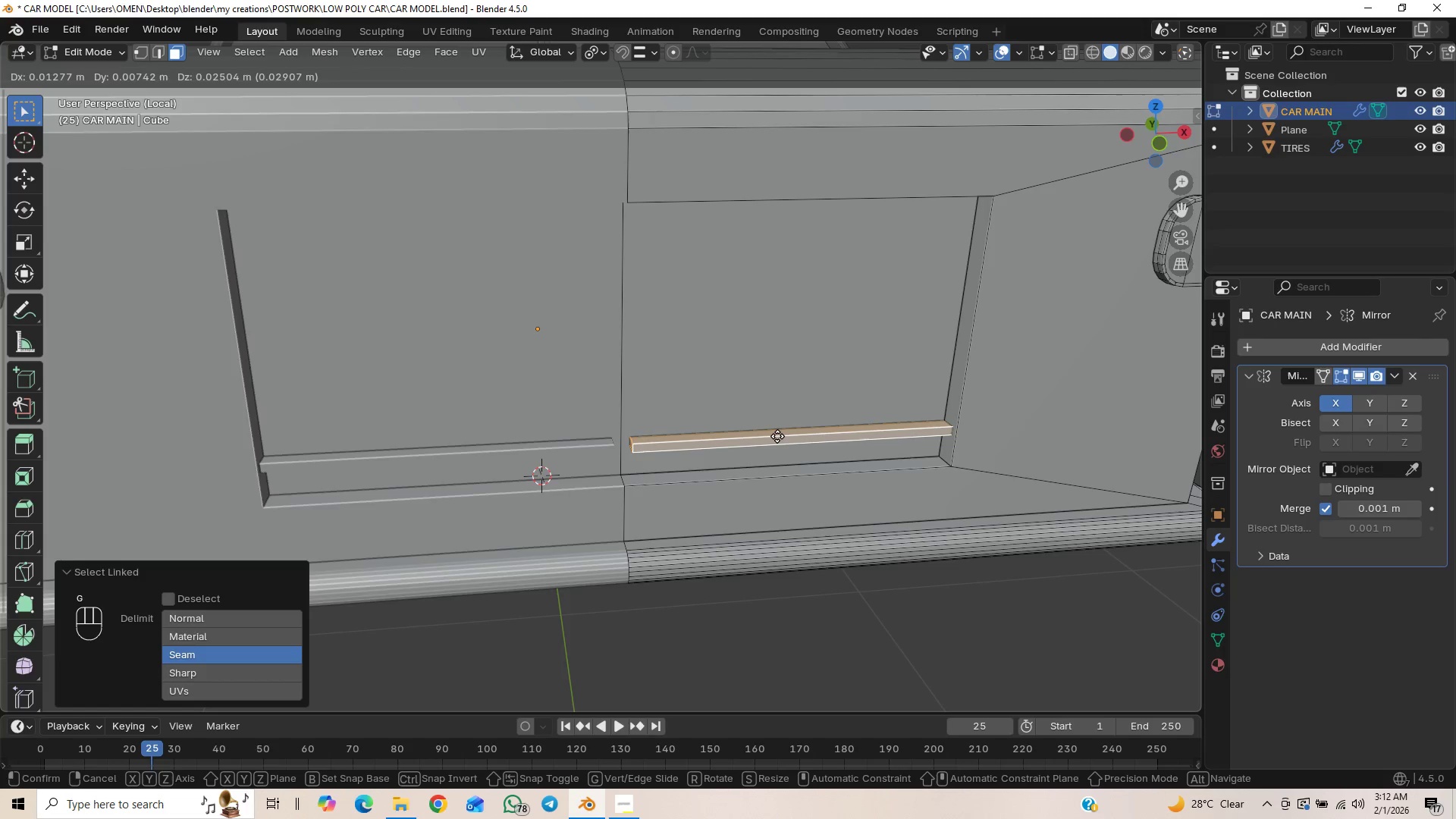 
right_click([787, 436])
 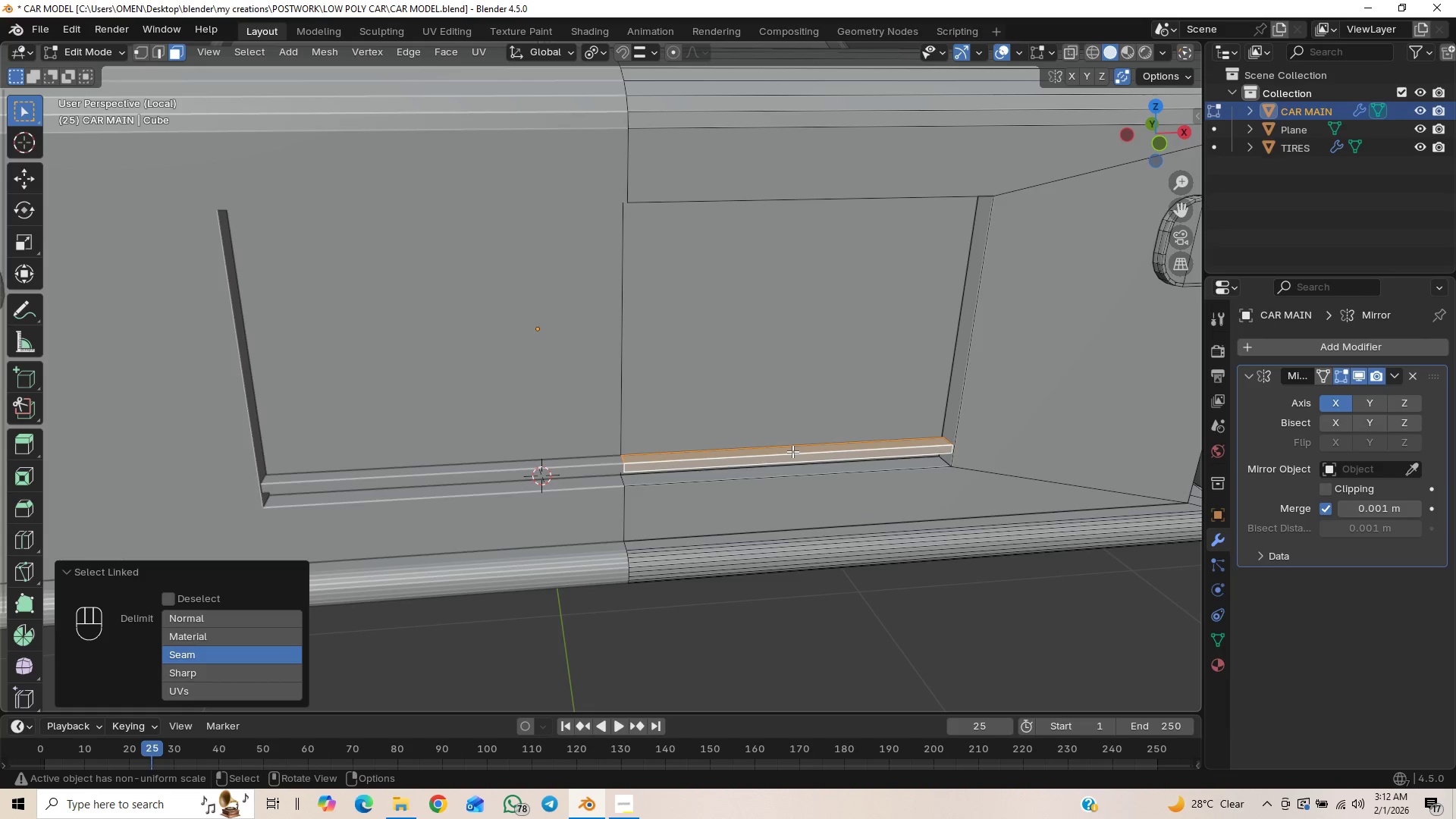 
key(Shift+D)
 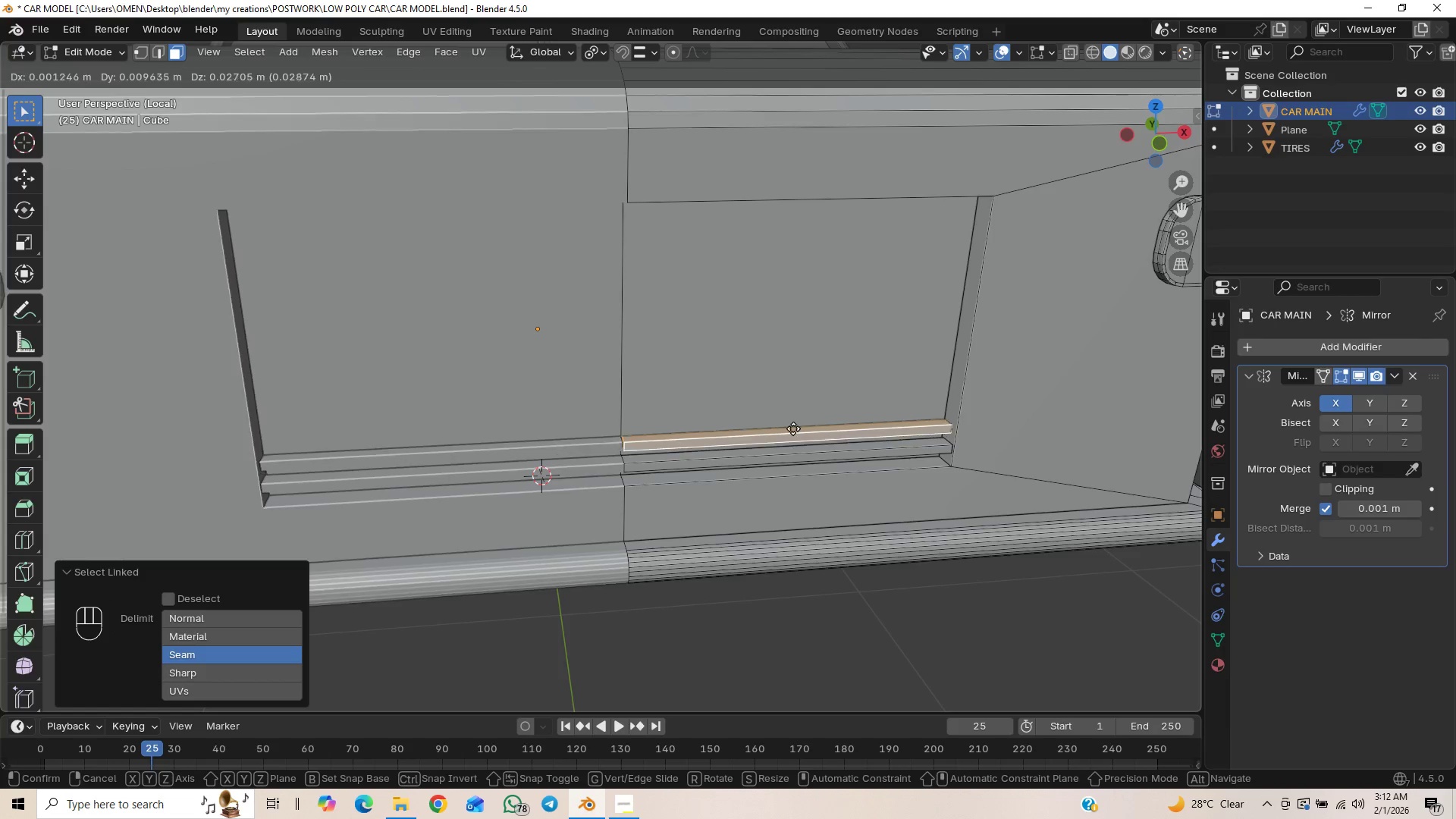 
key(Z)
 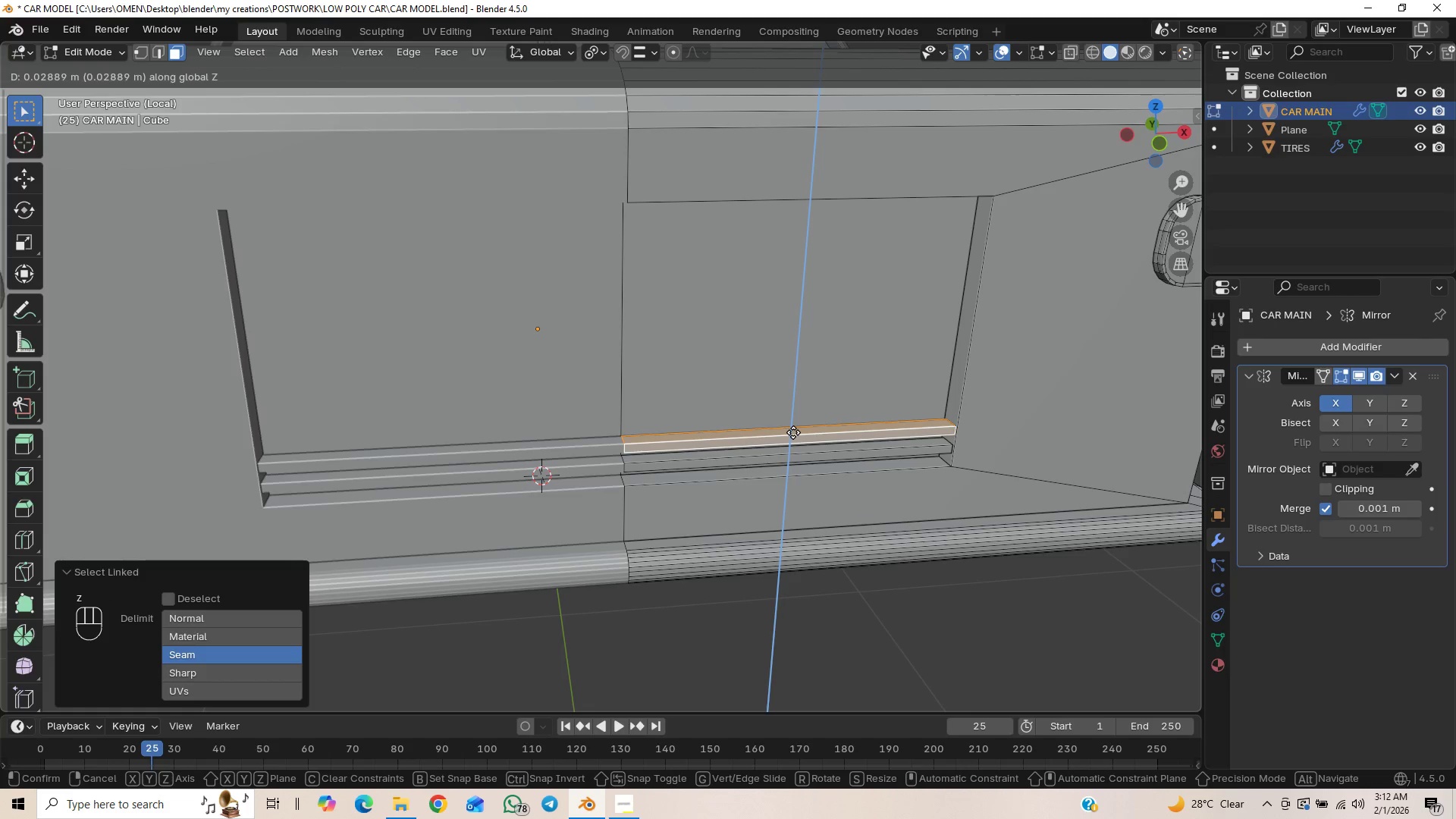 
left_click([793, 432])
 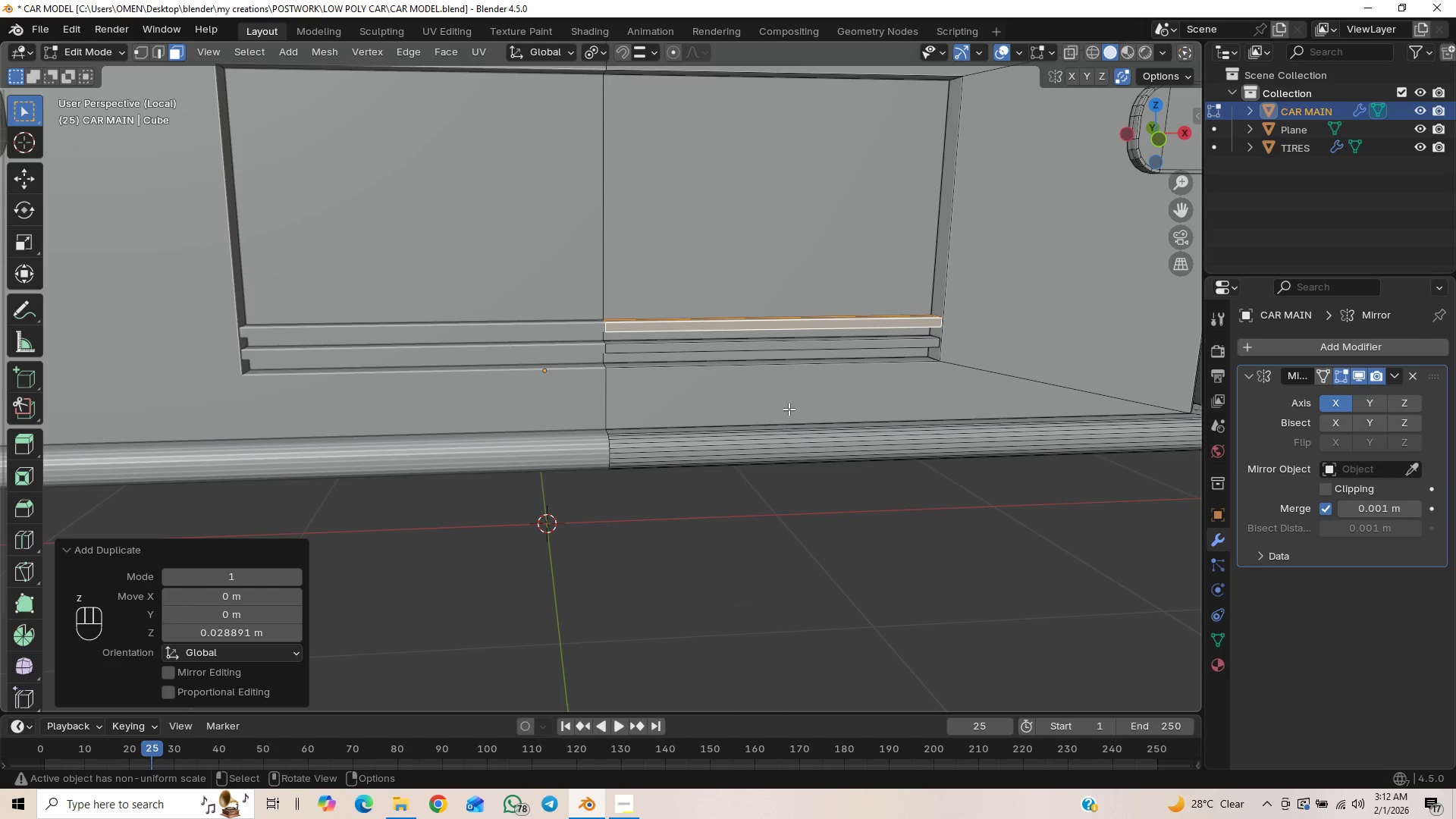 
type(RRRRRRRRRRR)
 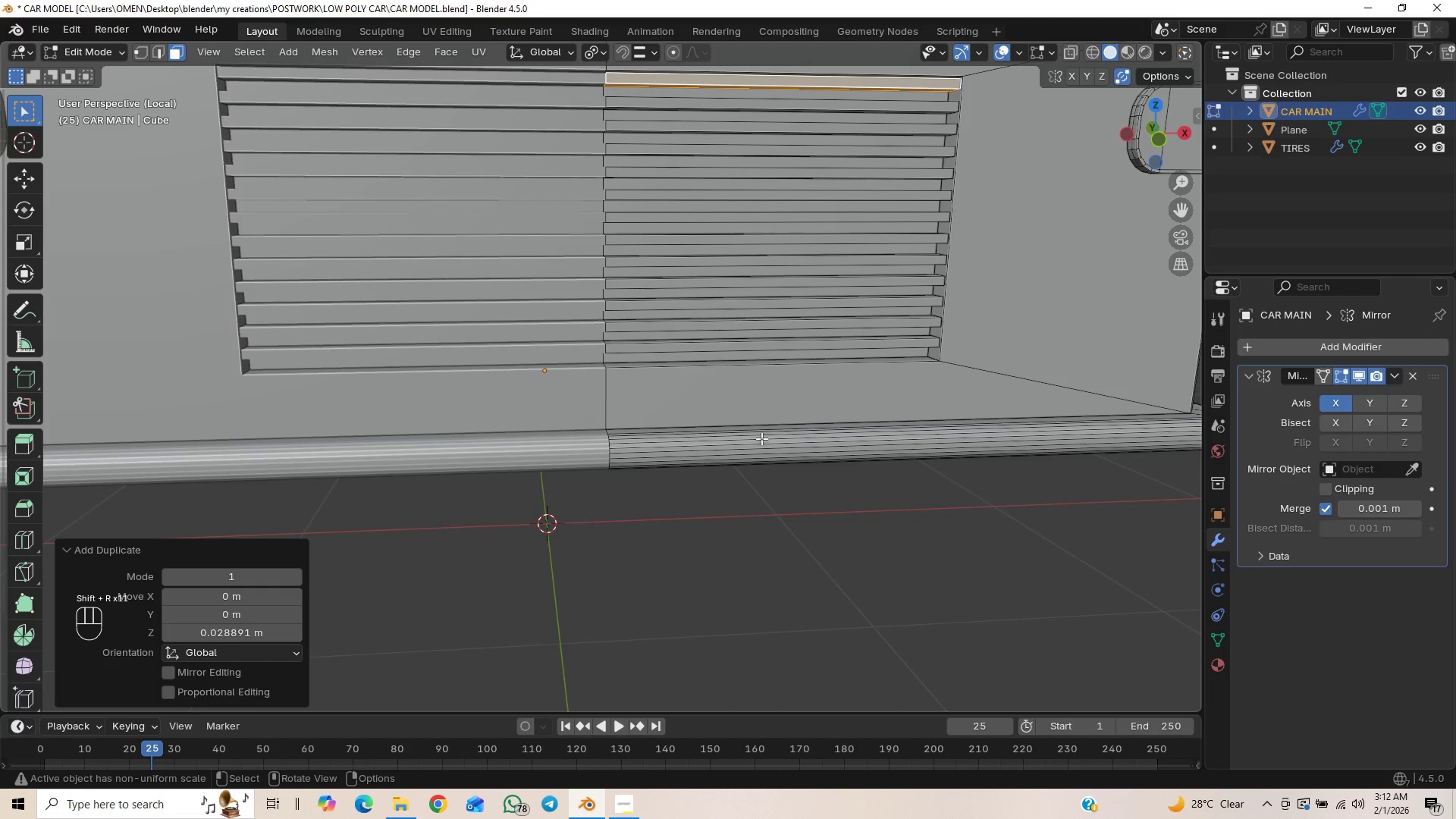 
scroll: coordinate [752, 419], scroll_direction: down, amount: 1.0
 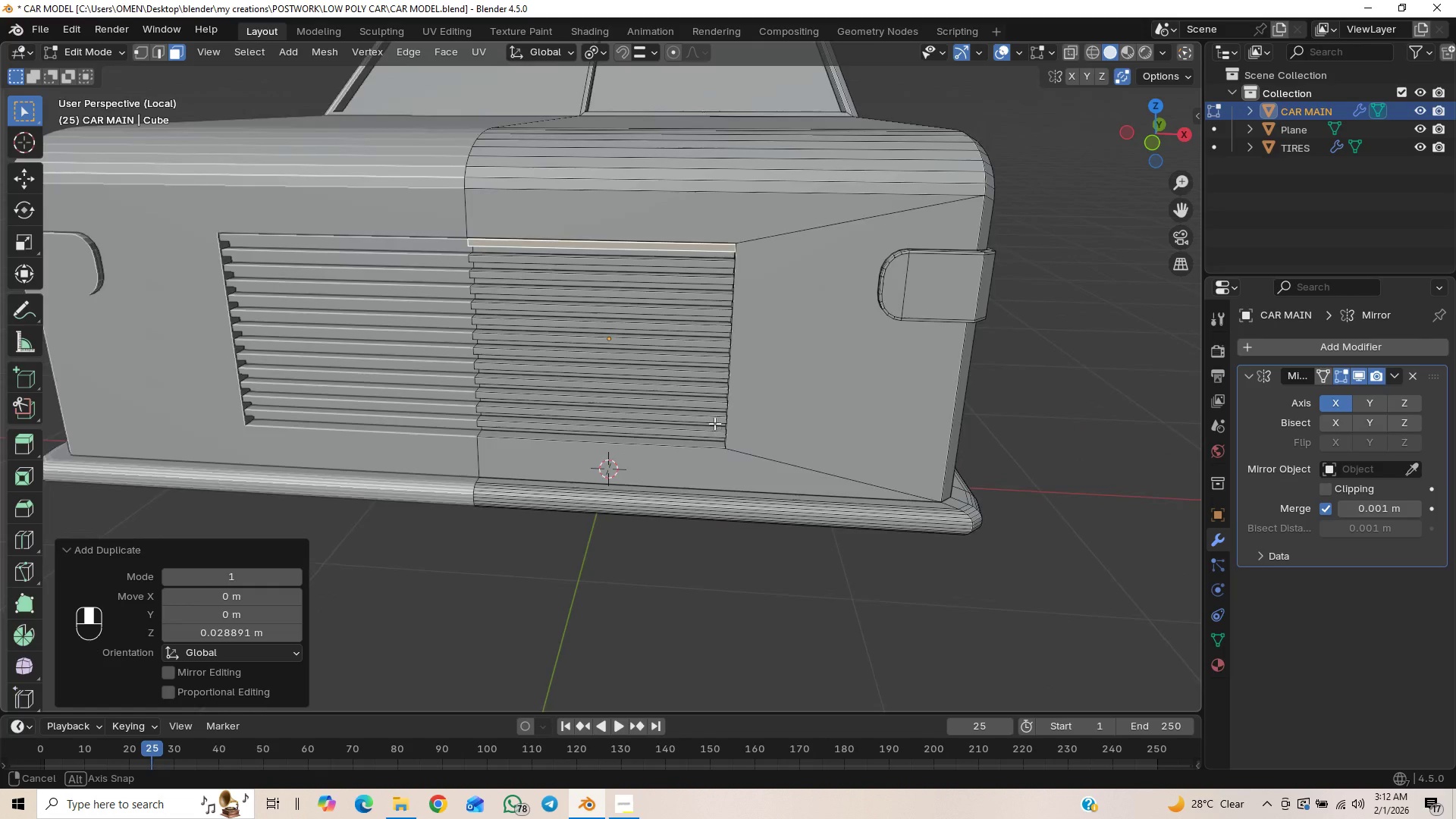 
scroll: coordinate [679, 279], scroll_direction: up, amount: 1.0
 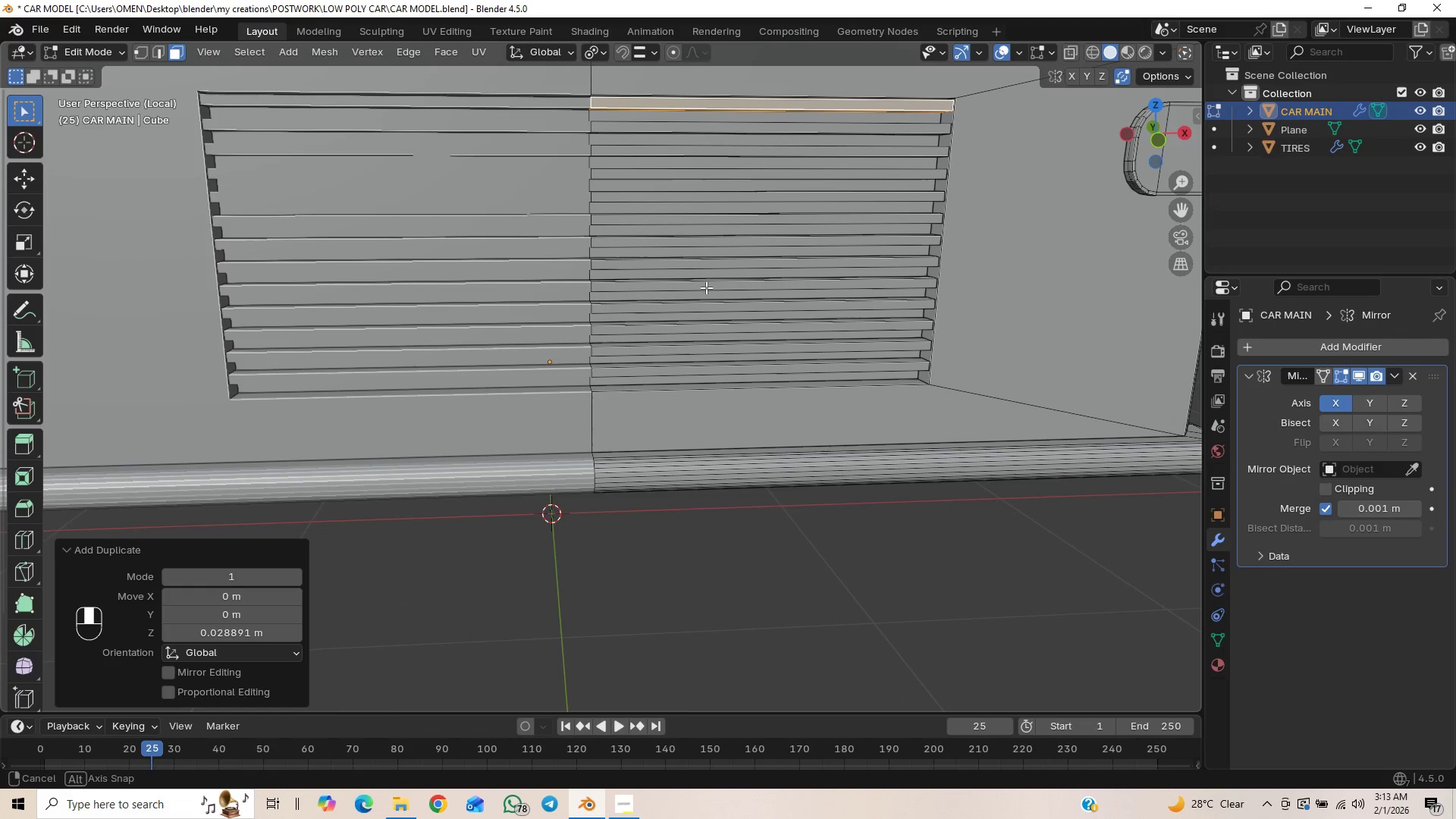 
scroll: coordinate [828, 522], scroll_direction: down, amount: 3.0
 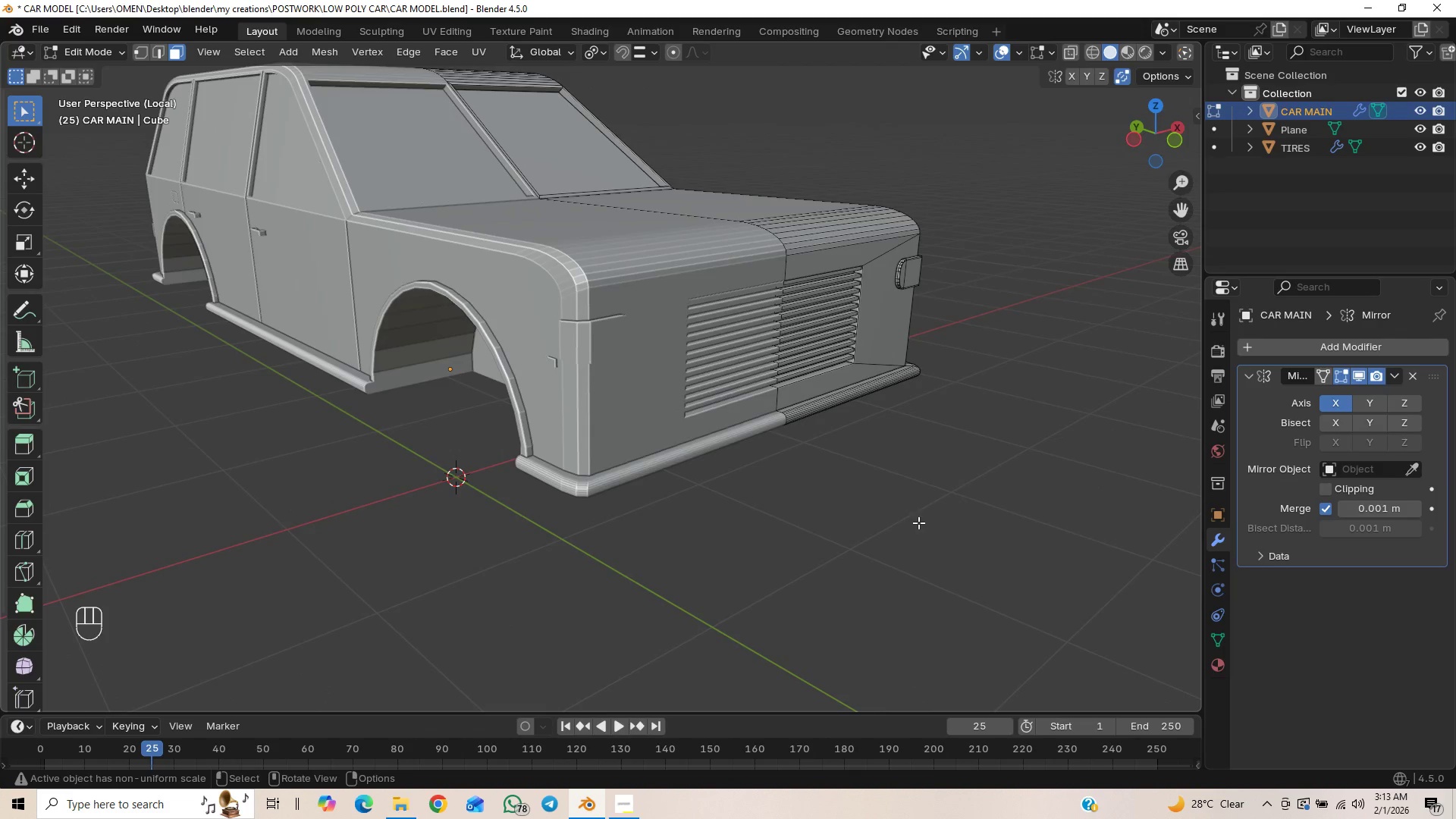 
key(Control+S)
 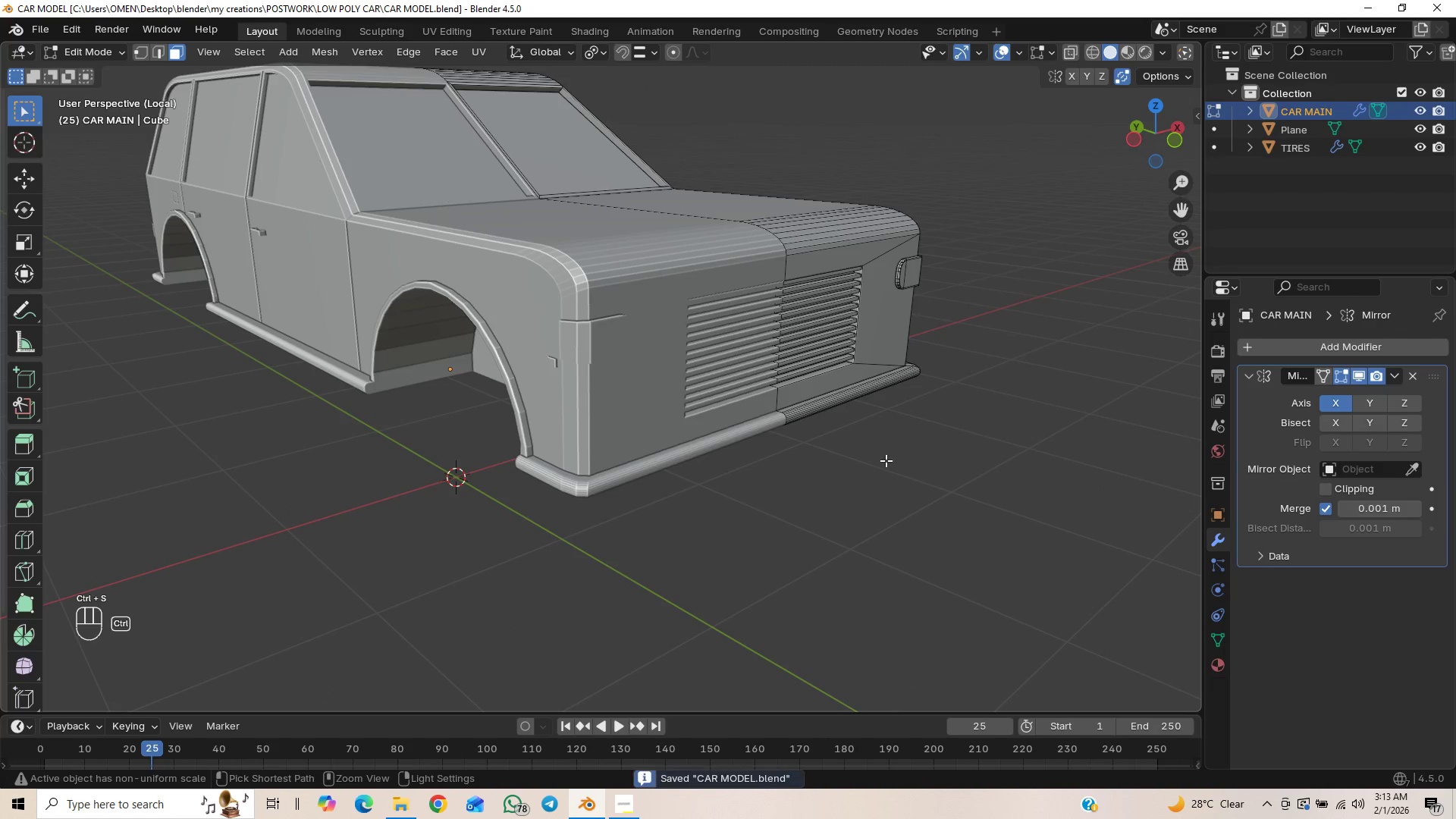 
scroll: coordinate [884, 458], scroll_direction: down, amount: 2.0
 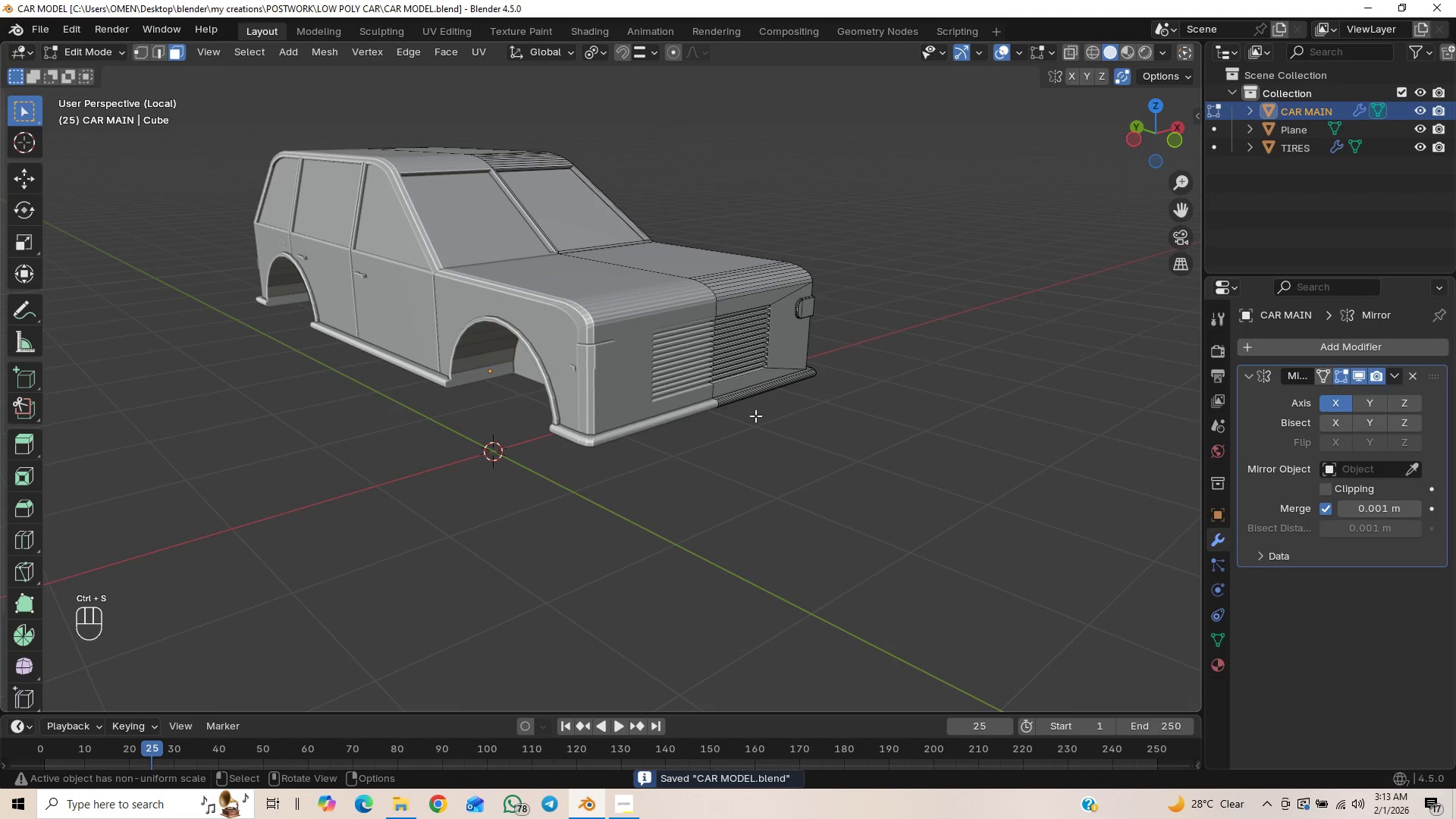 
key(Slash)
 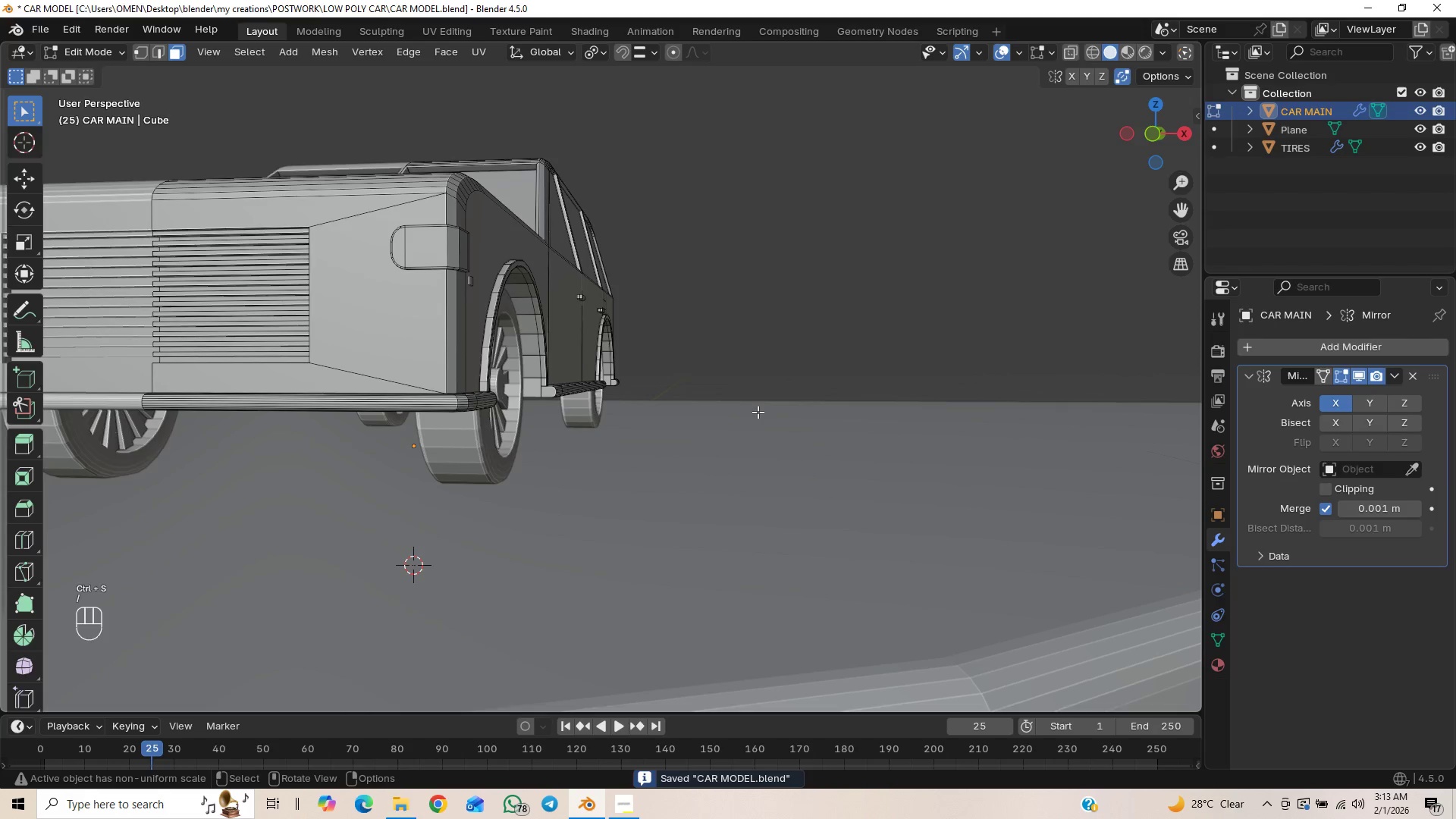 
scroll: coordinate [726, 401], scroll_direction: down, amount: 2.0
 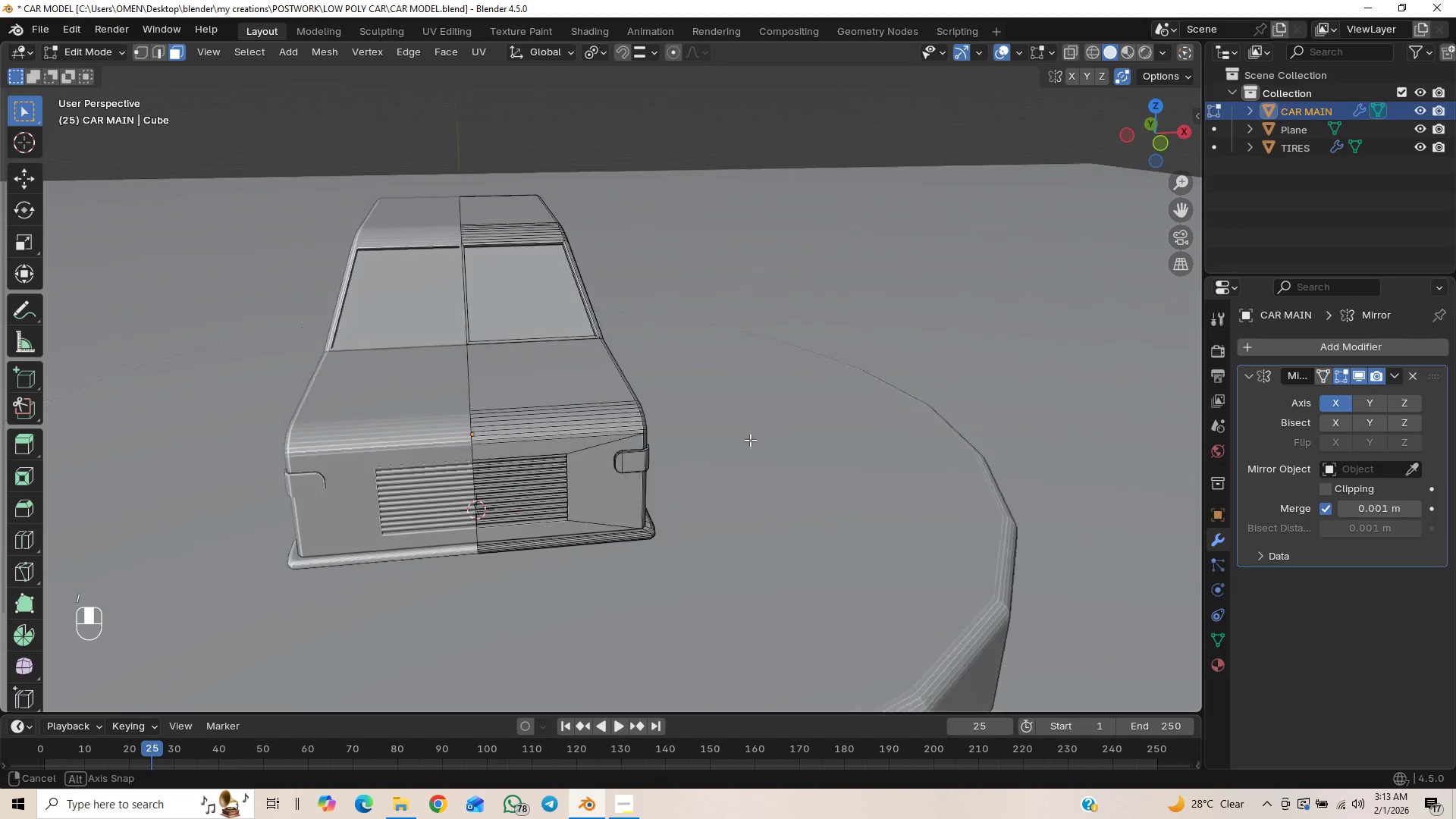 
key(Control+S)
 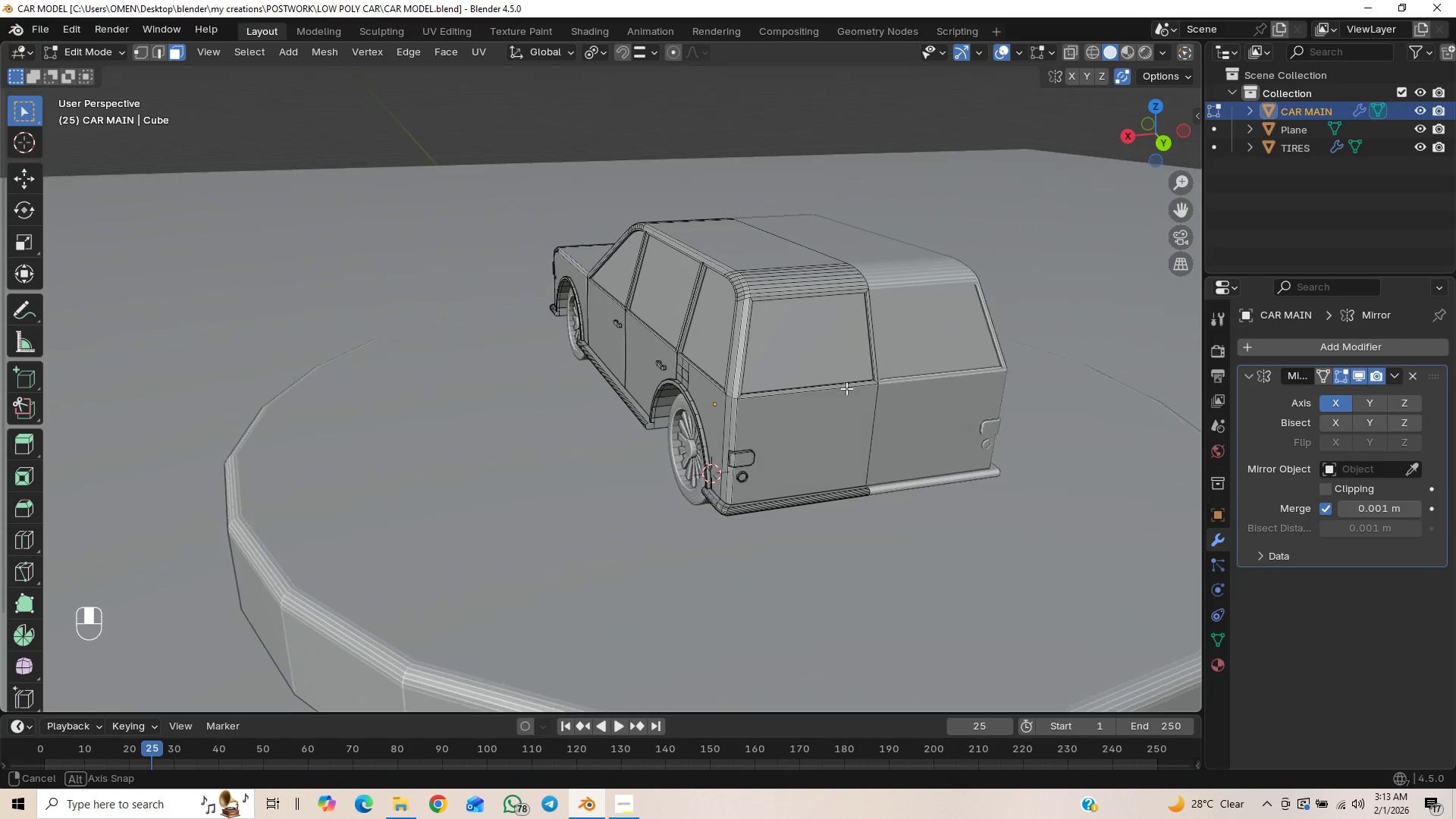 
wait(11.42)
 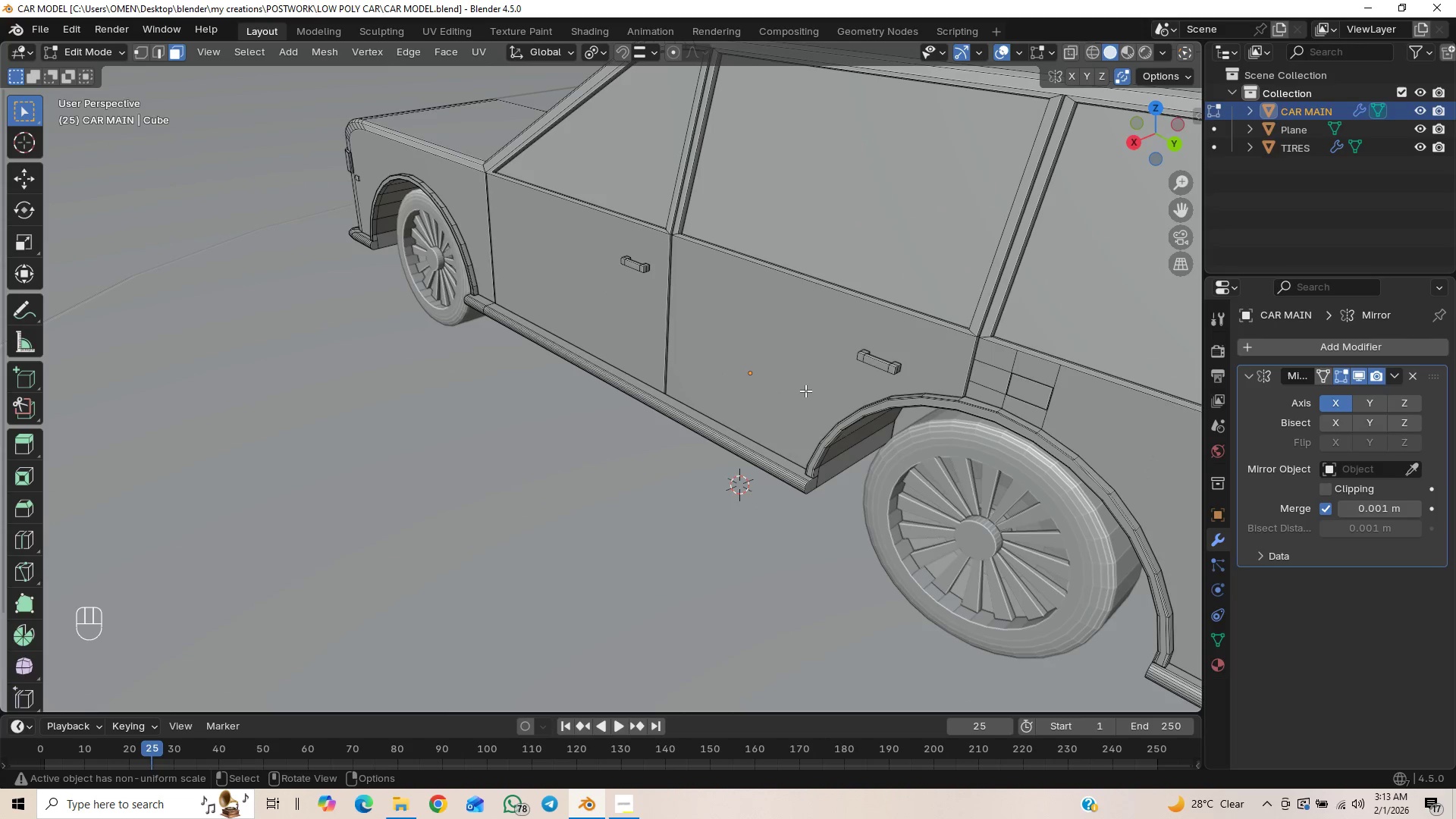 
hold_key(key=CapsLock, duration=0.31)
 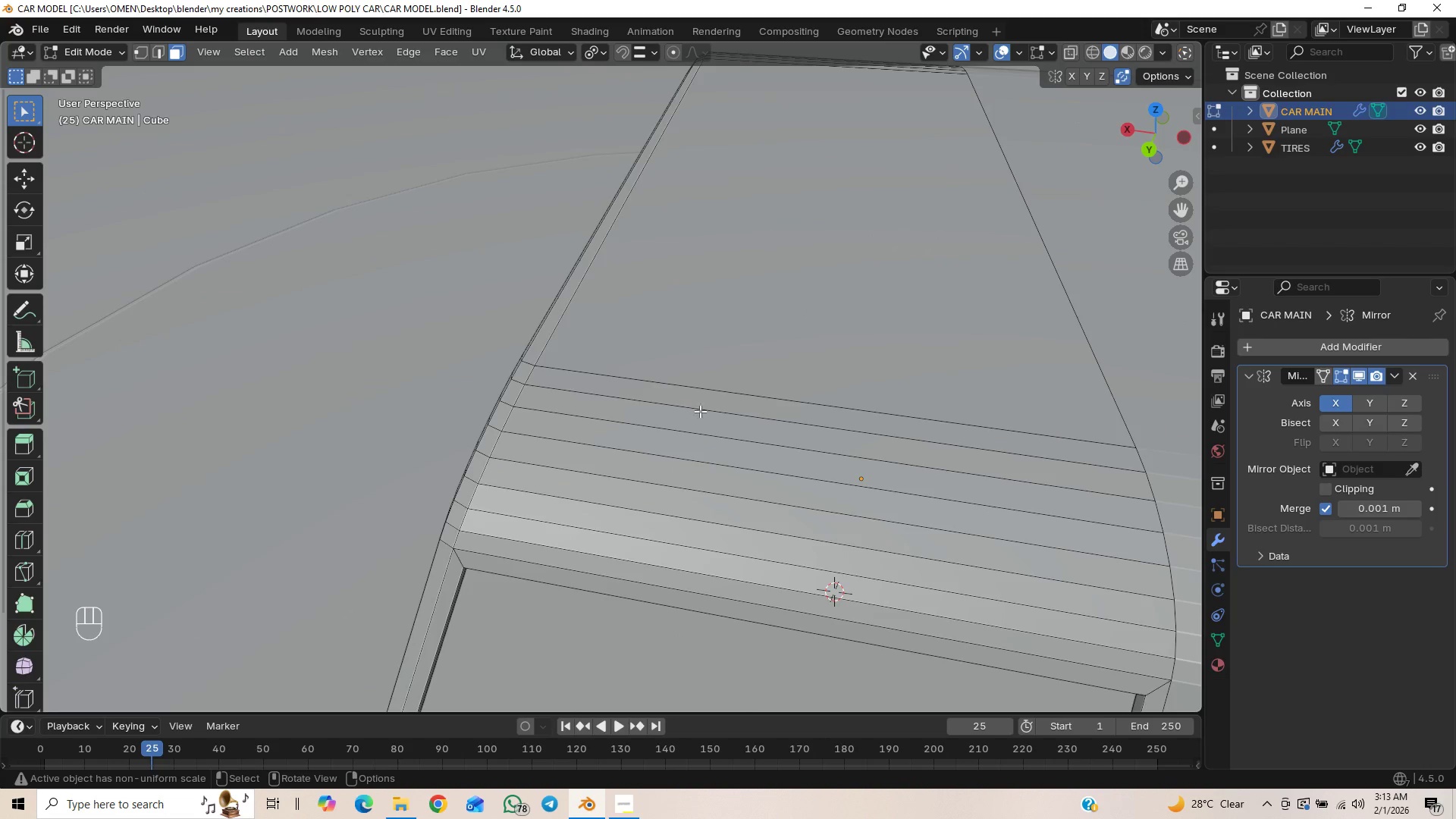 
scroll: coordinate [696, 419], scroll_direction: up, amount: 5.0
 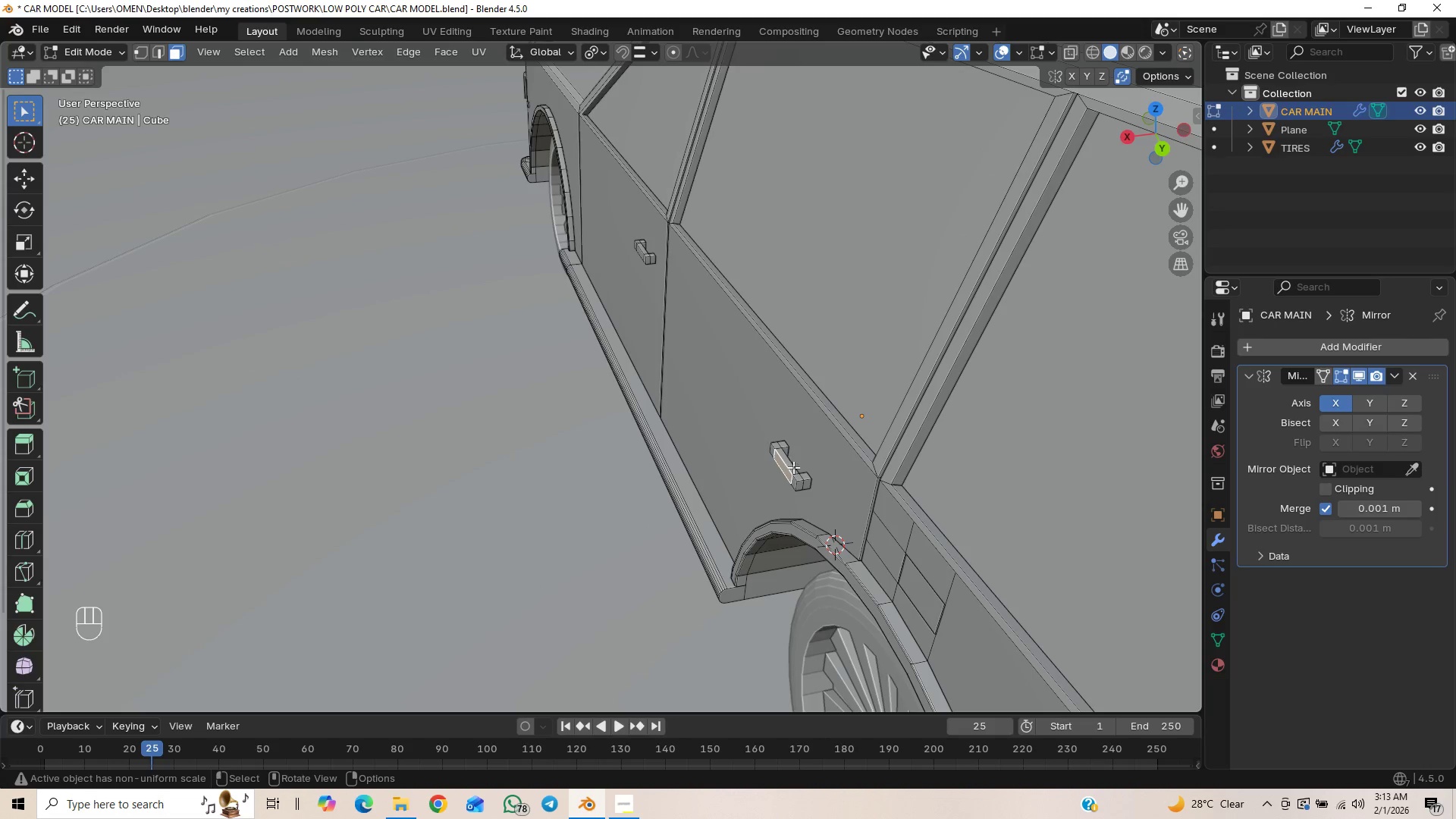 
key(L)
 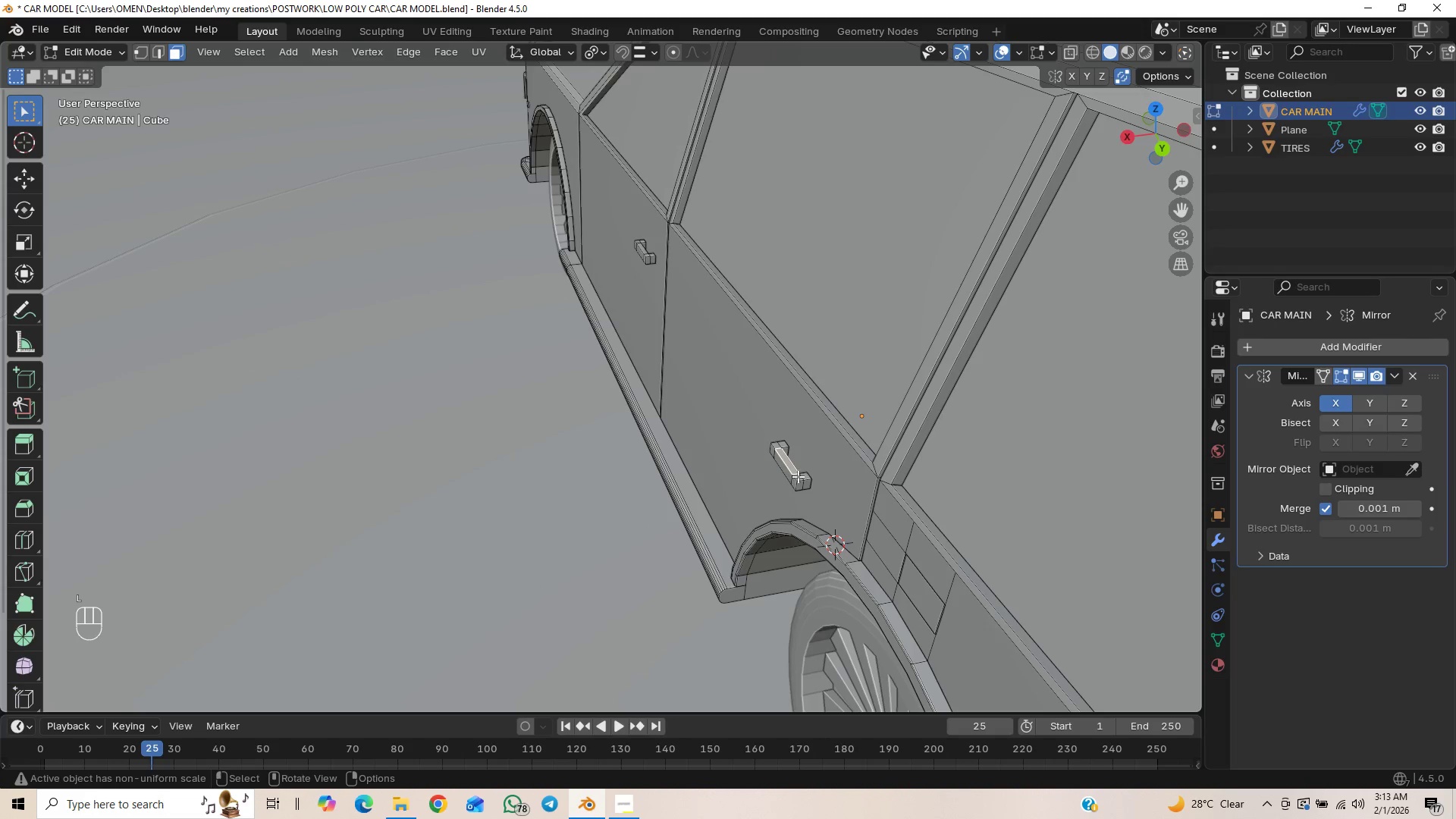 
key(L)
 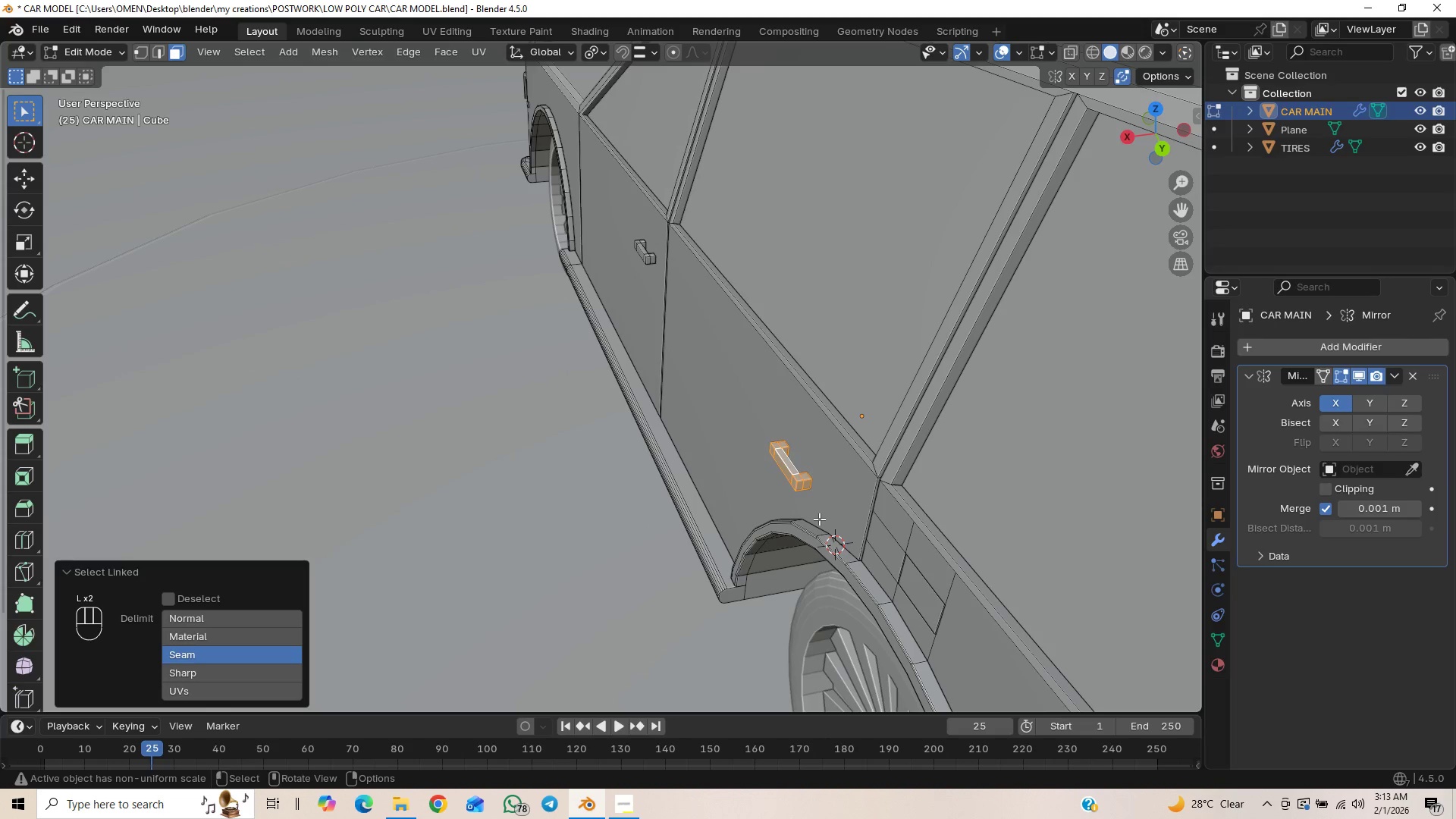 
key(G)
 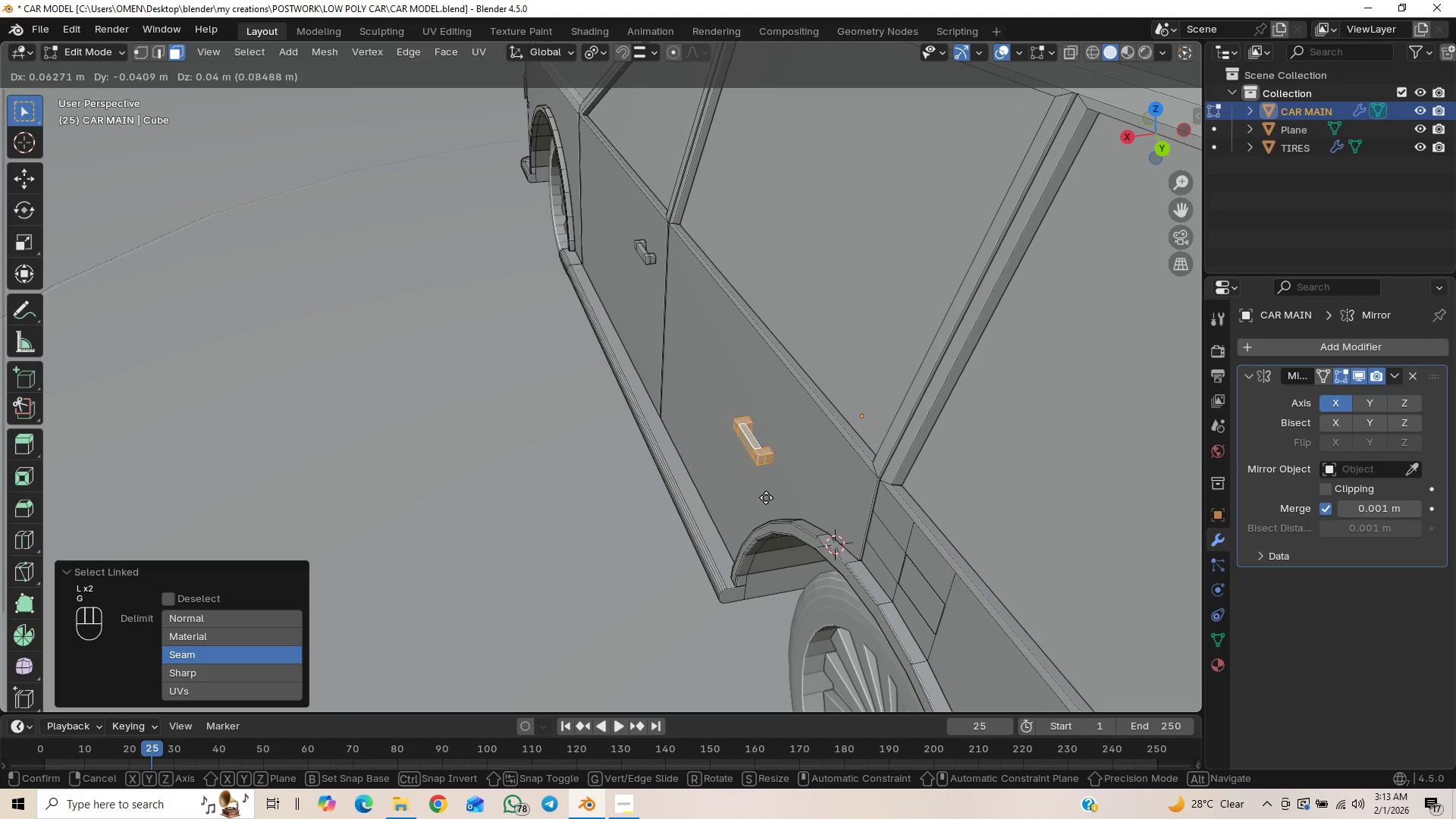 
right_click([764, 489])
 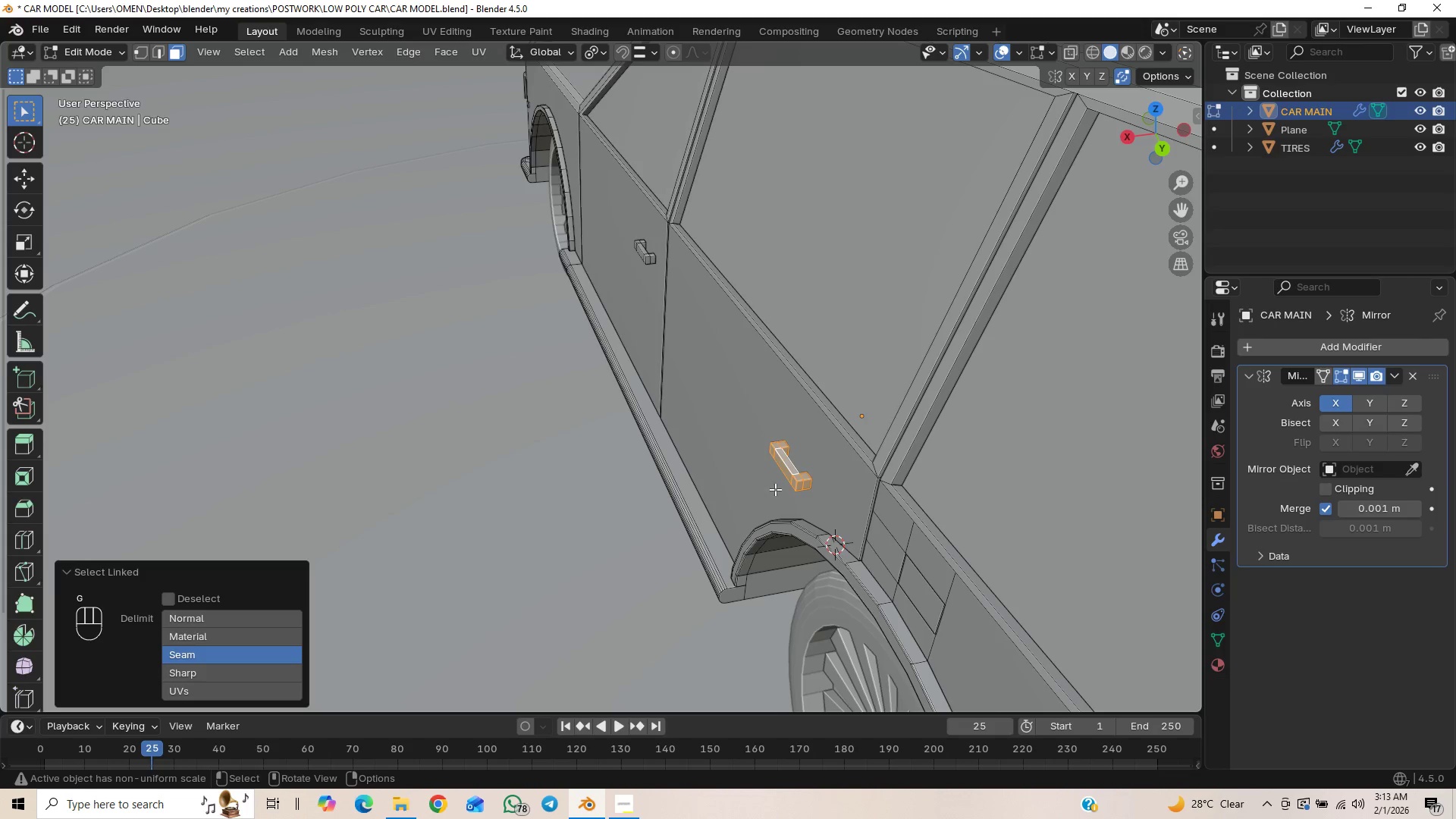 
scroll: coordinate [813, 494], scroll_direction: down, amount: 5.0
 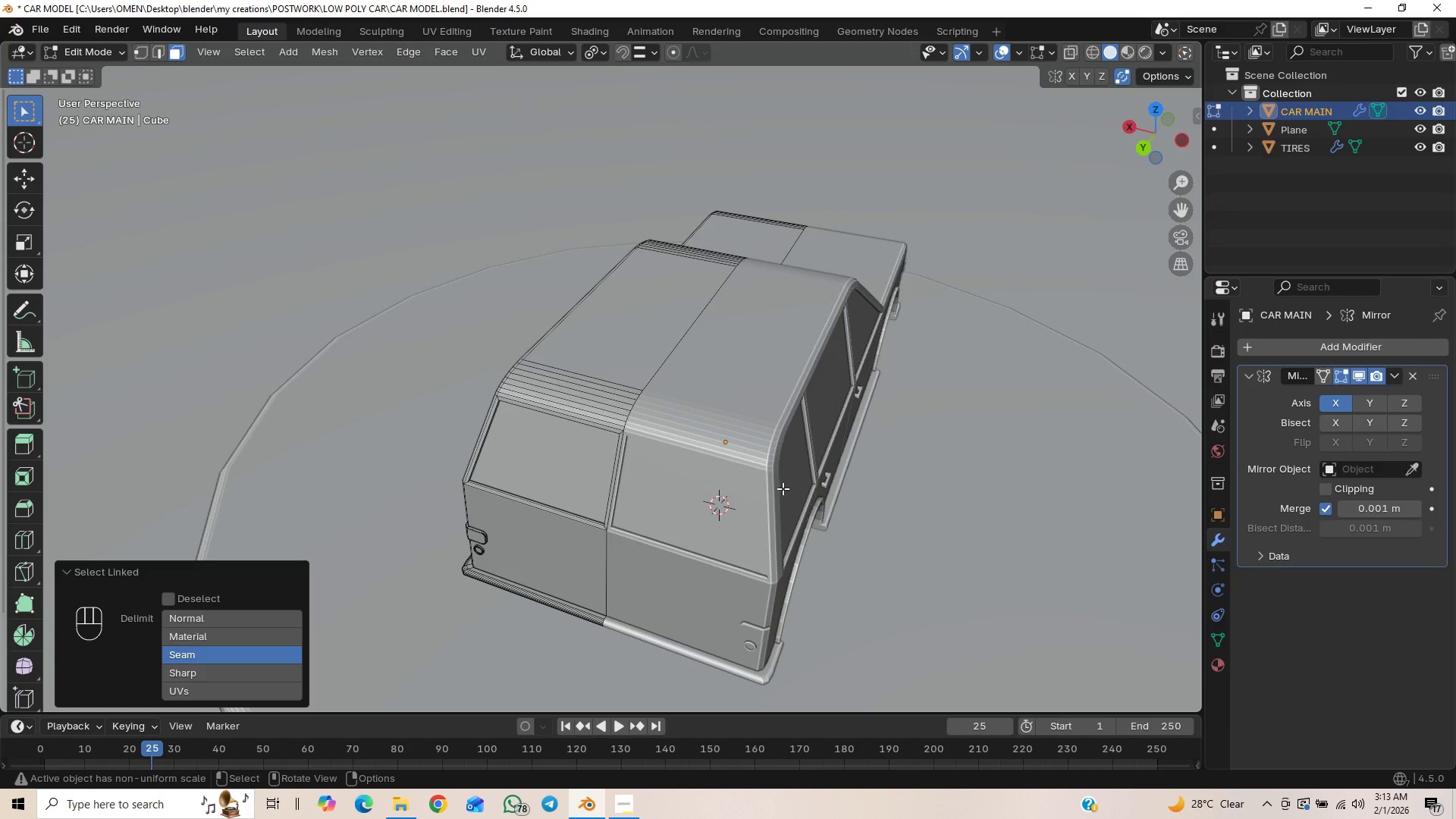 
key(G)
 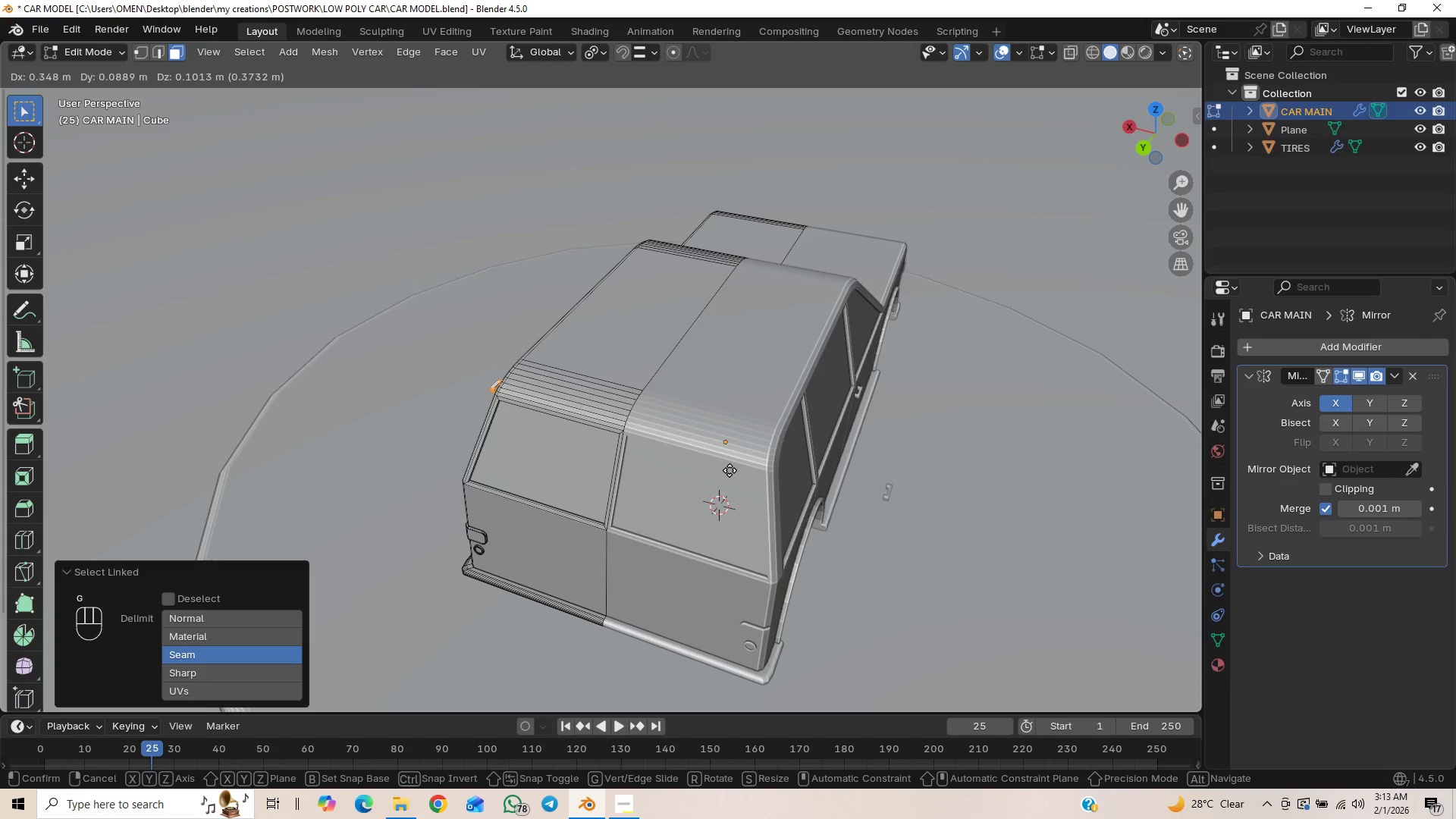 
right_click([730, 470])
 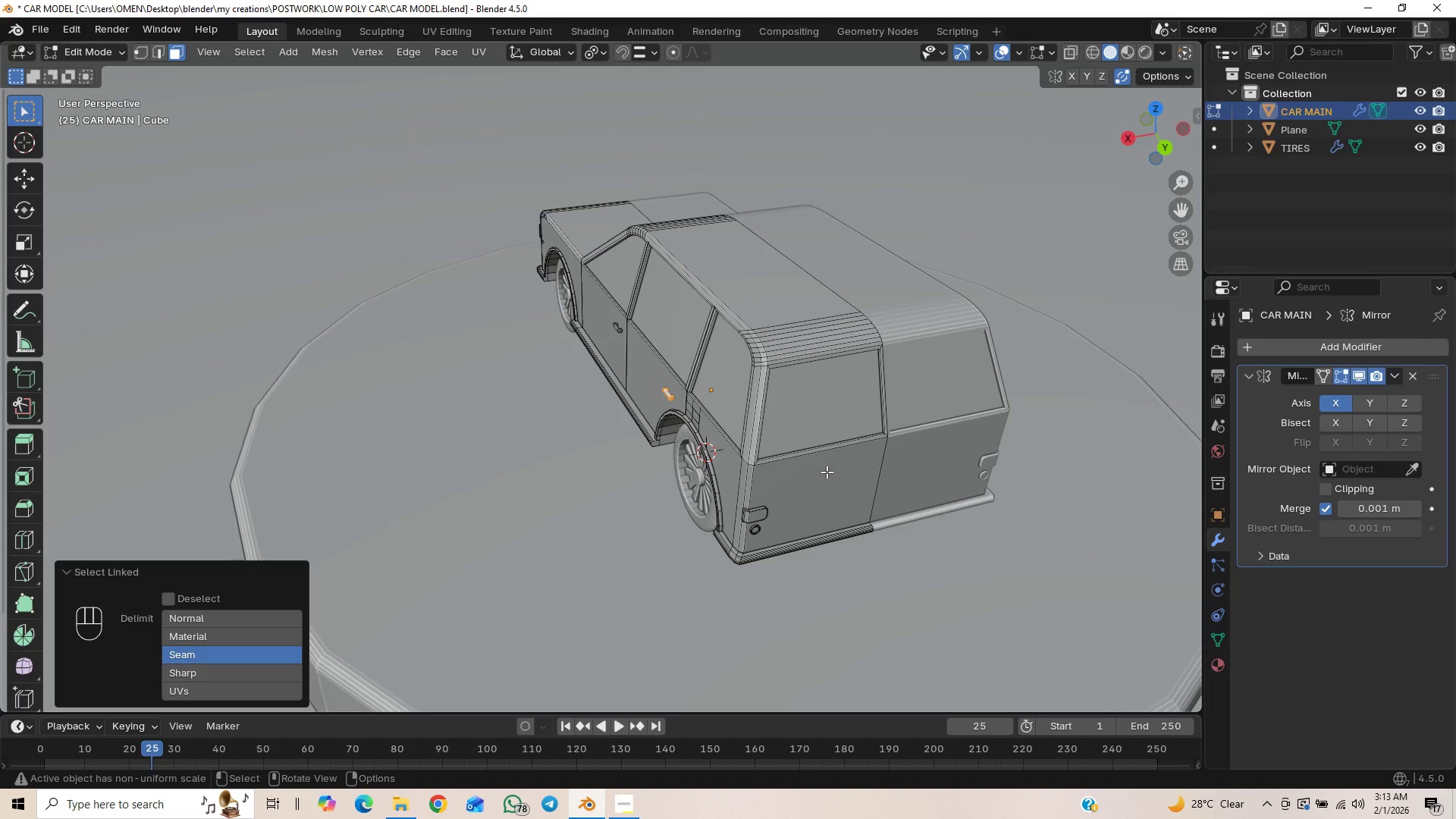 
key(Shift+D)
 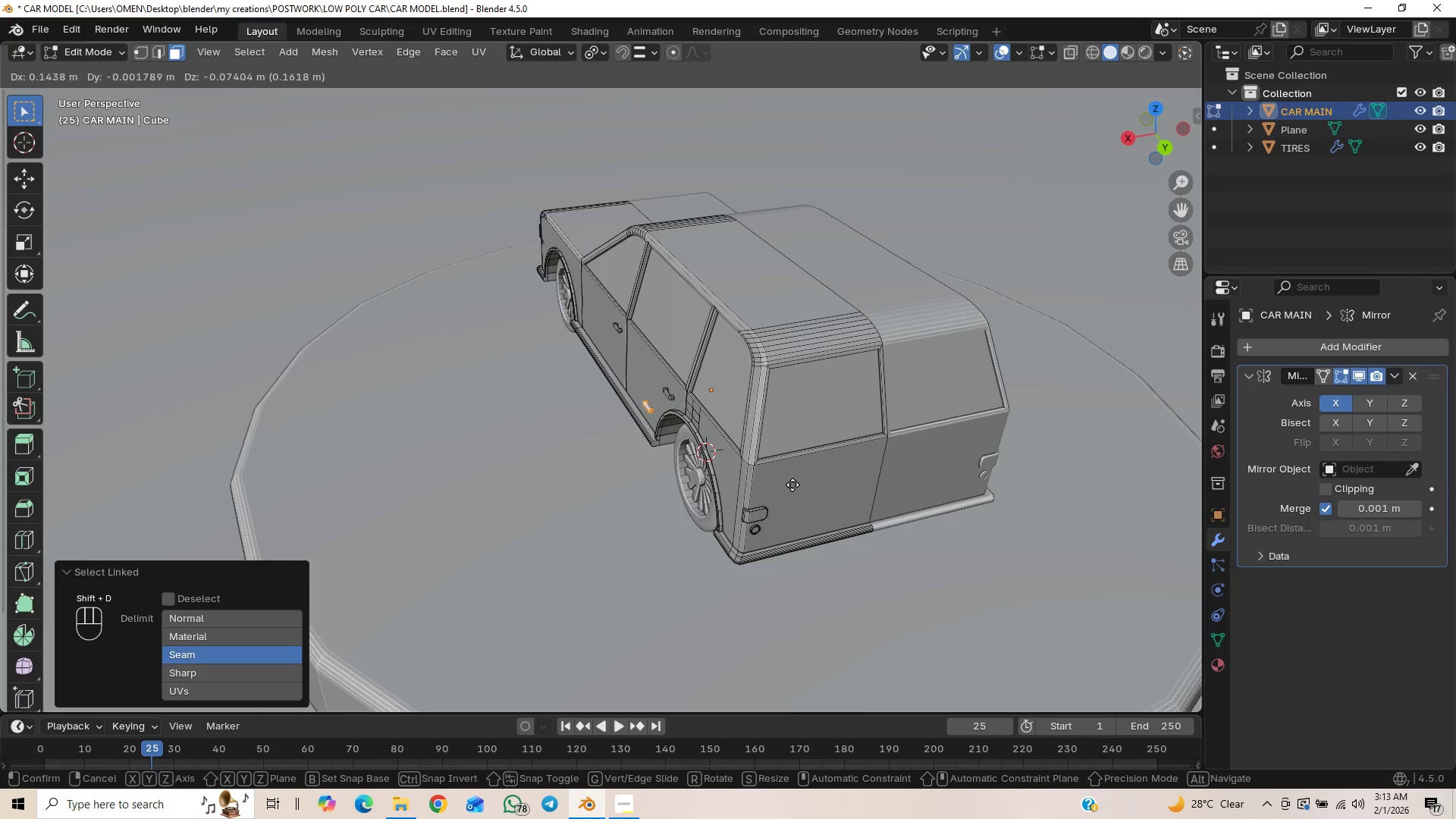 
right_click([798, 494])
 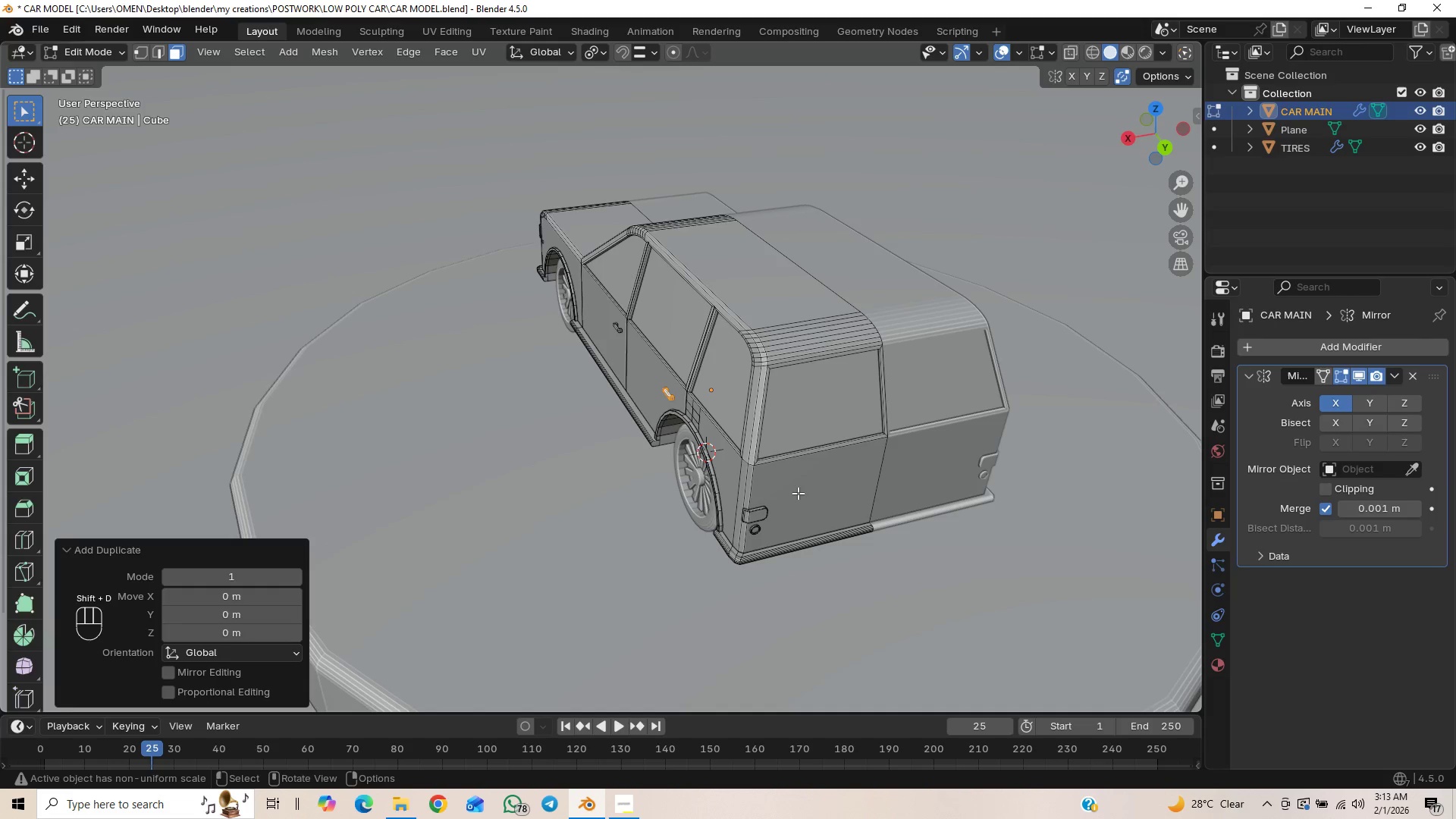 
type(GY)
 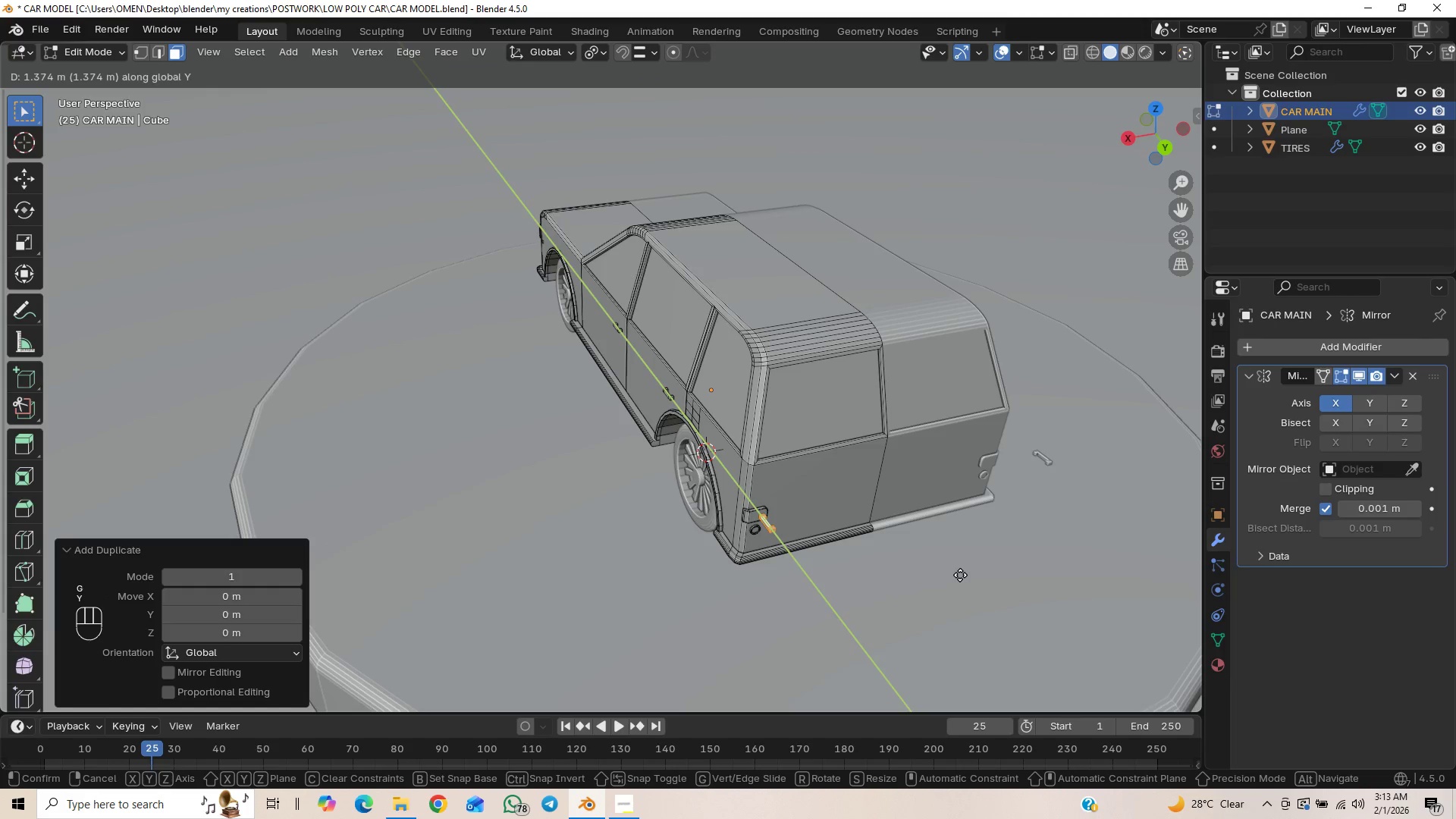 
left_click([960, 575])
 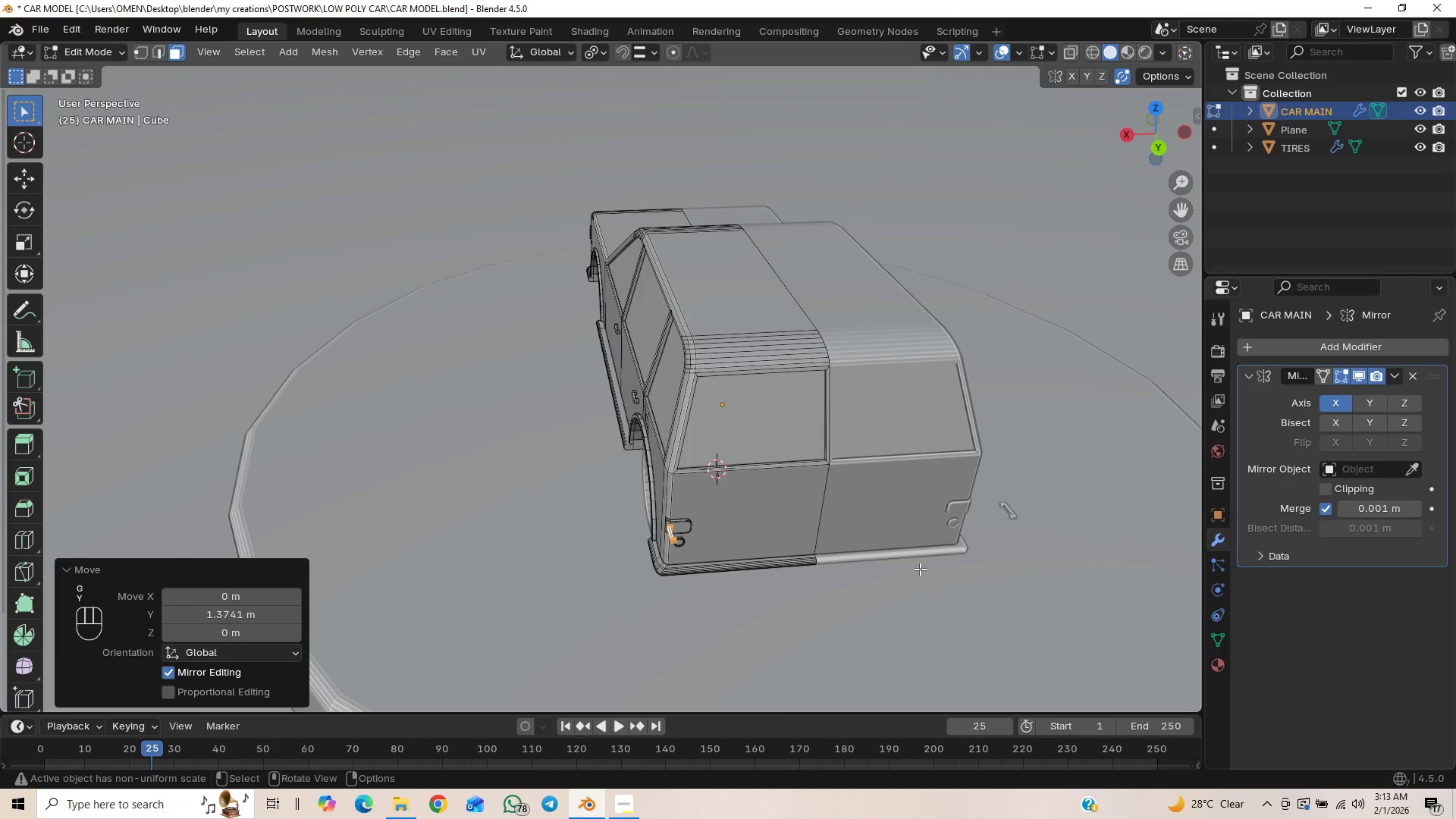 
type(RZ)
 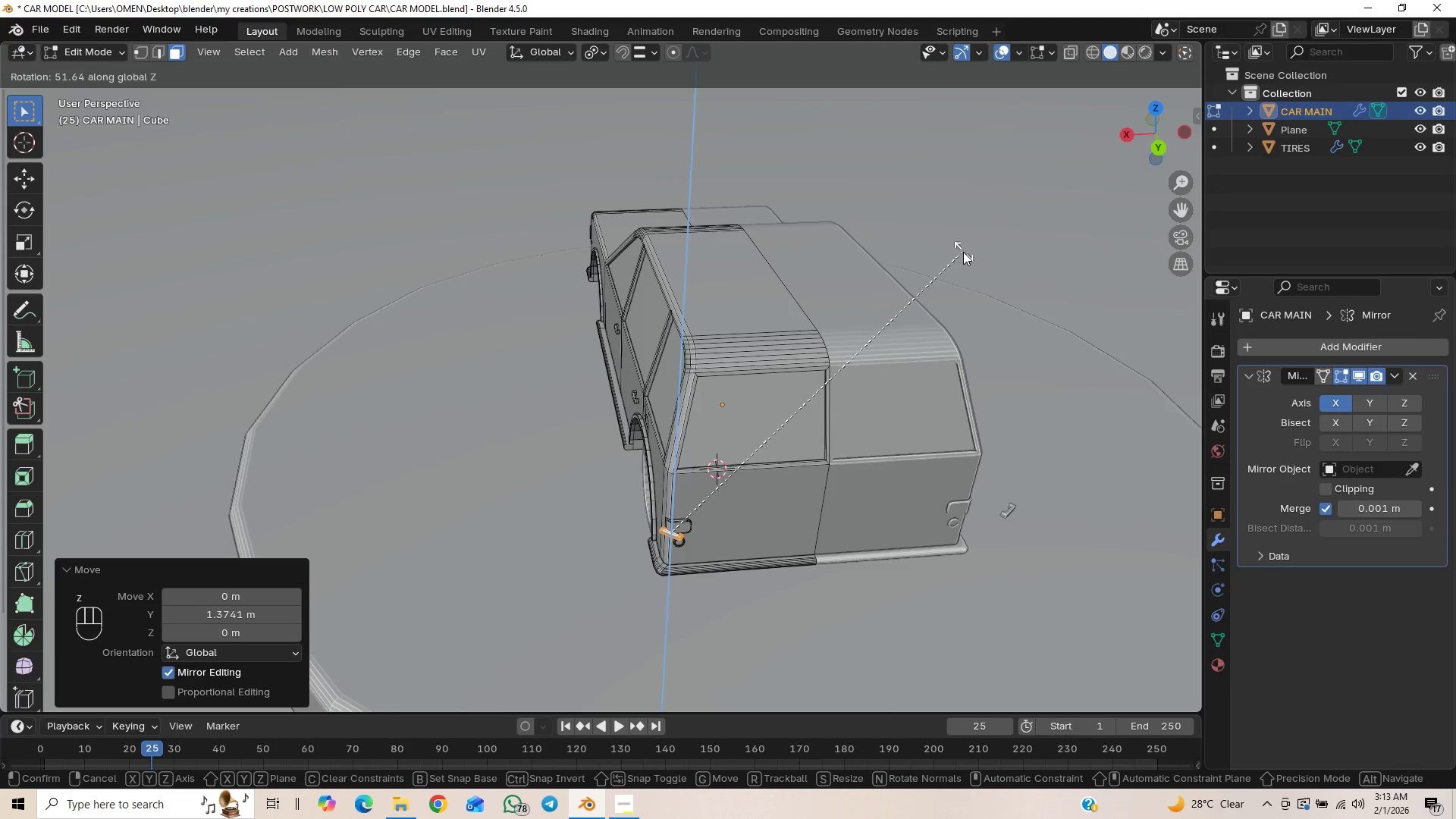 
type(90)
 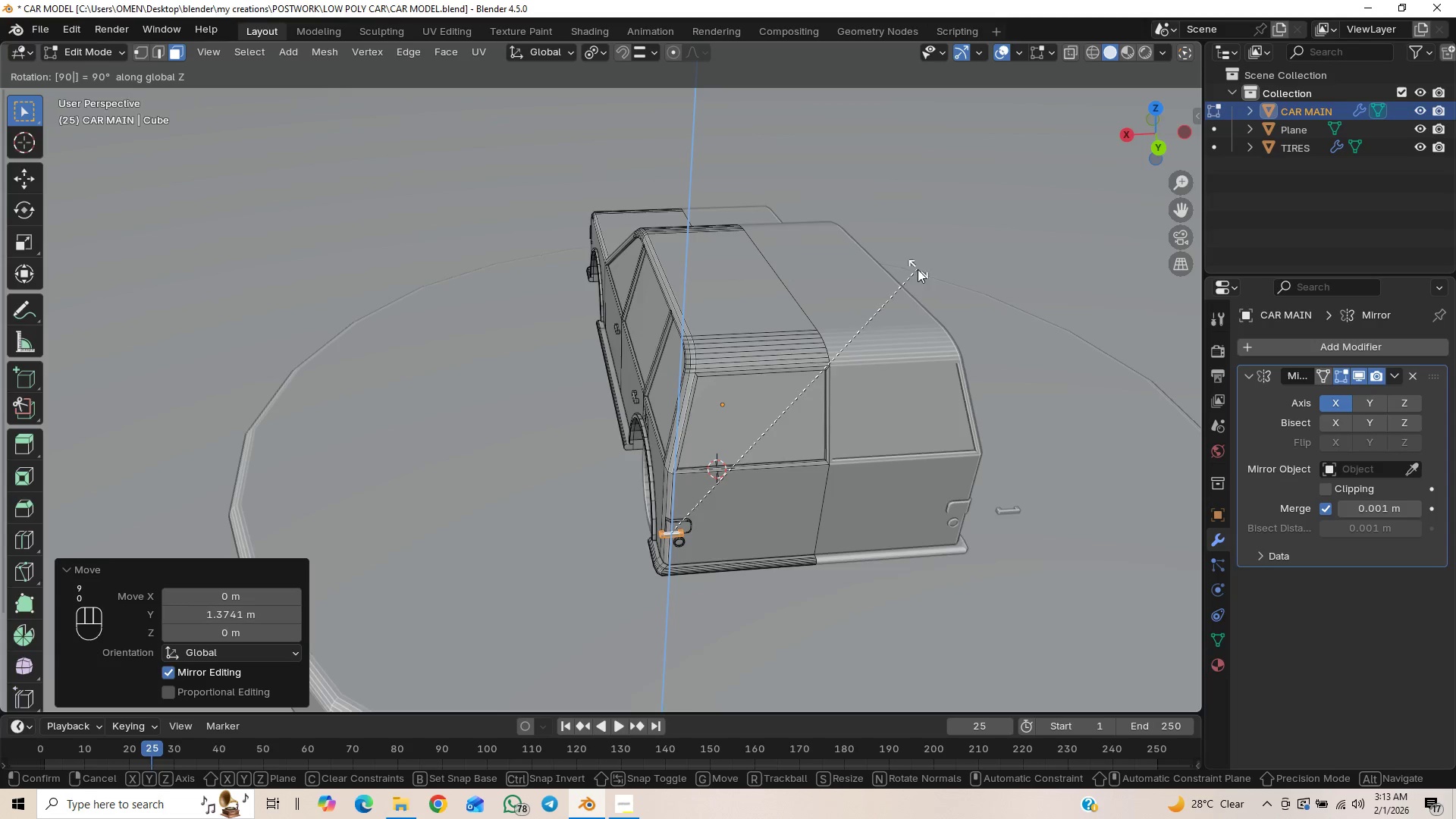 
key(Enter)
 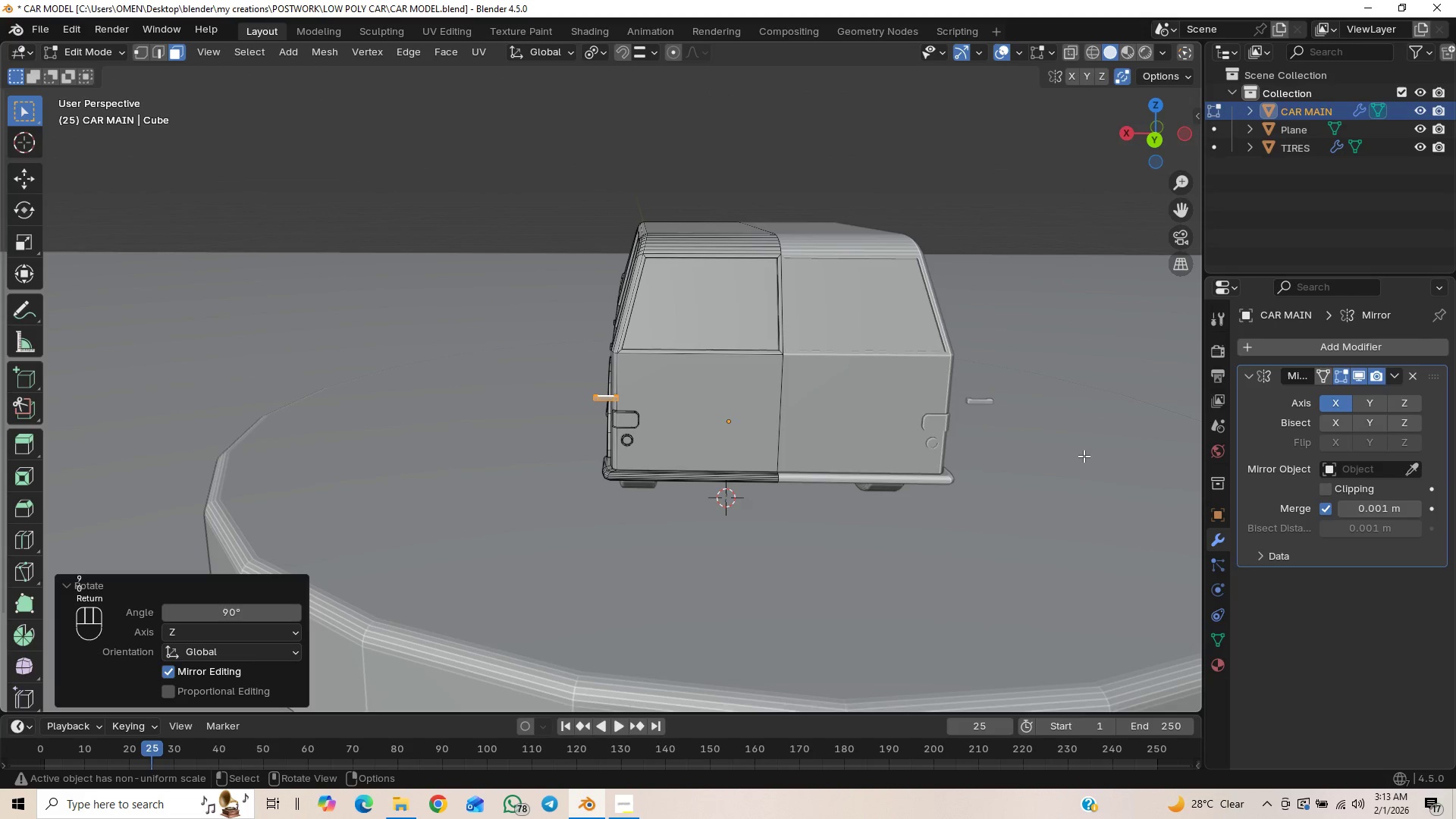 
key(S)
 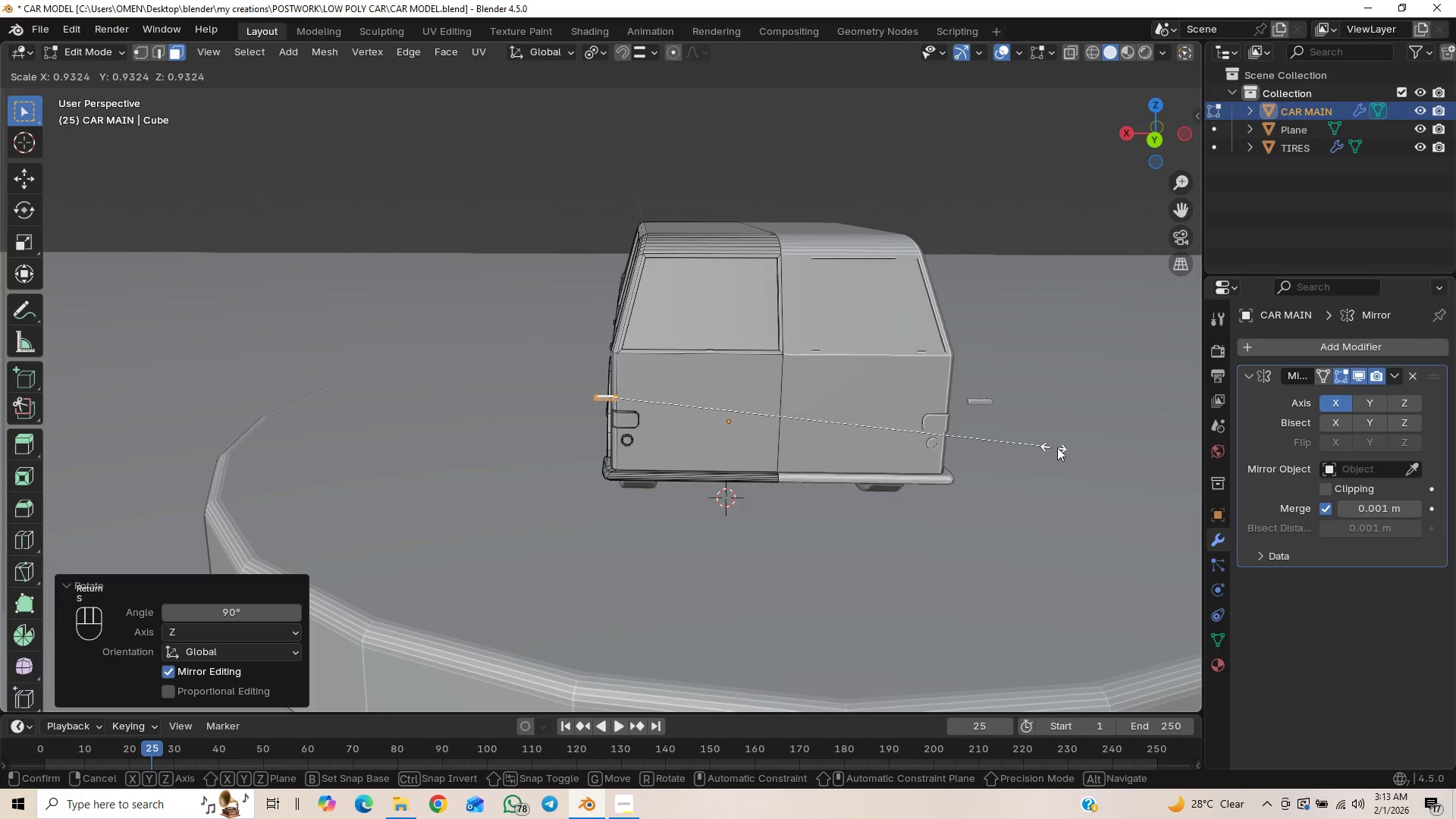 
right_click([1062, 447])
 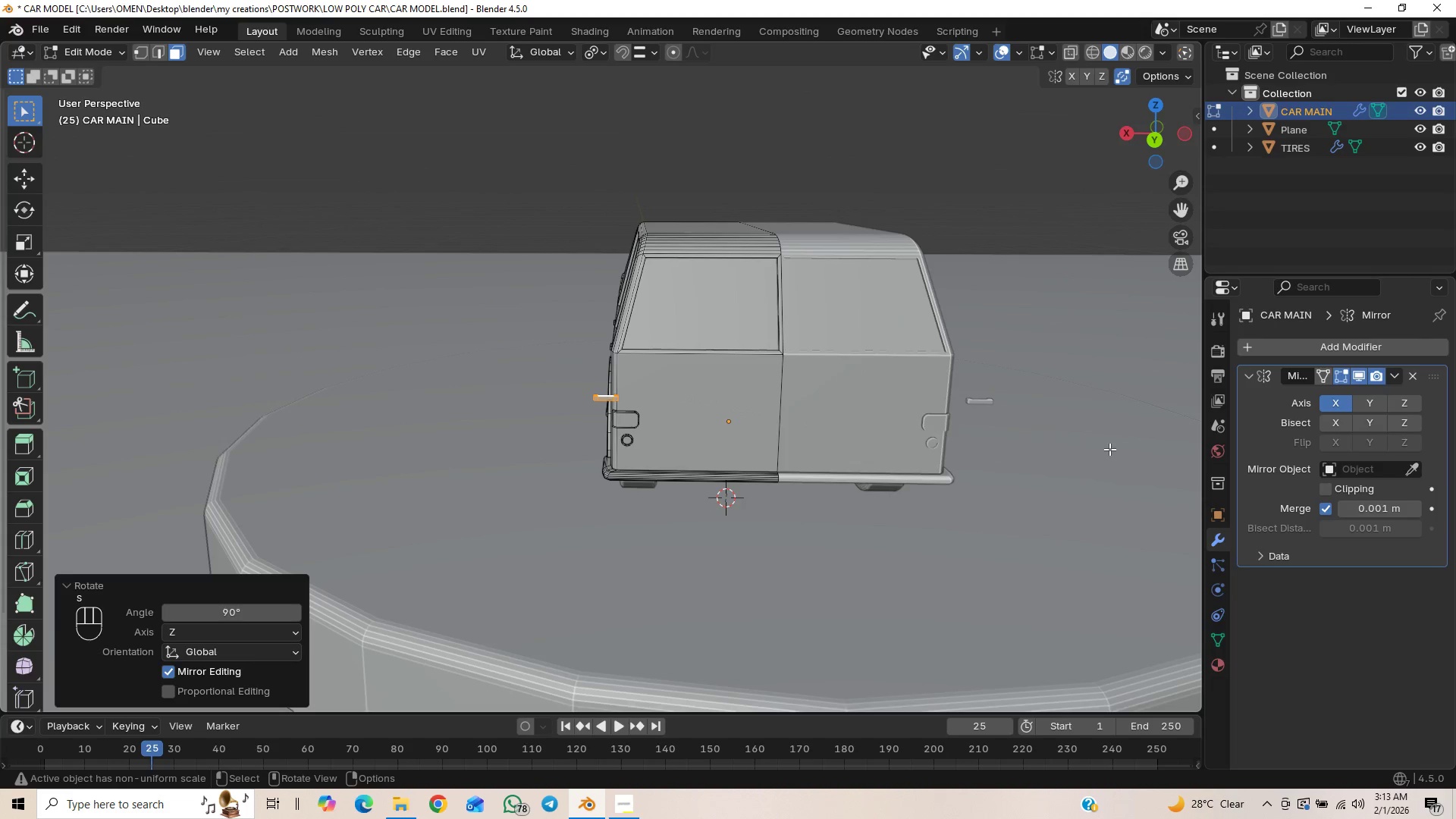 
type(GX)
 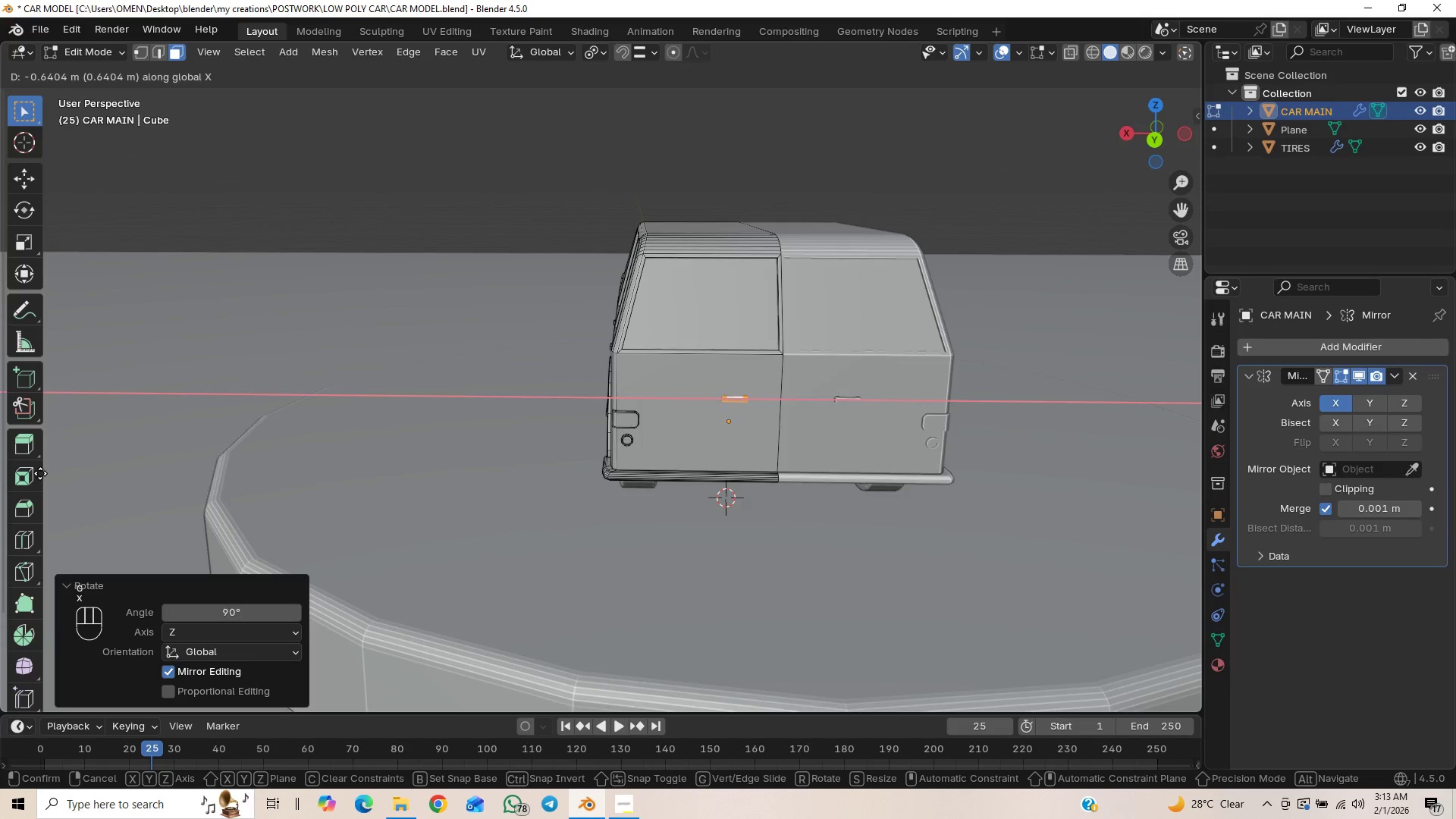 
left_click([33, 474])
 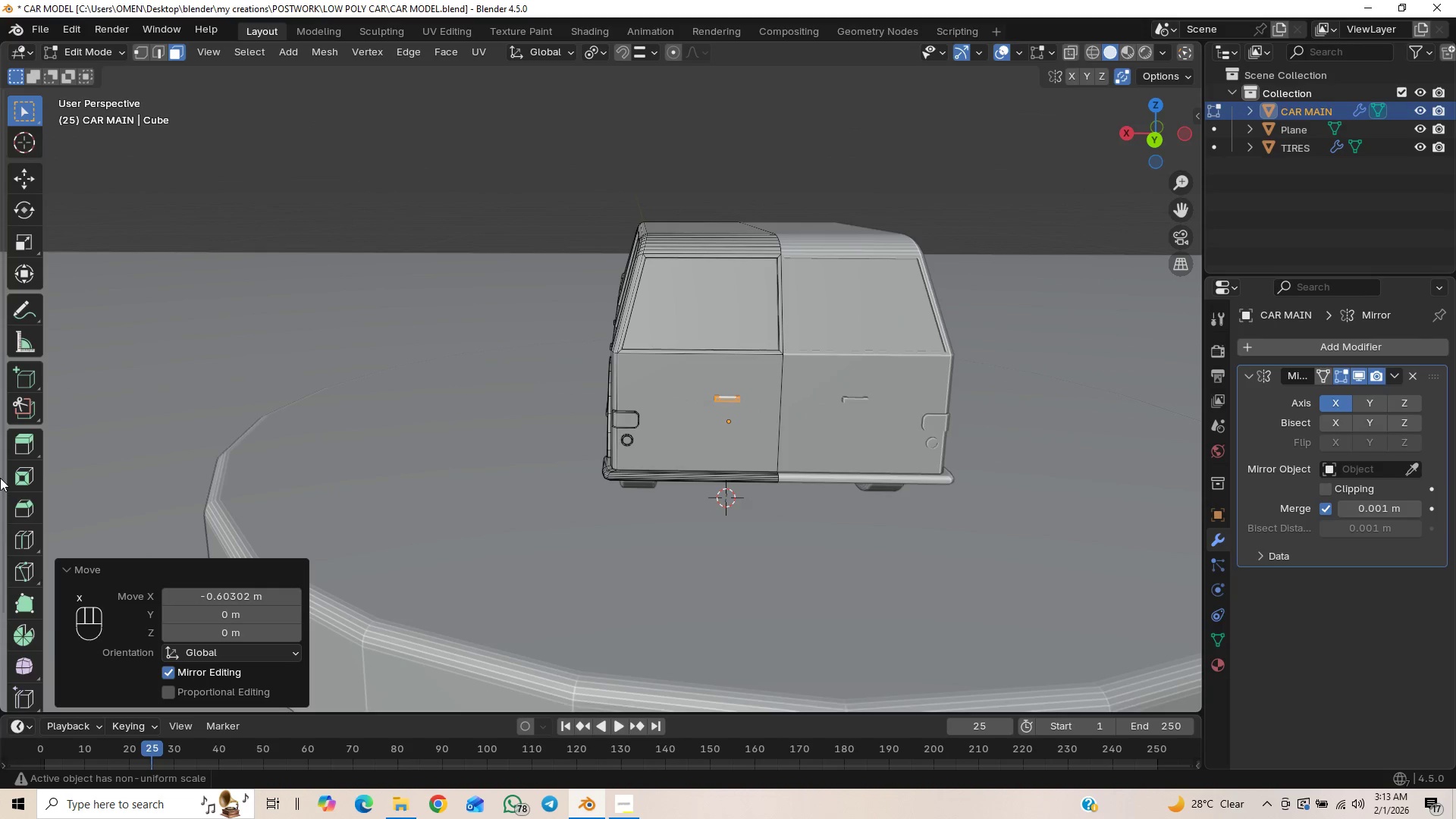 
hold_key(key=ShiftLeft, duration=0.31)
 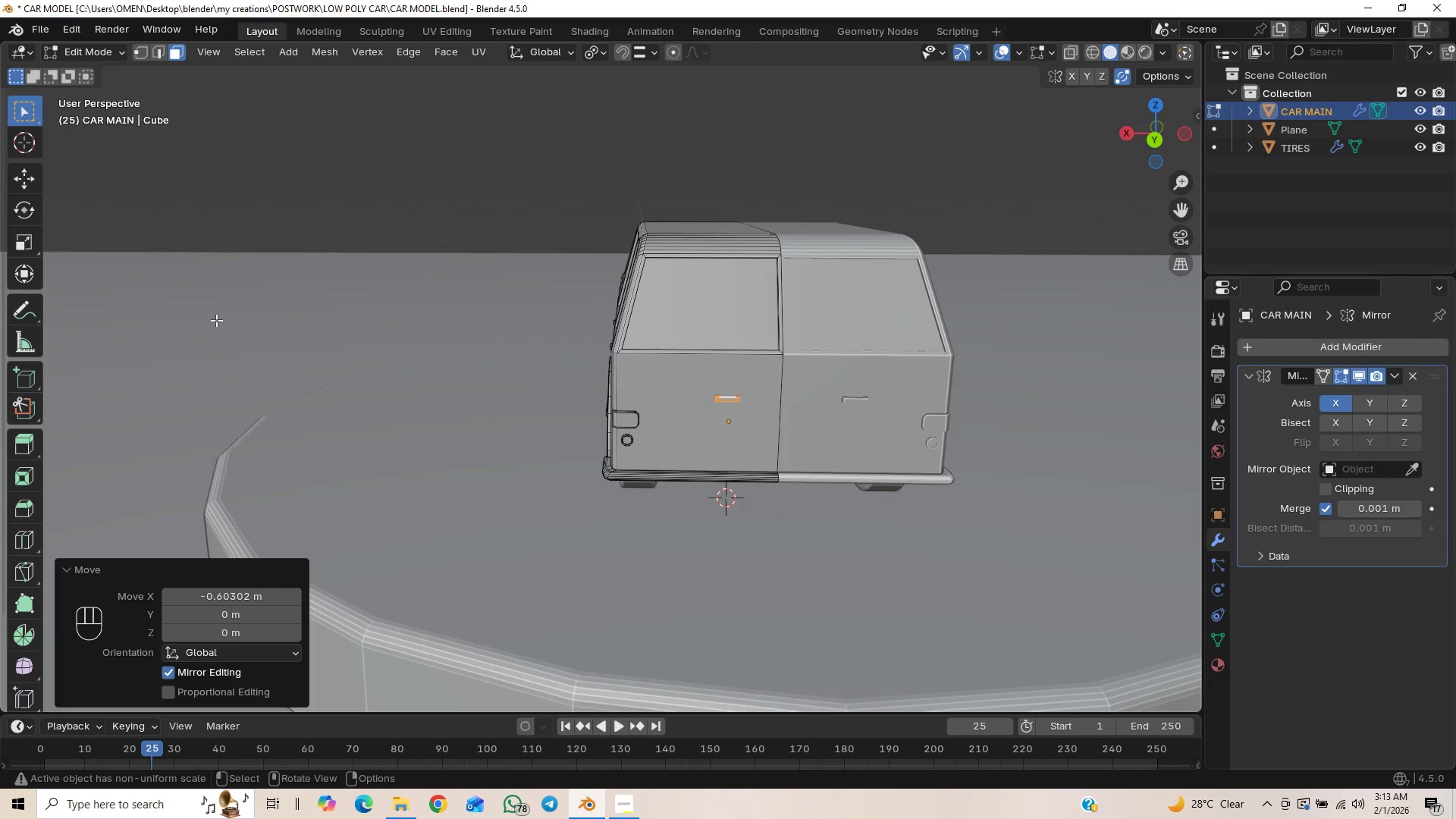 
hold_key(key=ShiftLeft, duration=0.36)
 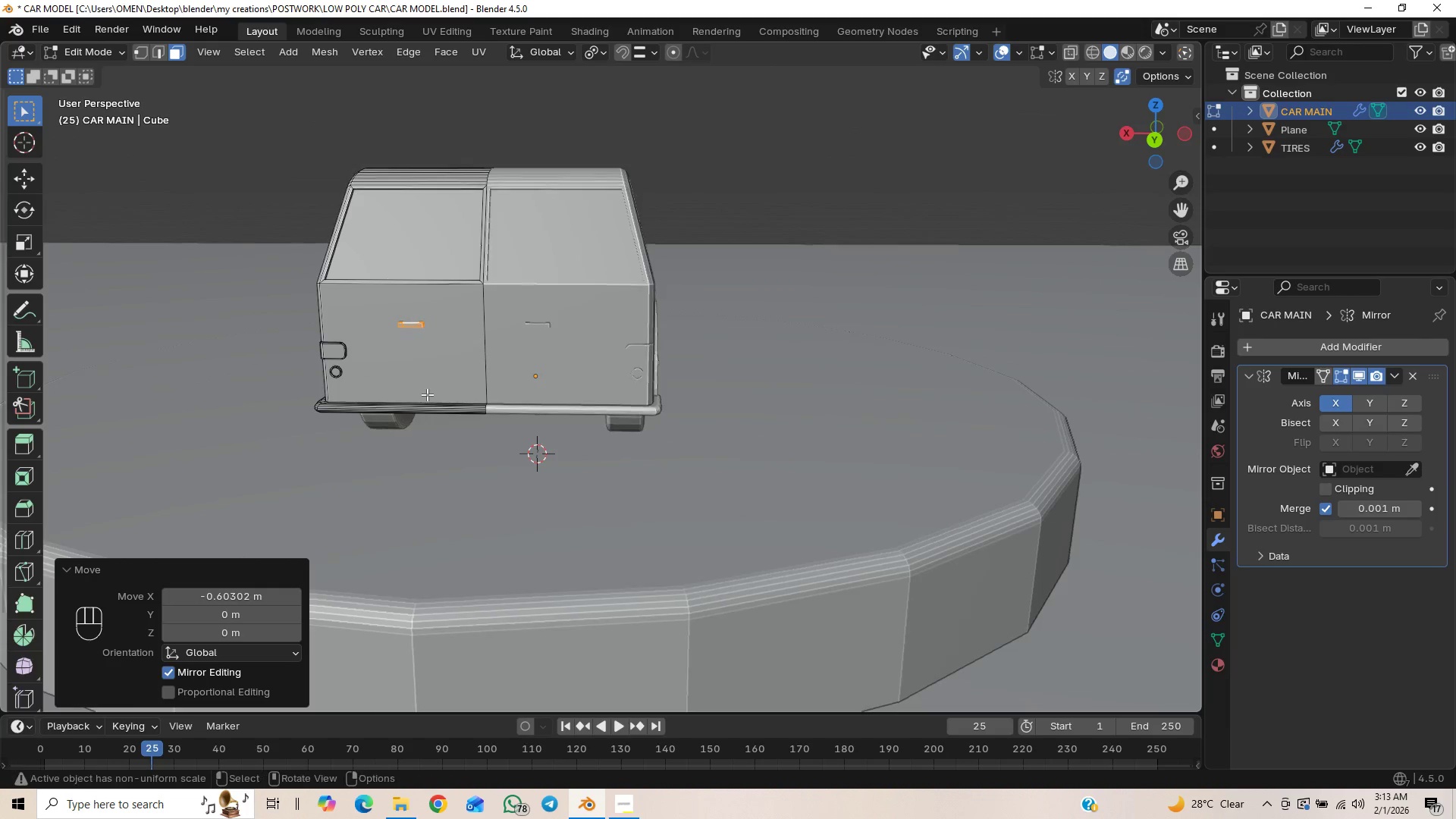 
scroll: coordinate [427, 394], scroll_direction: up, amount: 1.0
 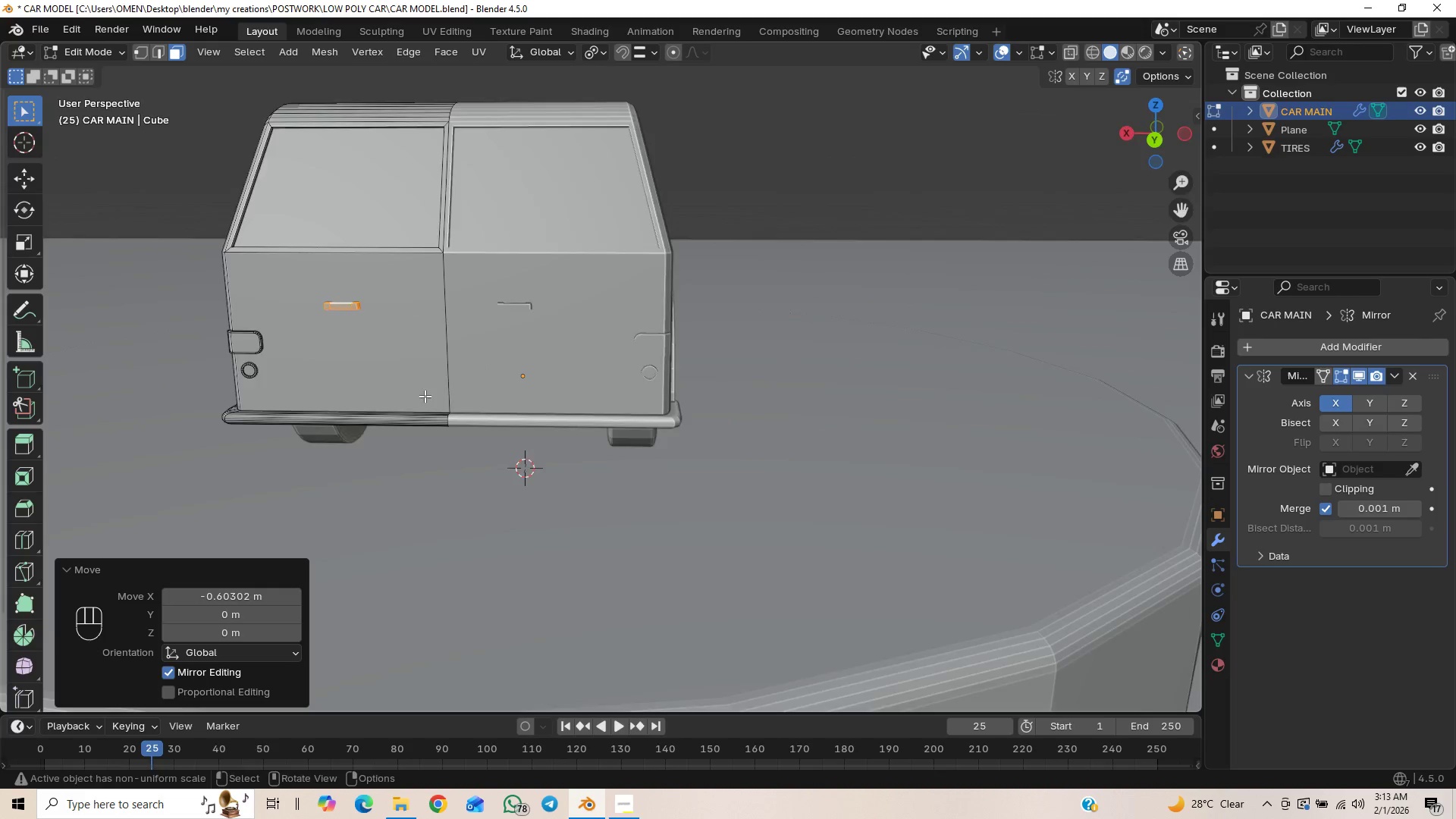 
hold_key(key=ShiftLeft, duration=0.34)
 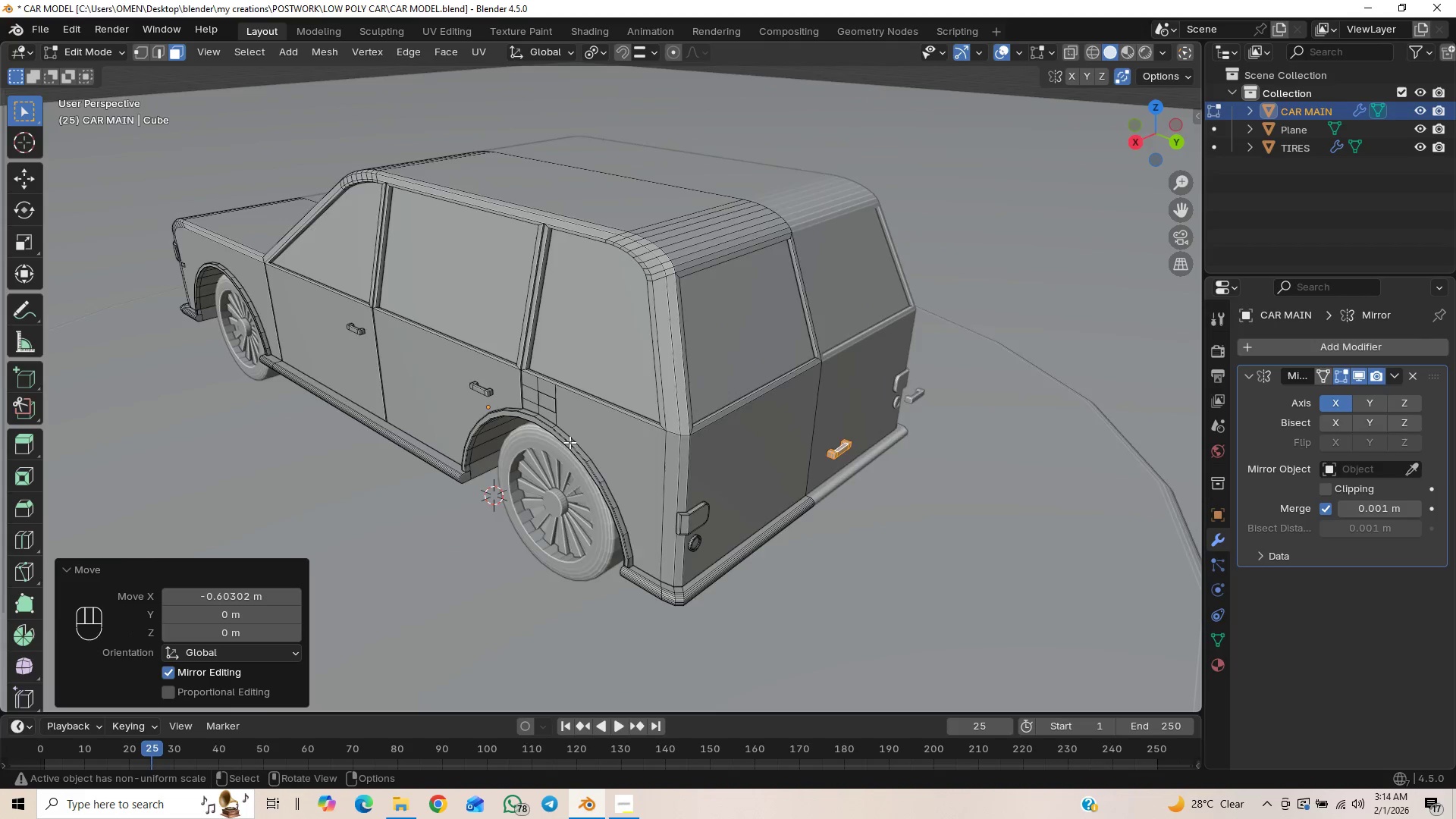 
scroll: coordinate [528, 423], scroll_direction: up, amount: 1.0
 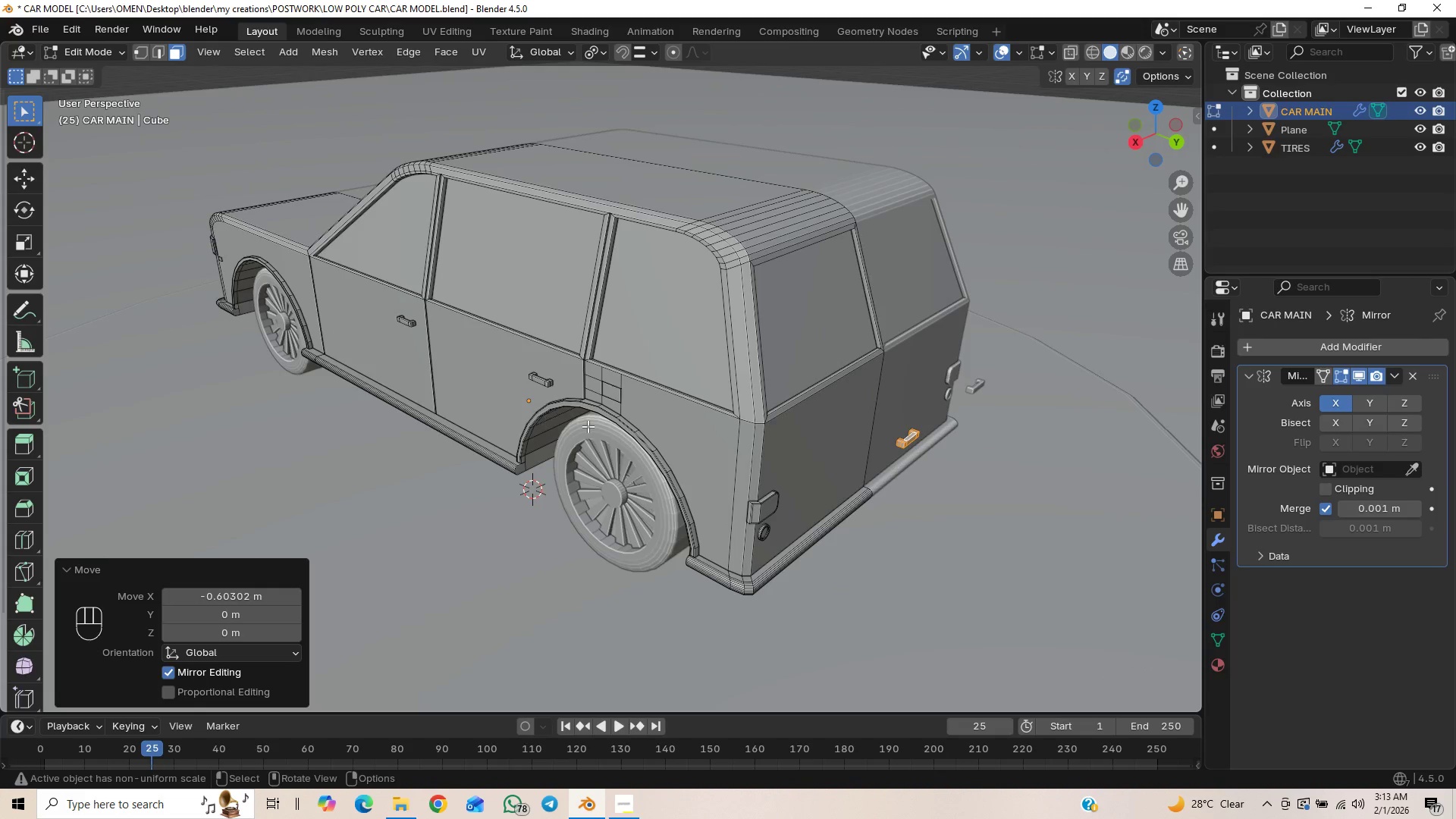 
hold_key(key=ShiftLeft, duration=0.34)
 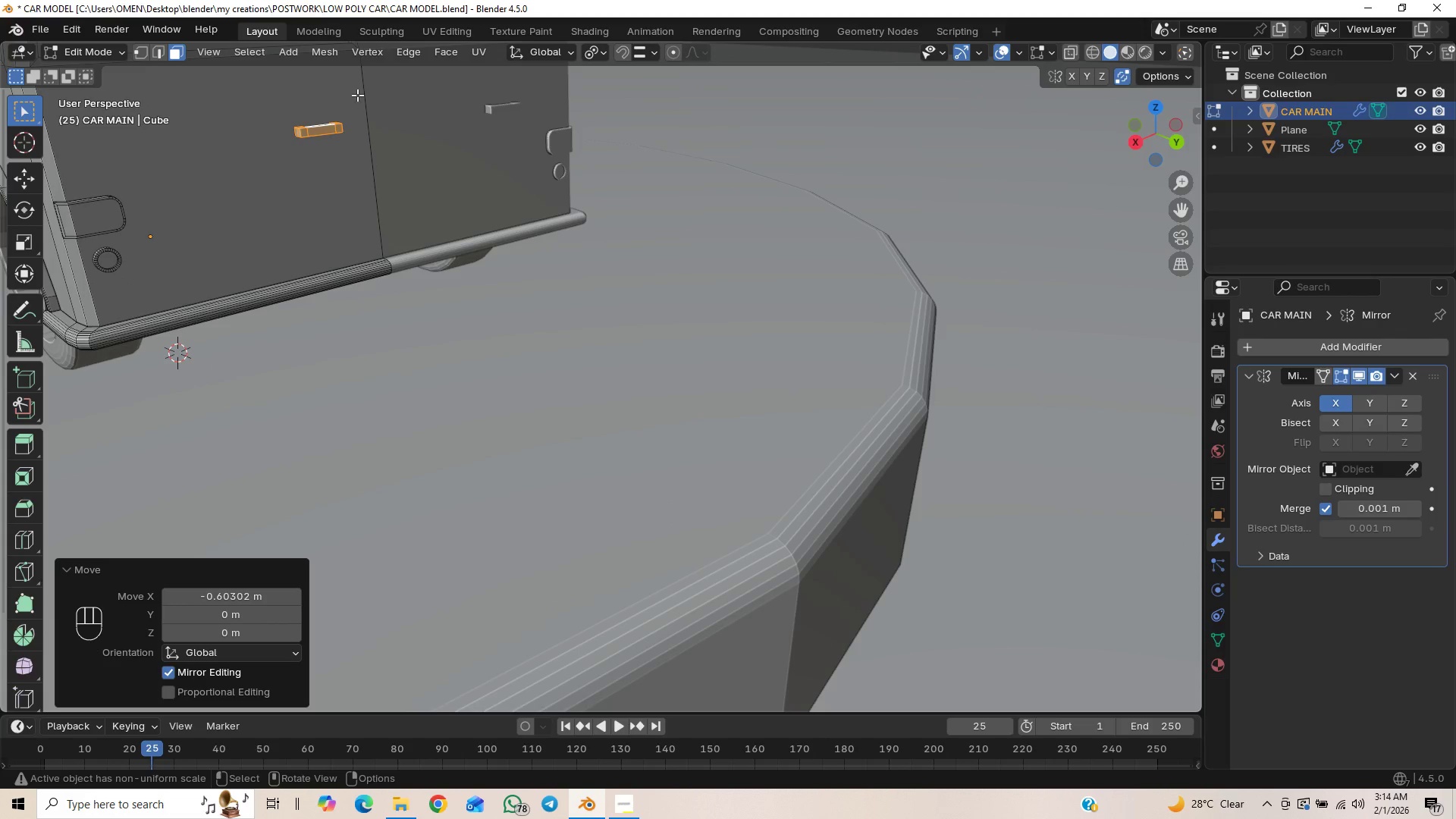 
scroll: coordinate [601, 447], scroll_direction: up, amount: 1.0
 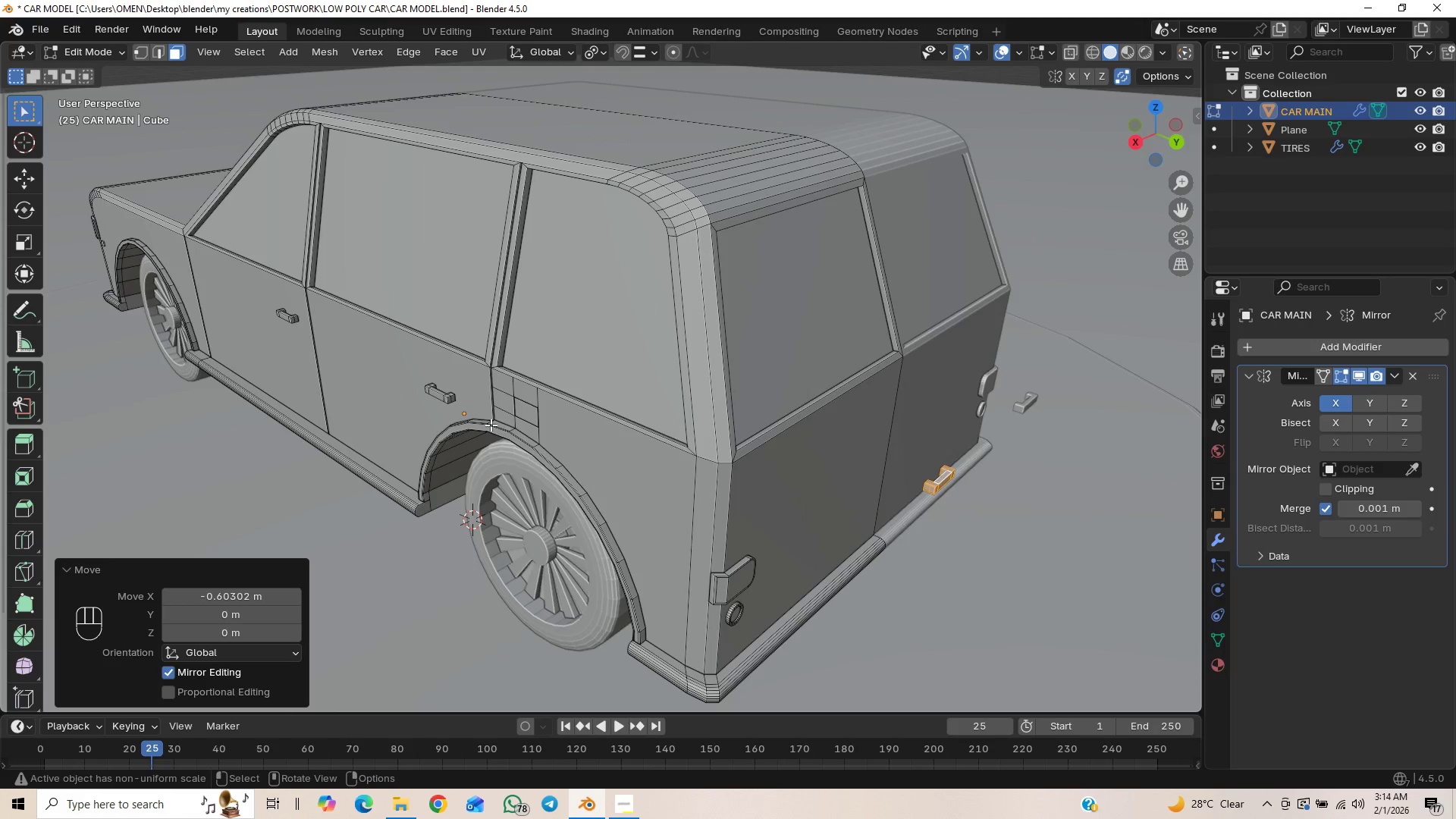 
hold_key(key=ShiftLeft, duration=0.33)
scroll: coordinate [442, 209], scroll_direction: up, amount: 1.0
 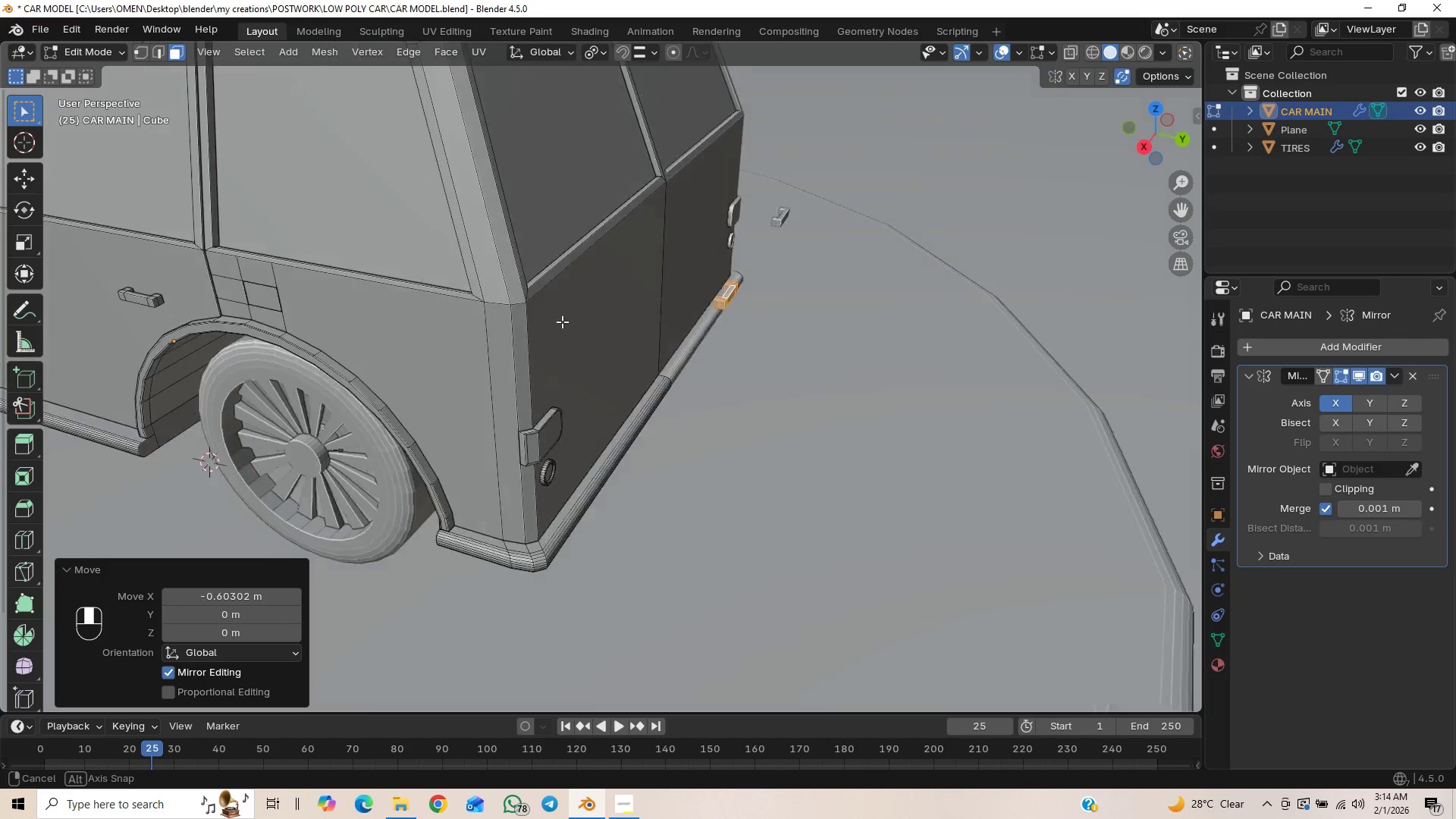 
hold_key(key=ShiftLeft, duration=0.31)
 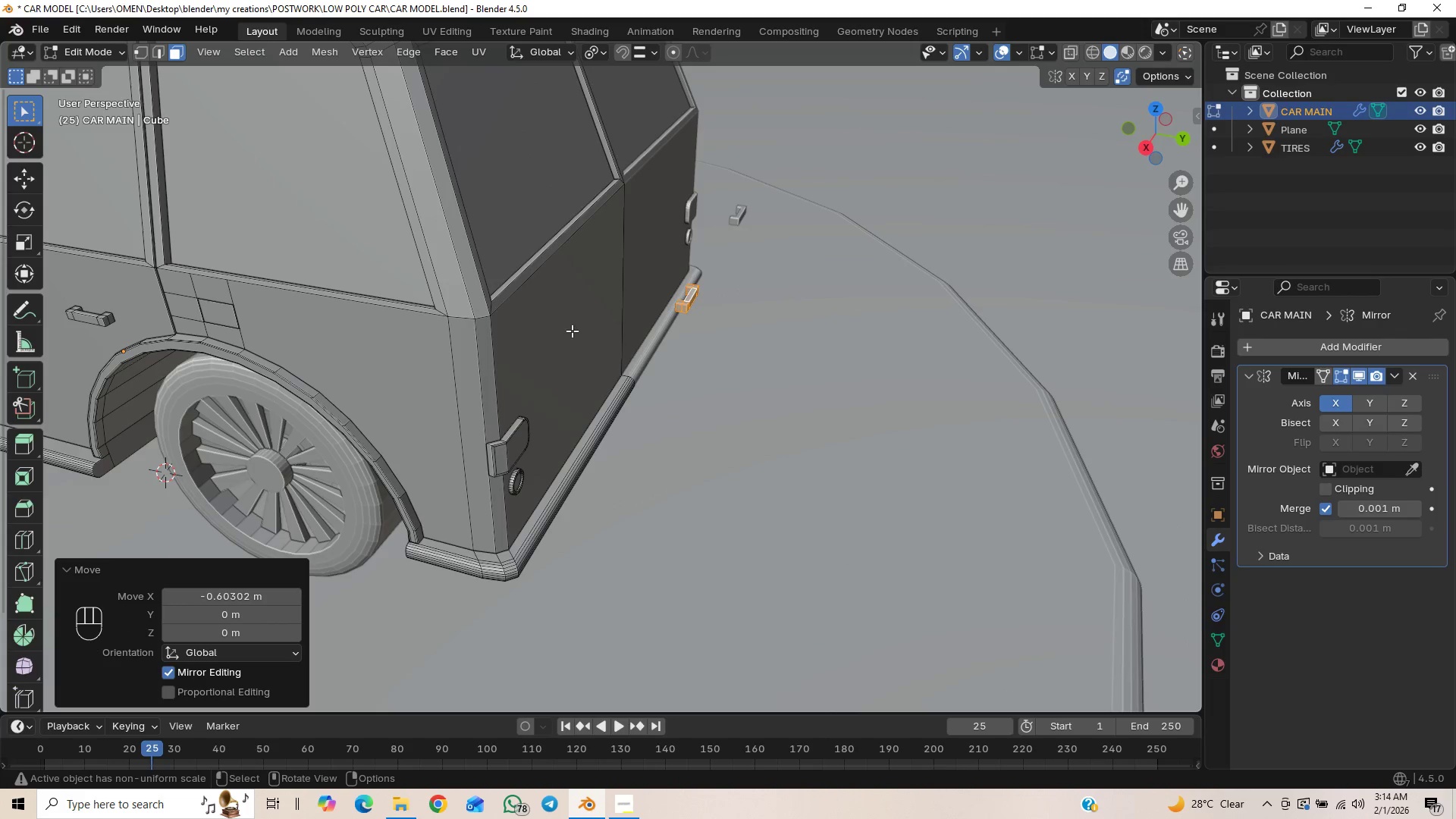 
type(GY)
 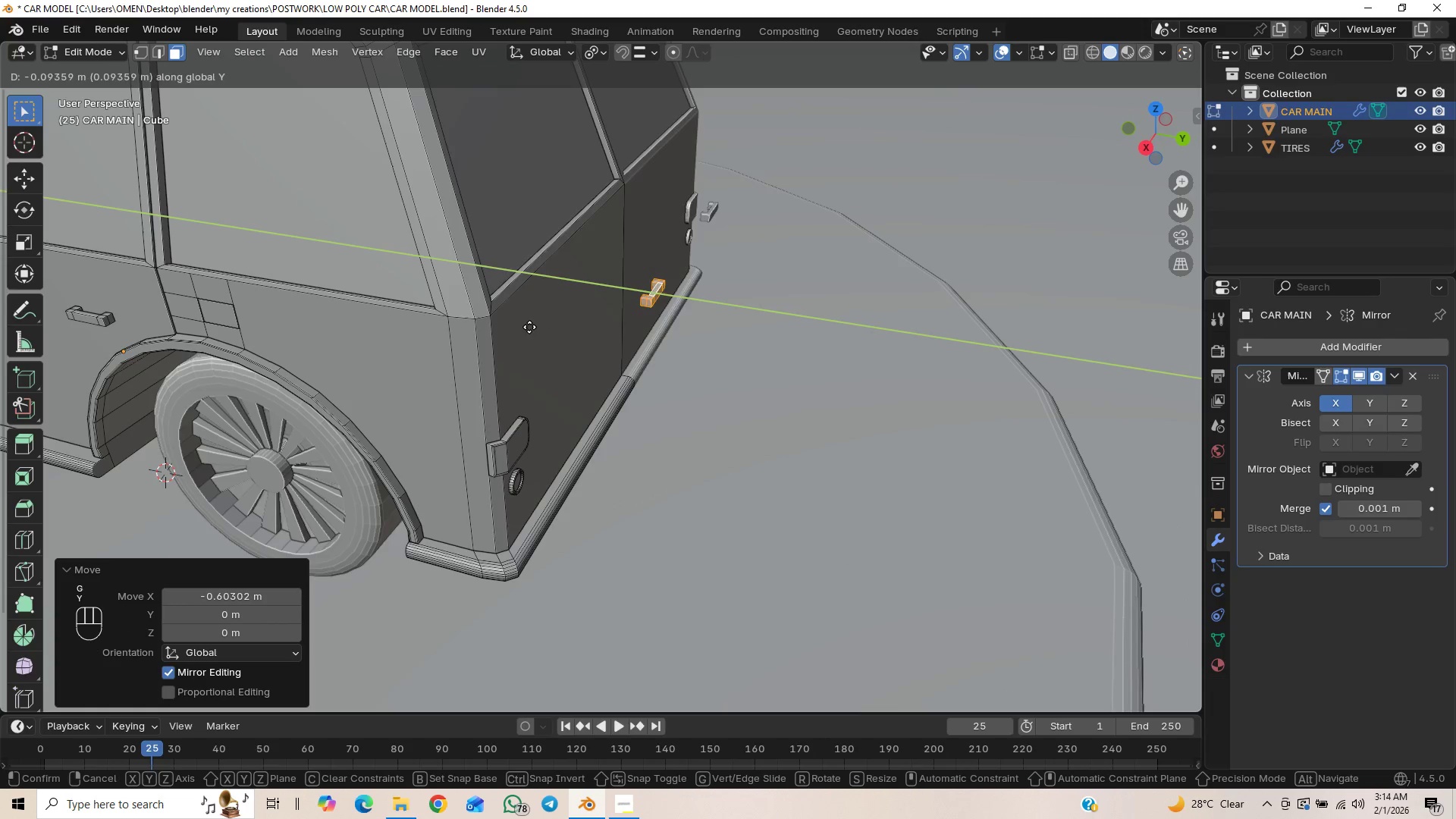 
hold_key(key=ControlLeft, duration=1.53)
 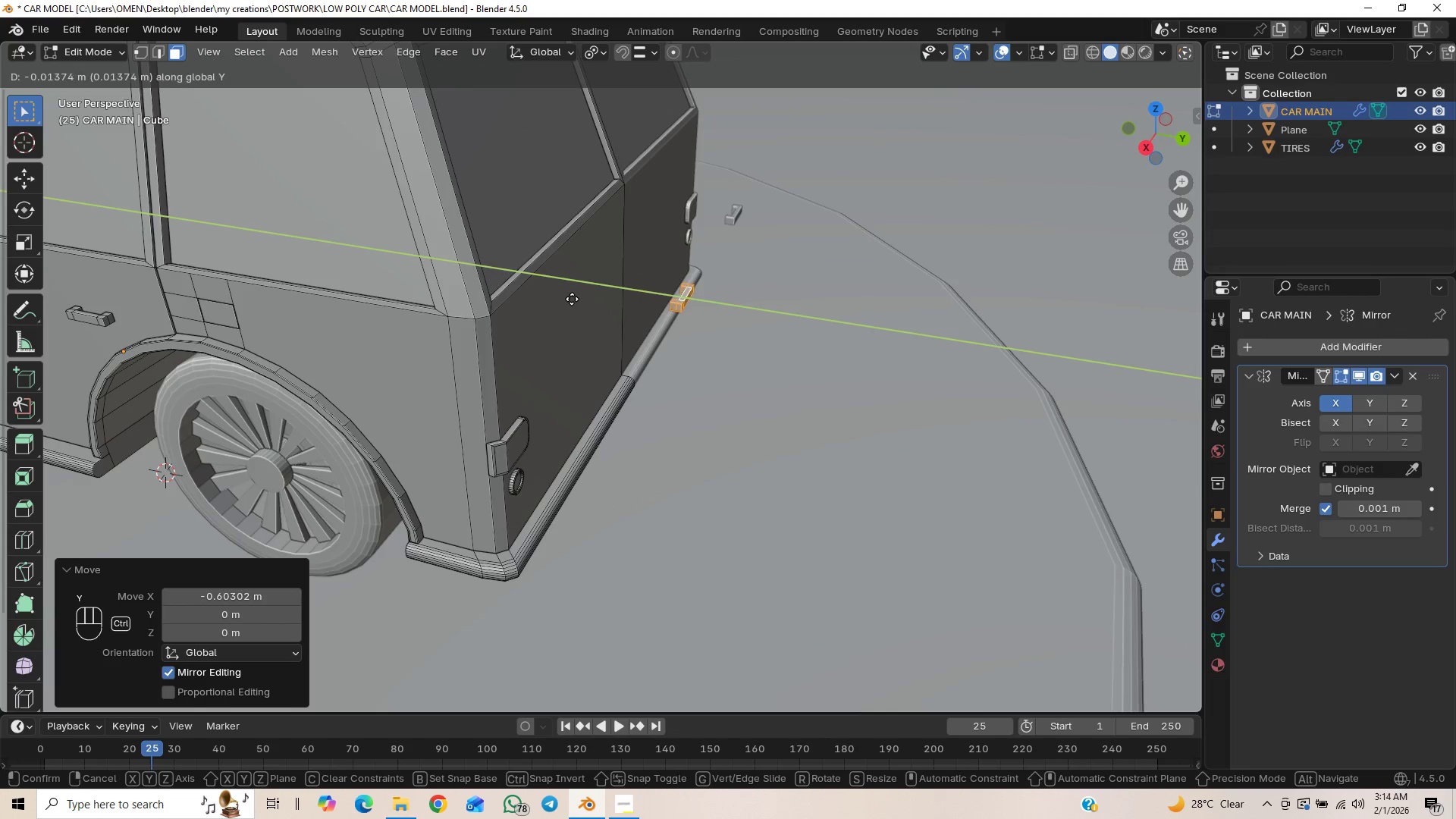 
hold_key(key=ControlLeft, duration=0.86)
 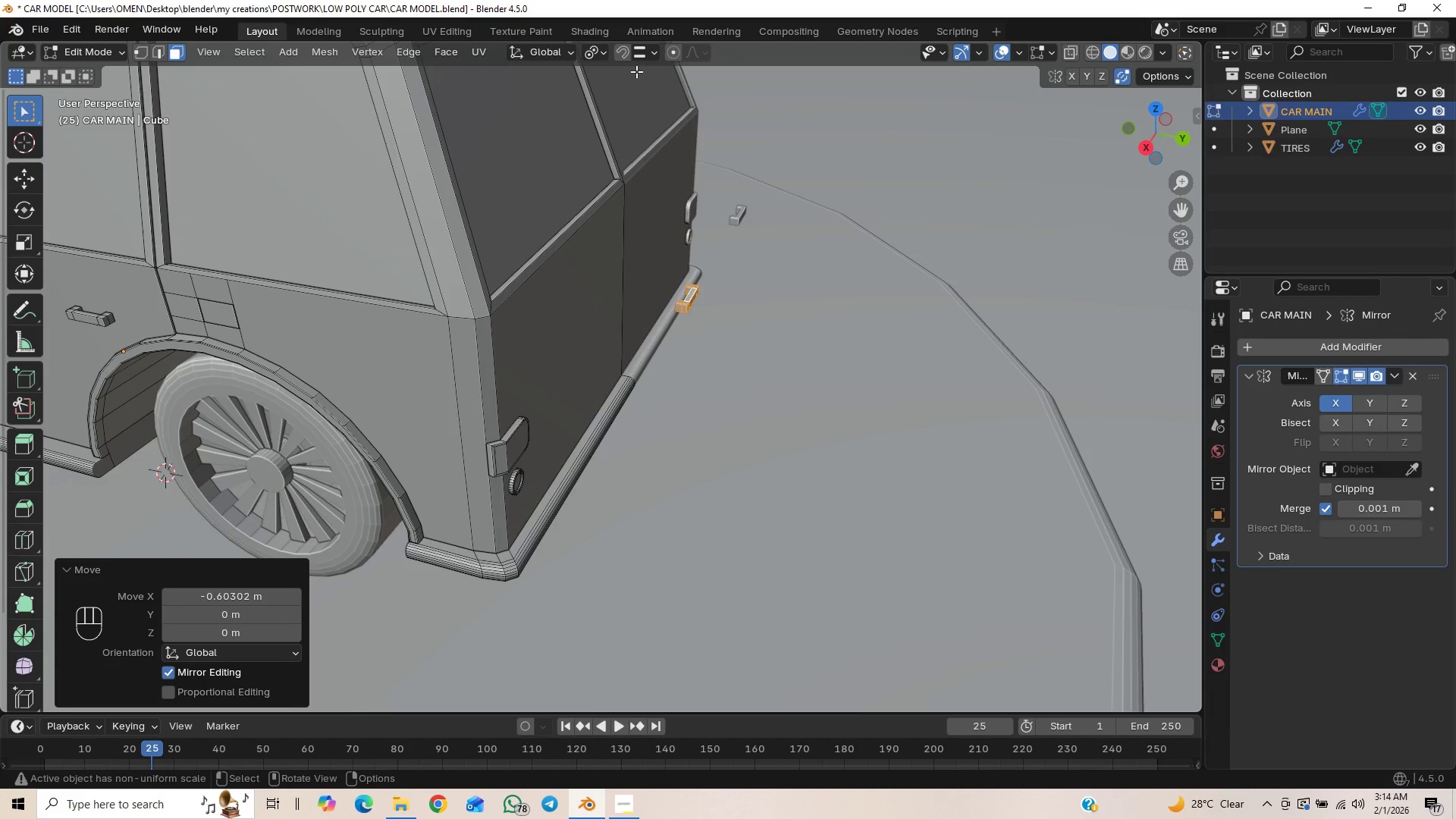 
left_click([649, 56])
 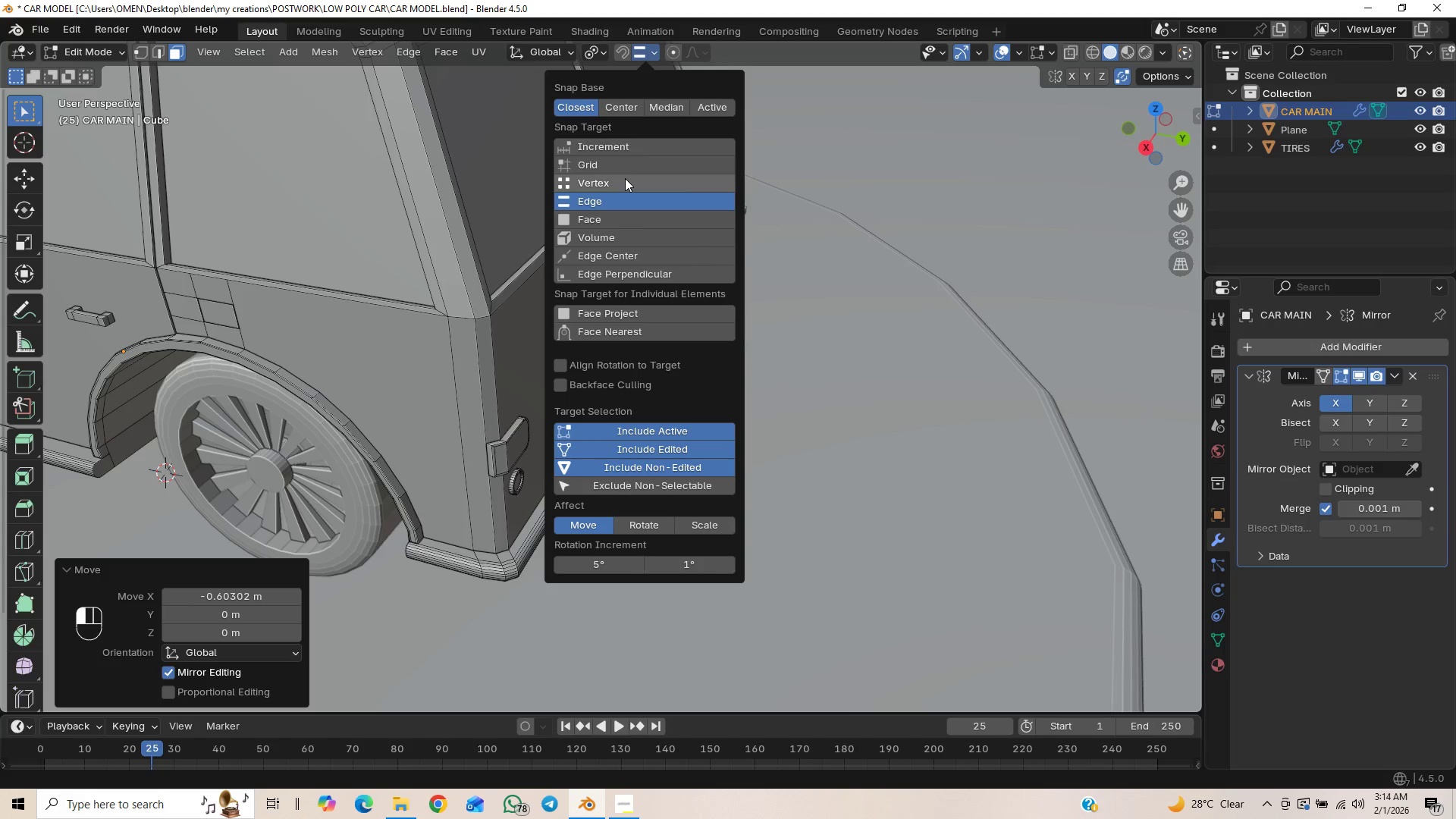 
left_click([615, 219])
 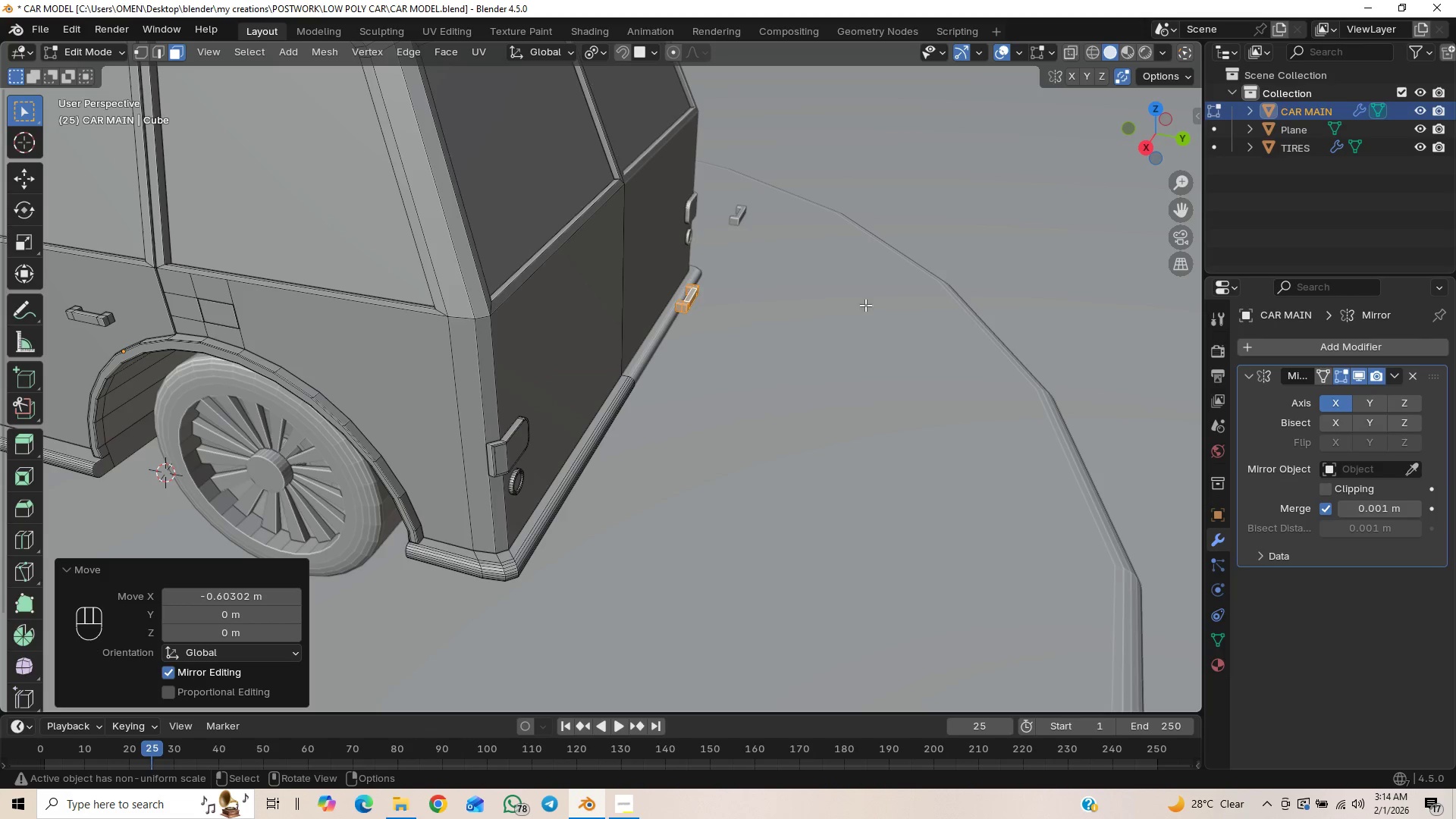 
type(GY)
 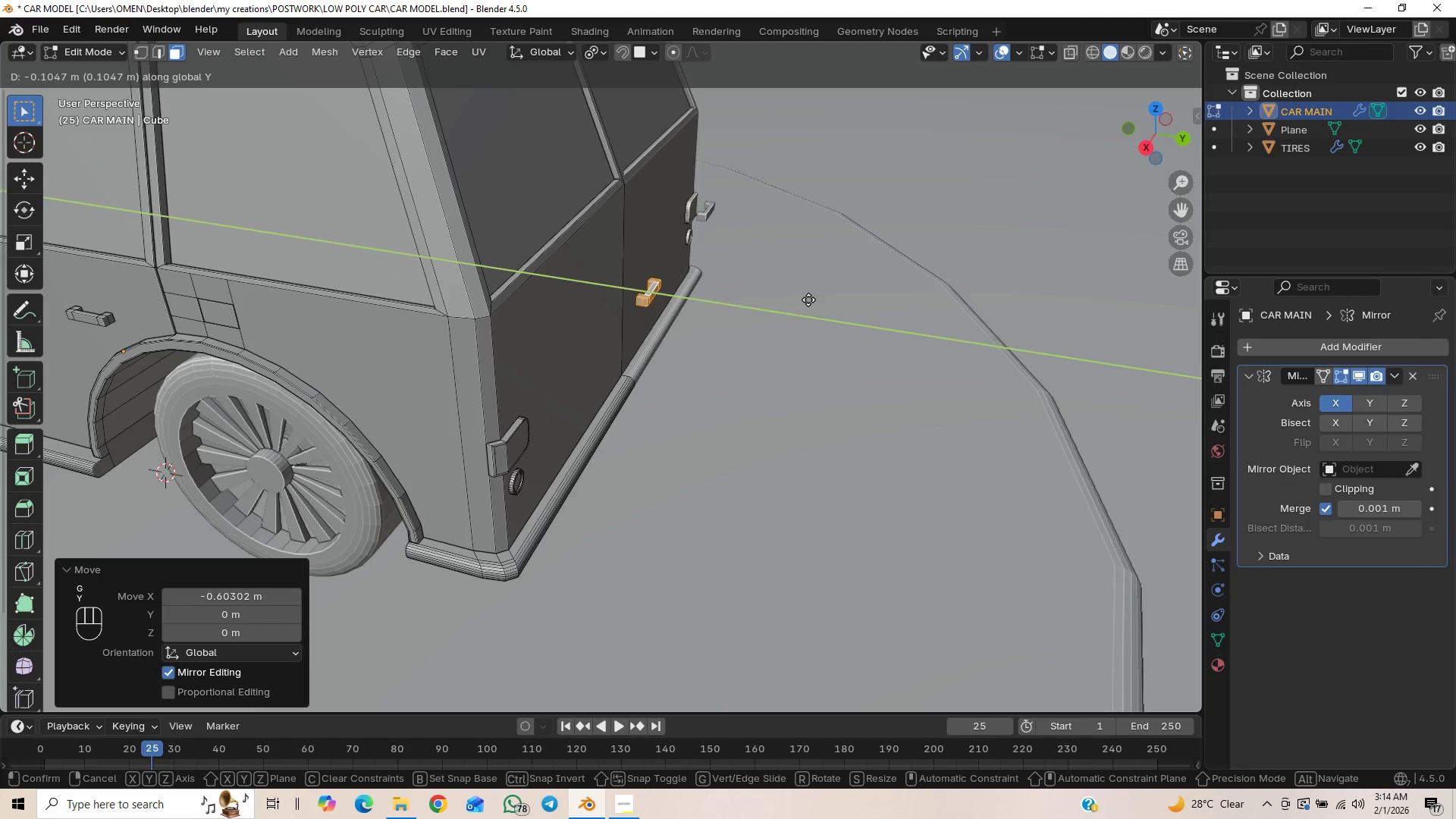 
key(Shift+ShiftLeft)
 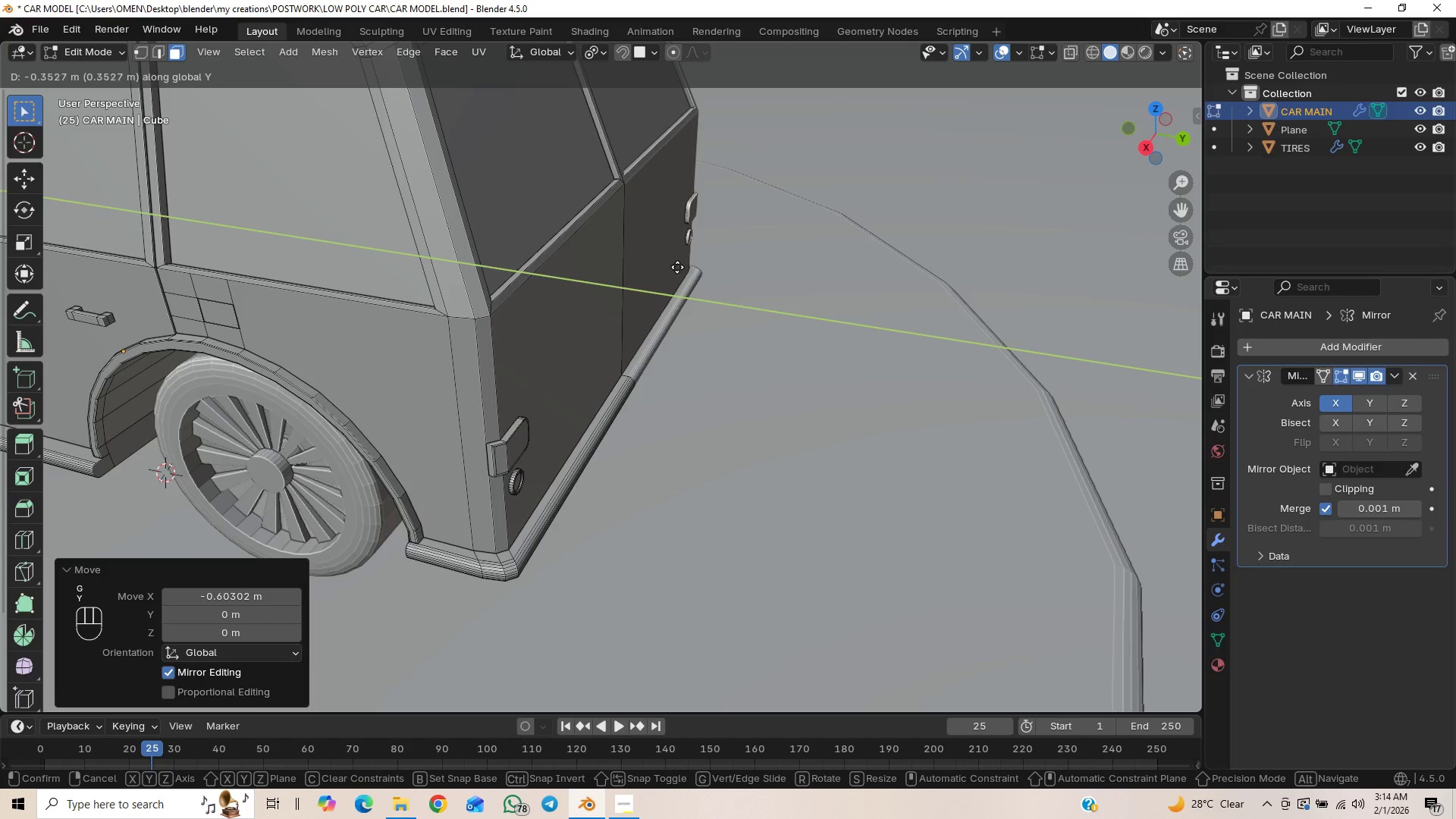 
hold_key(key=ControlLeft, duration=1.5)
 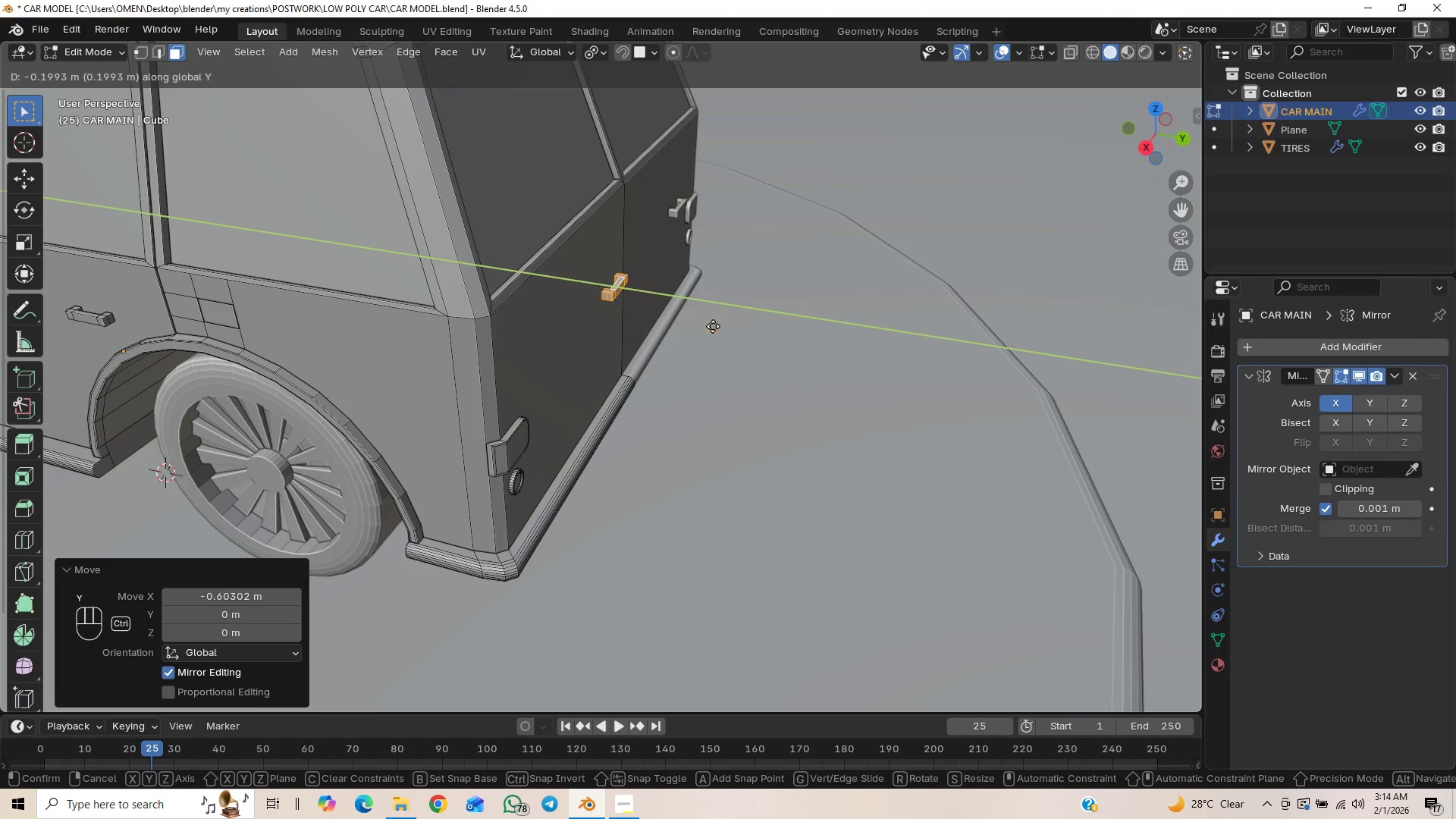 
hold_key(key=ControlLeft, duration=1.5)
 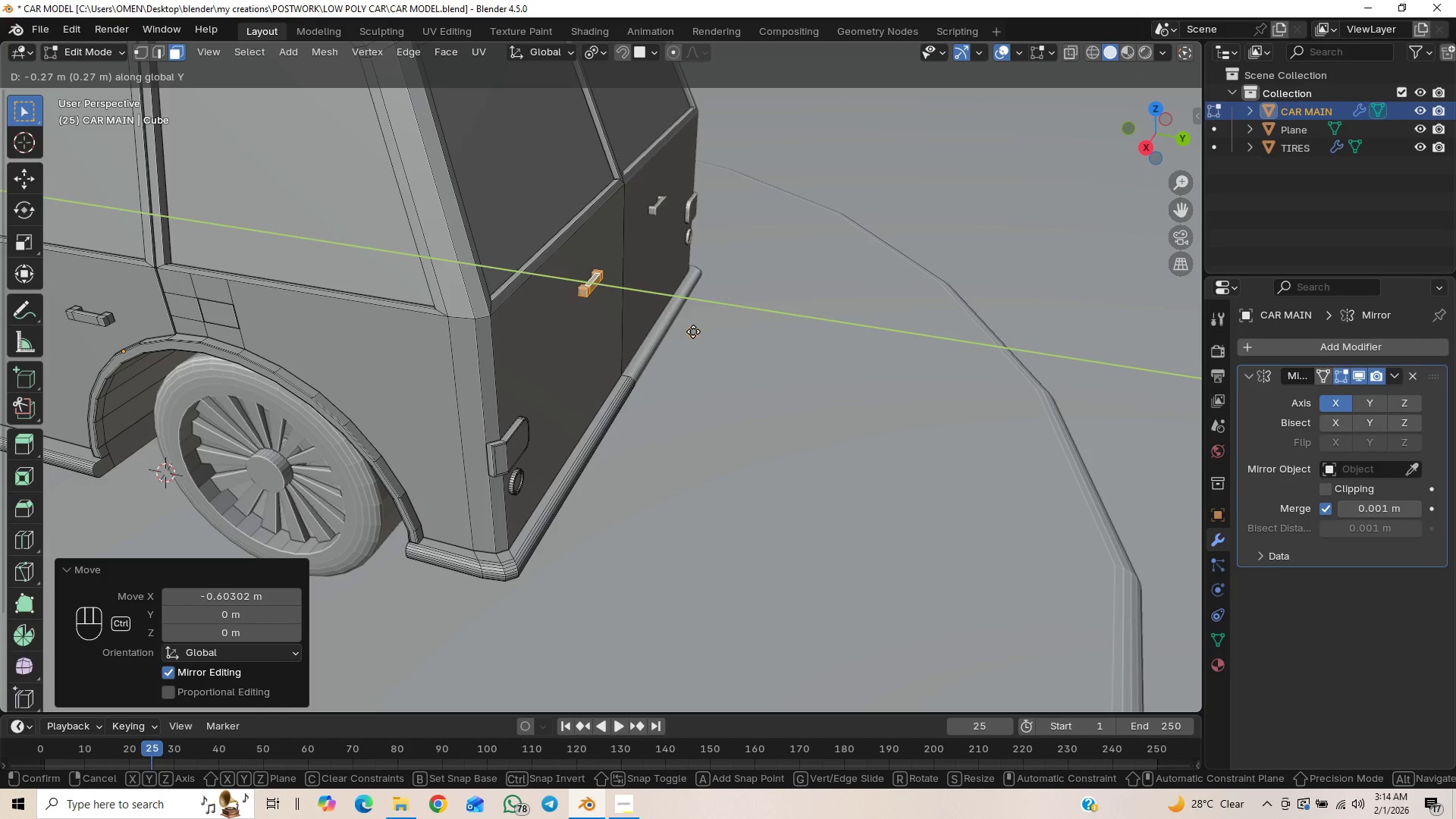 
hold_key(key=ControlLeft, duration=1.52)
 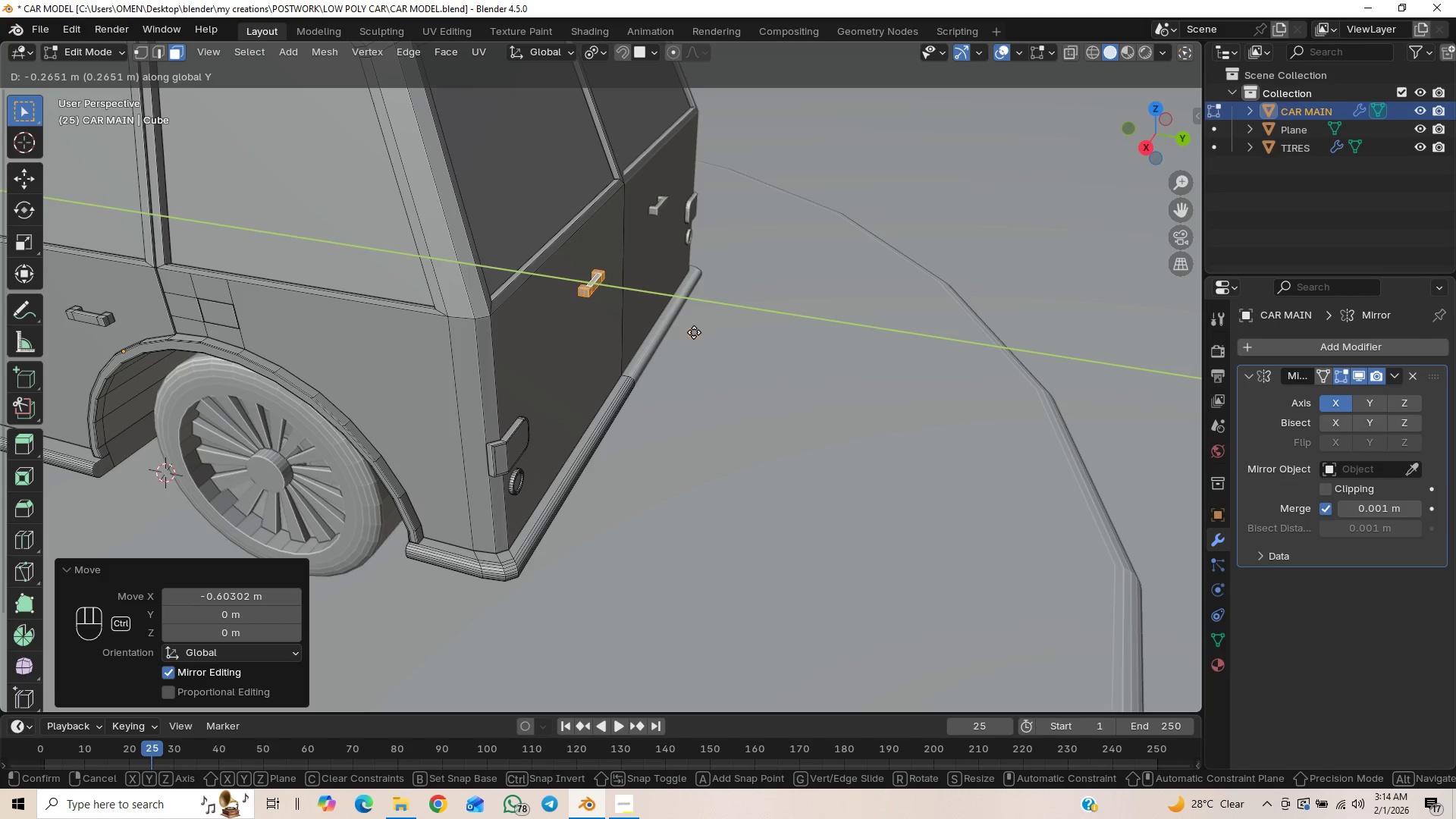 
hold_key(key=ControlLeft, duration=1.51)
 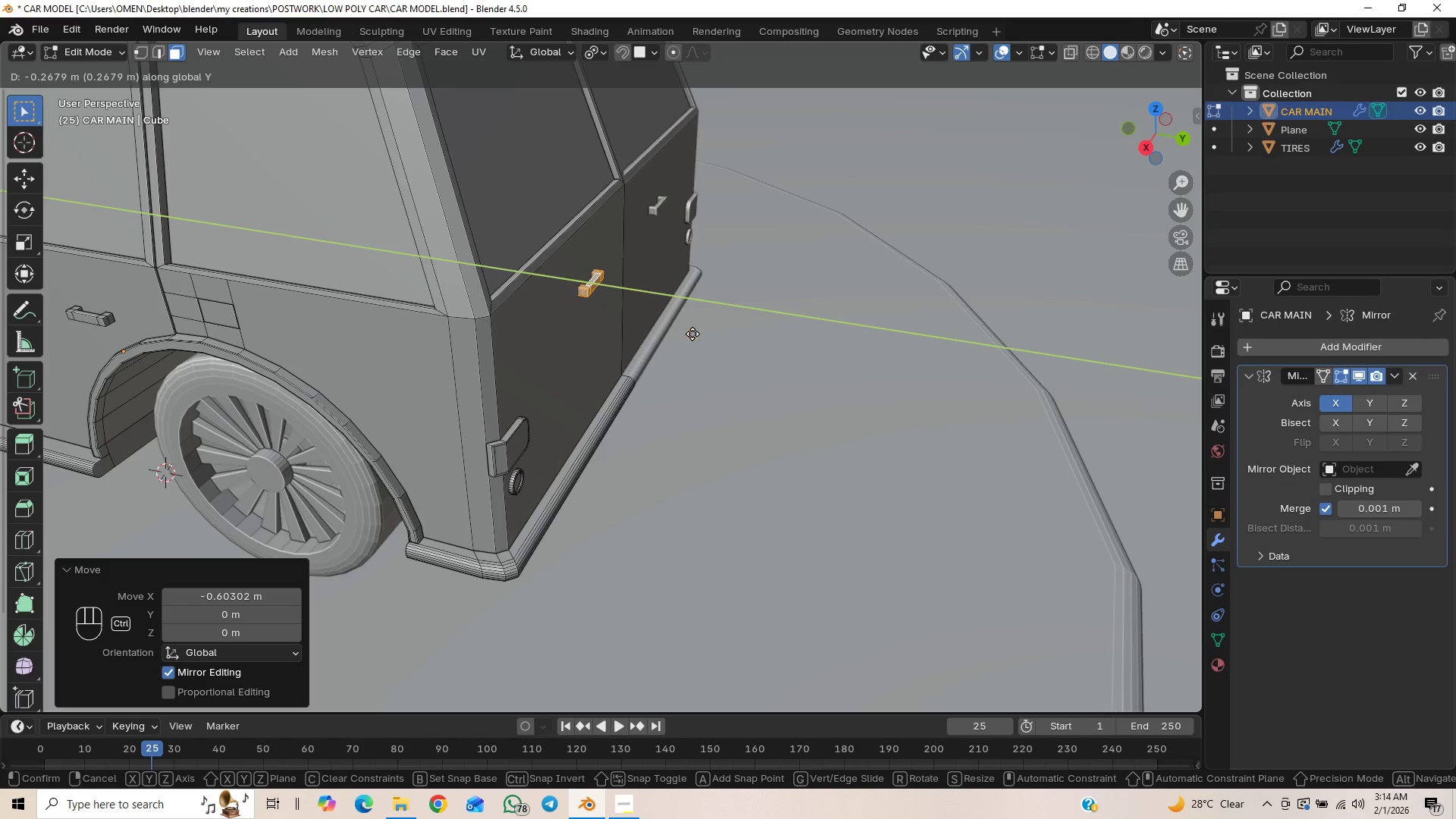 
hold_key(key=ControlLeft, duration=0.84)
left_click([692, 334])
 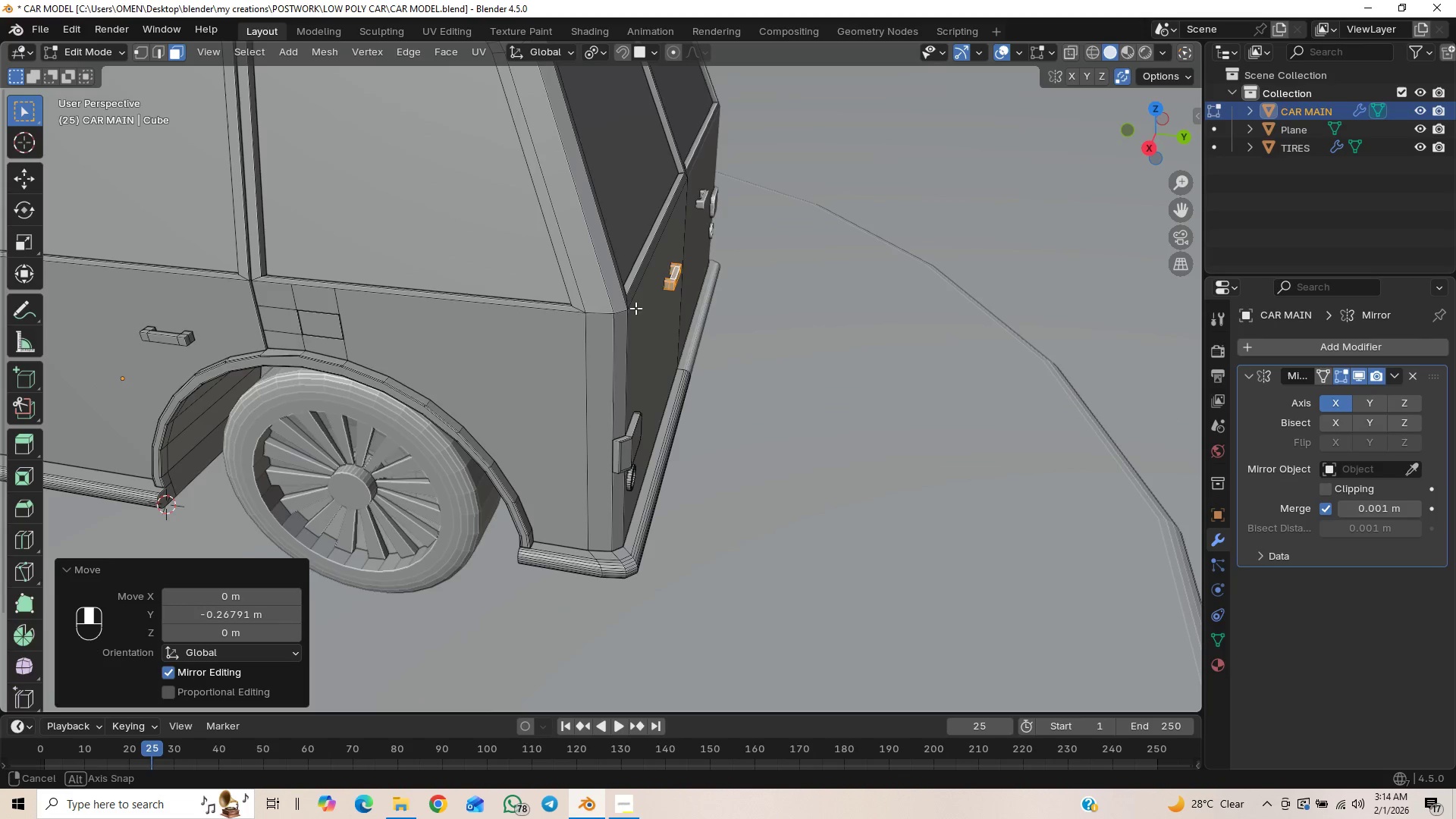 
hold_key(key=ShiftLeft, duration=0.53)
 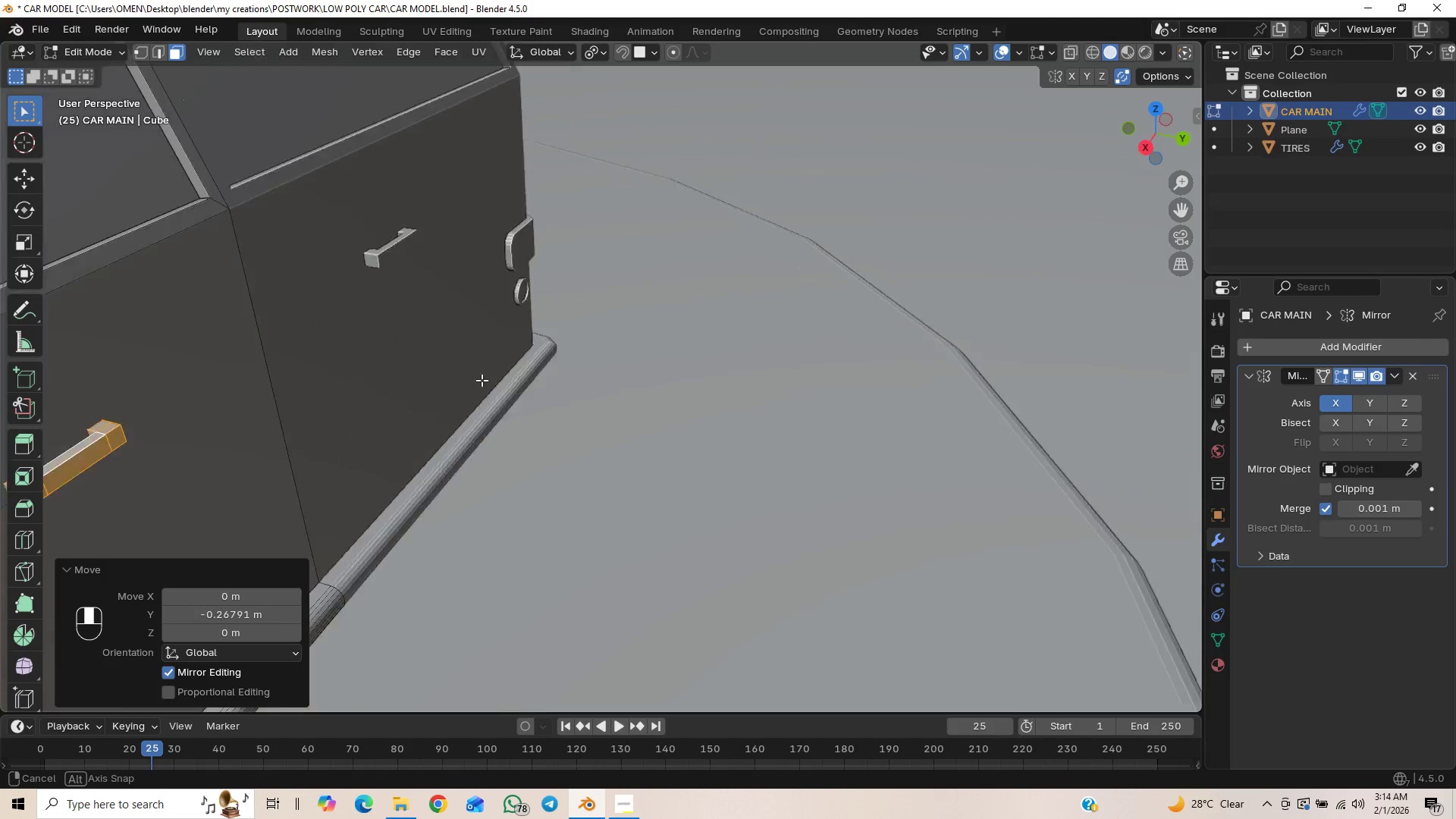 
scroll: coordinate [668, 308], scroll_direction: up, amount: 2.0
 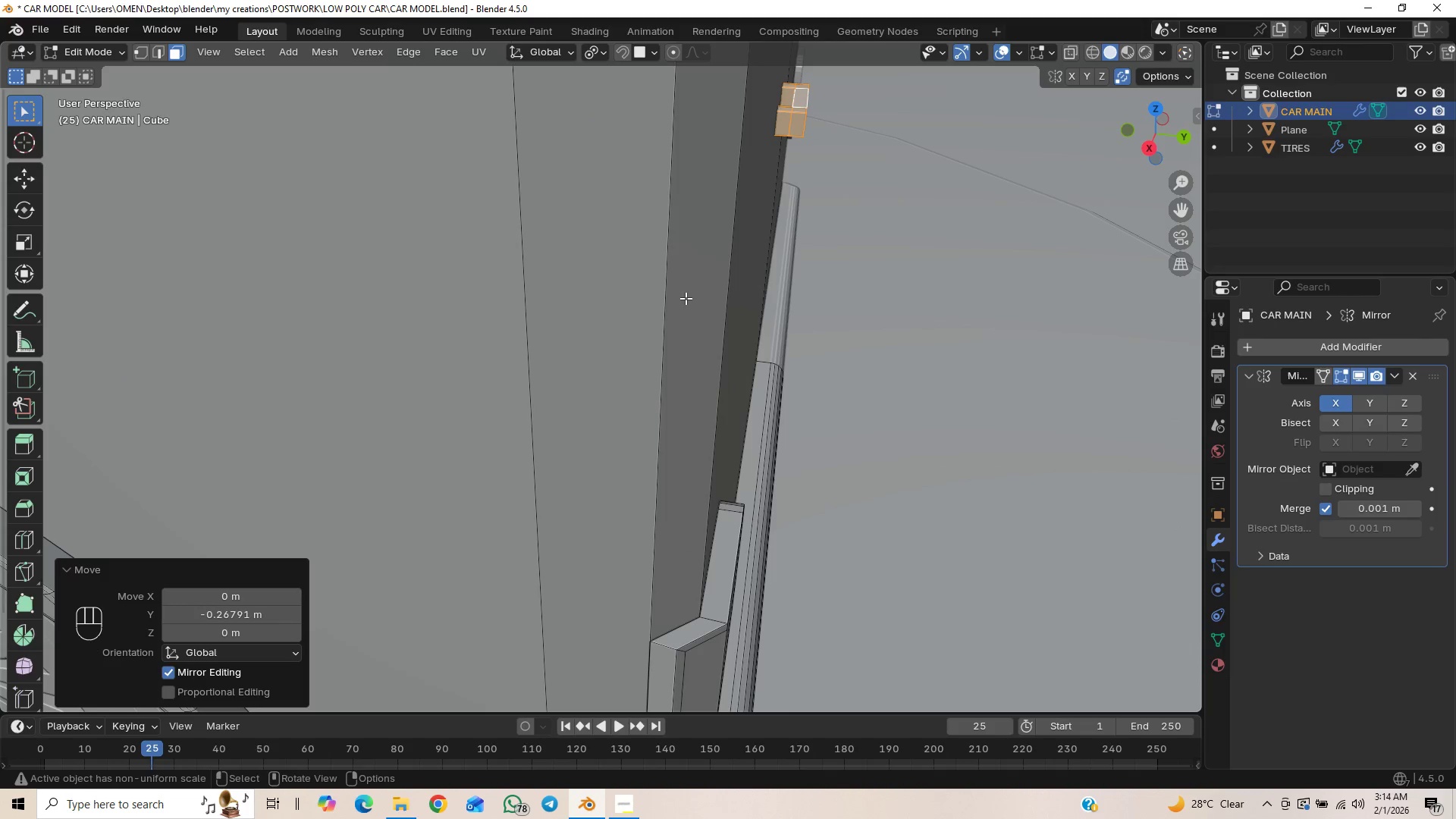 
hold_key(key=ShiftLeft, duration=0.8)
scroll: coordinate [555, 337], scroll_direction: none, amount: 0.0
 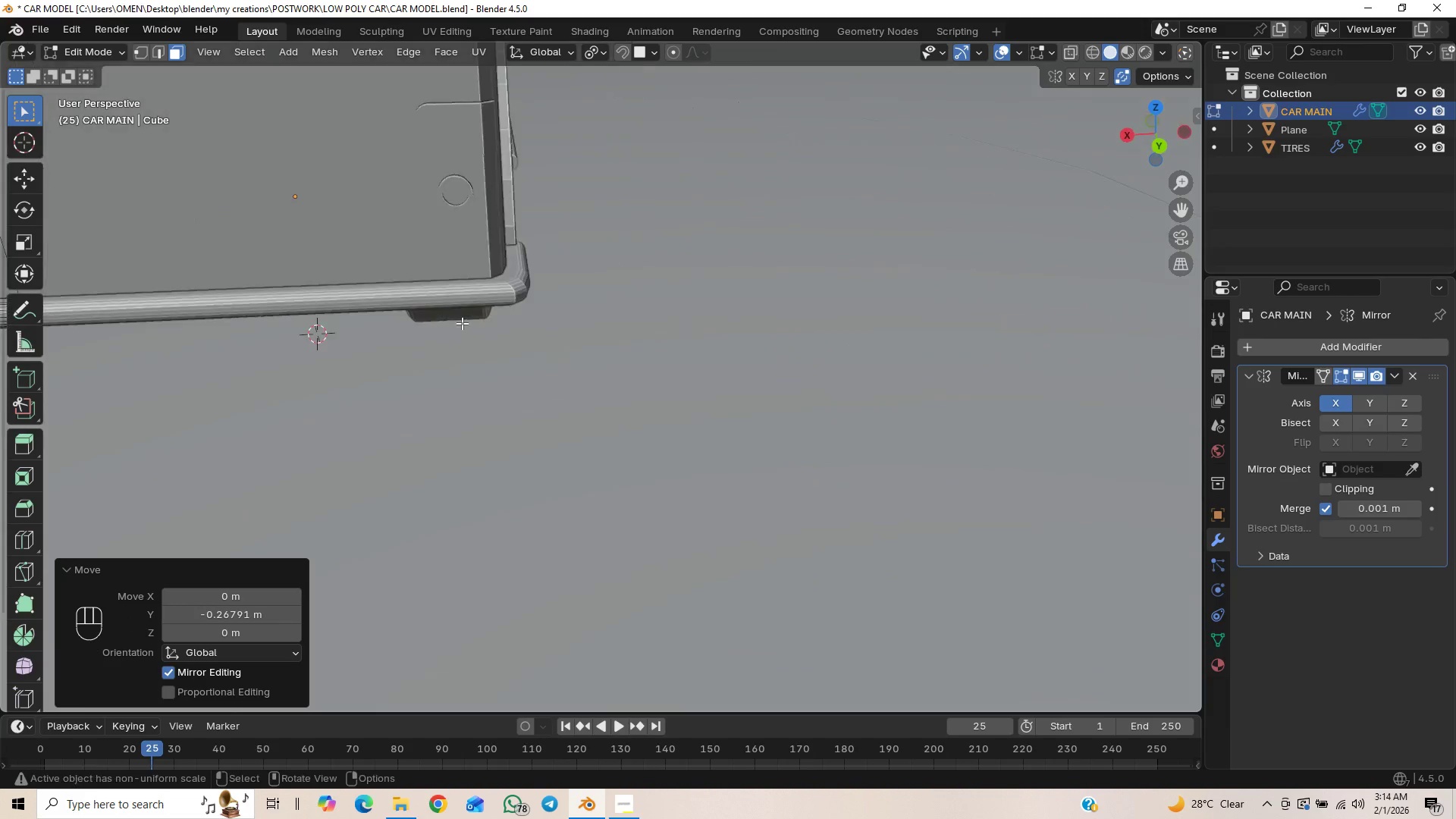 
hold_key(key=ShiftLeft, duration=0.48)
 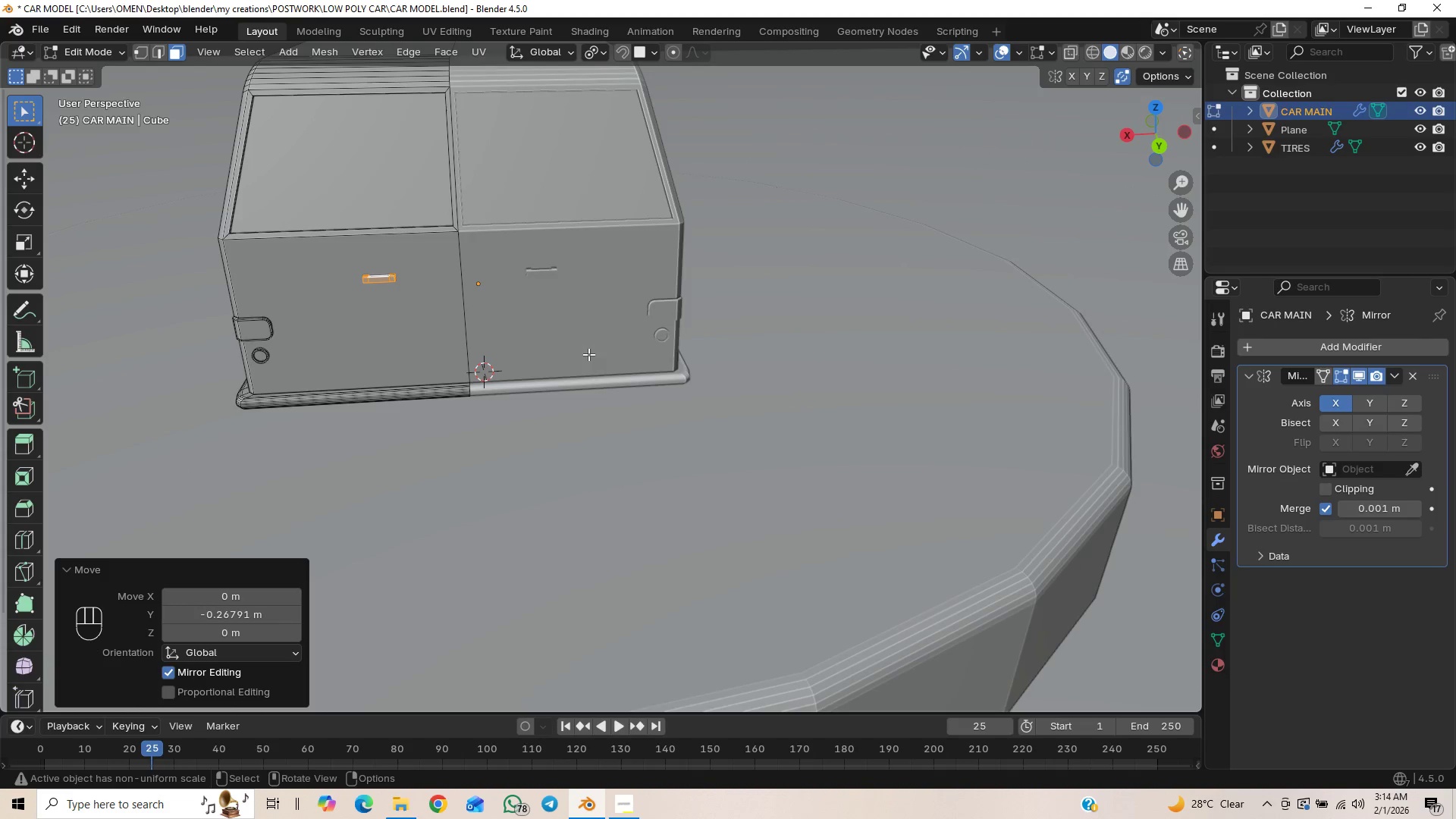 
hold_key(key=ShiftLeft, duration=0.5)
 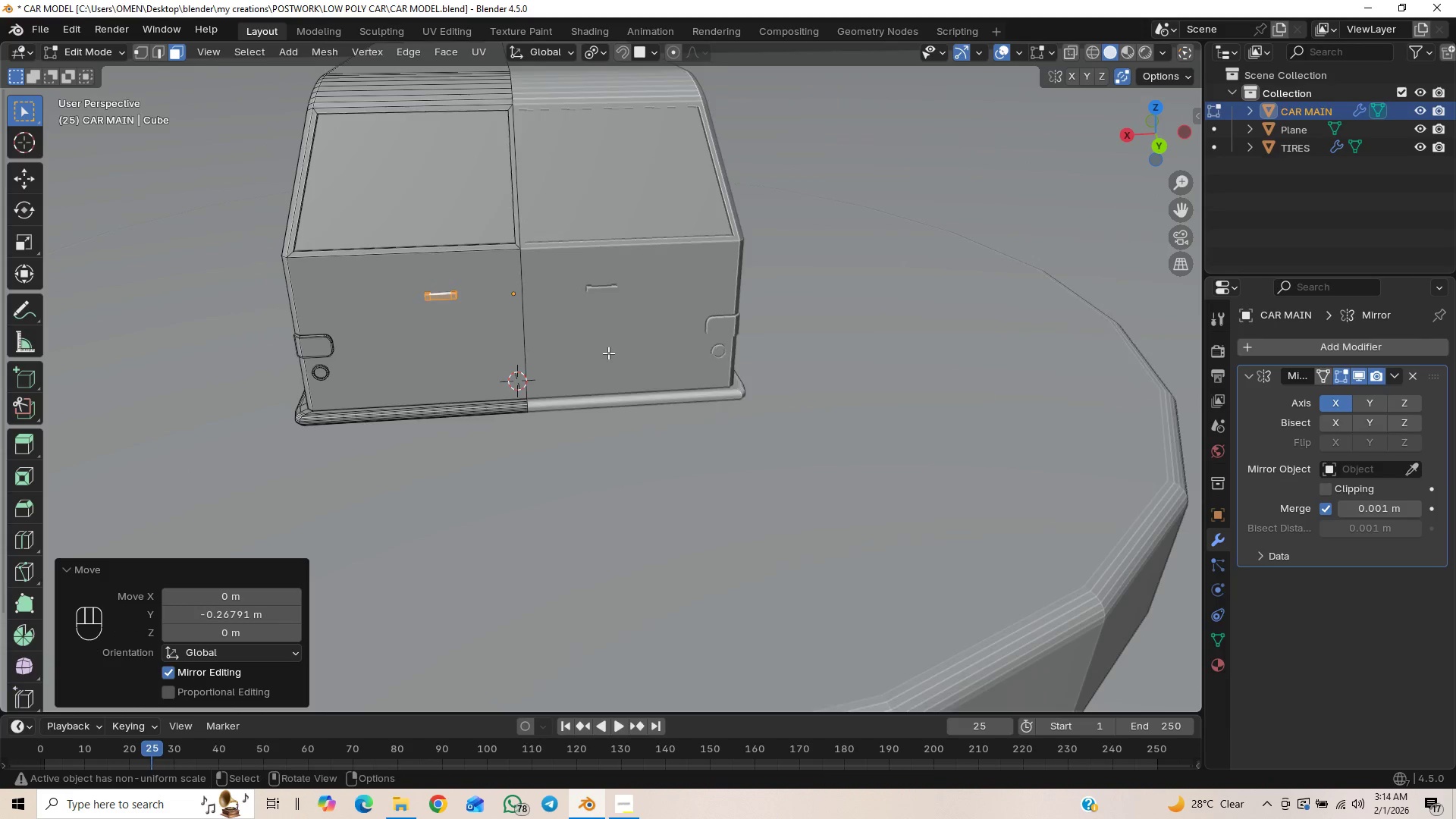 
scroll: coordinate [588, 354], scroll_direction: down, amount: 4.0
 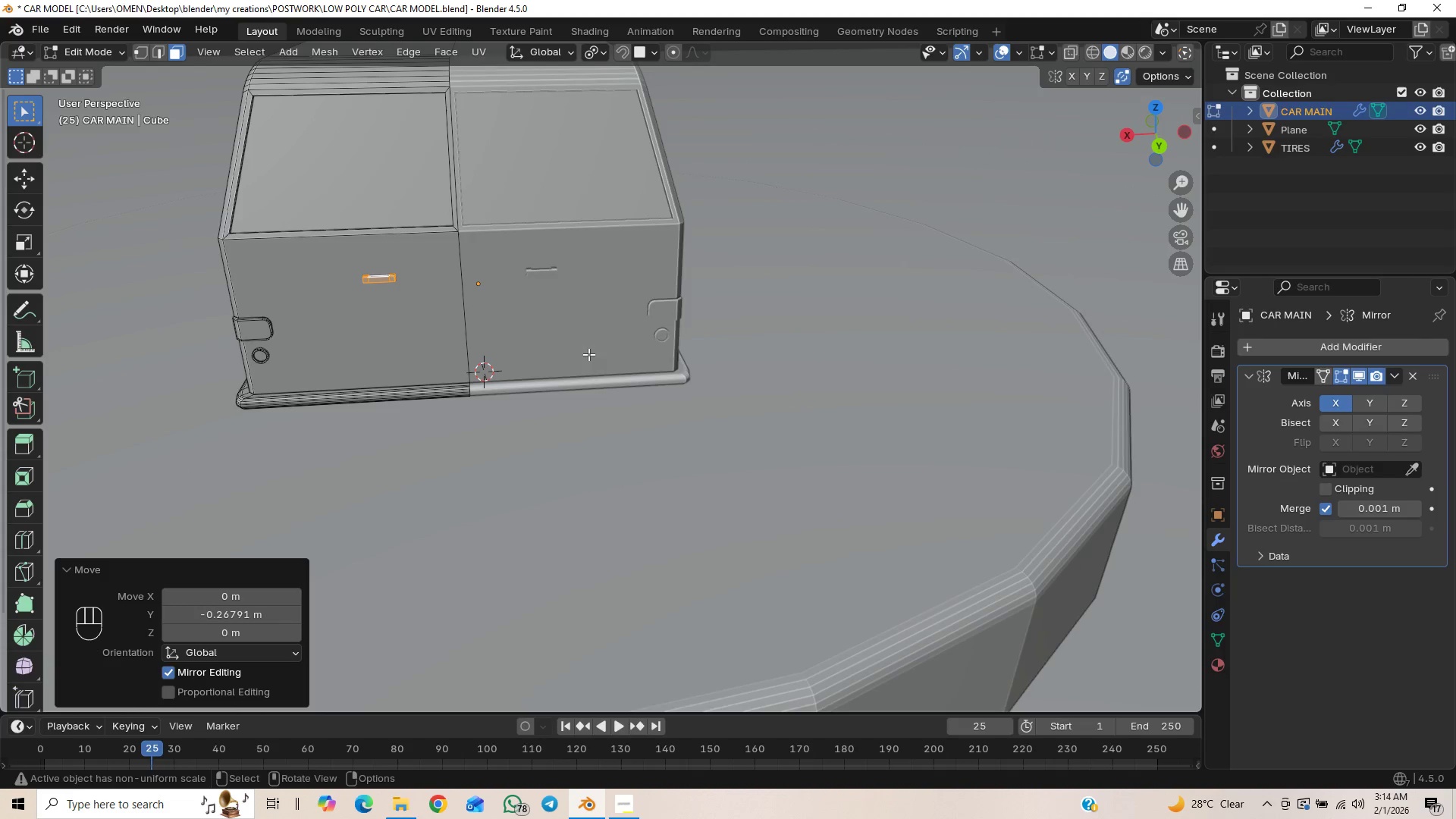 
hold_key(key=ShiftLeft, duration=0.53)
 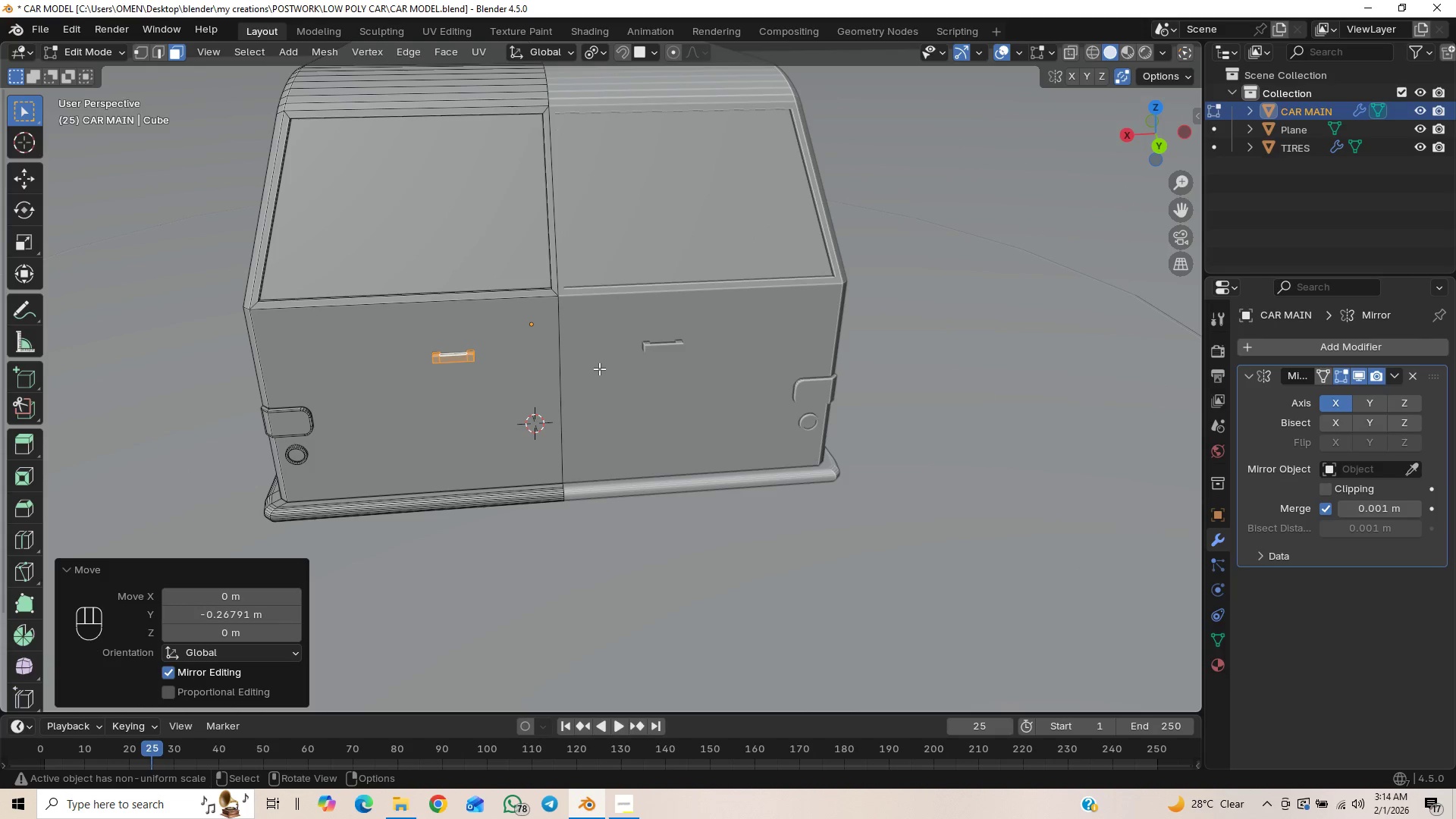 
scroll: coordinate [608, 353], scroll_direction: up, amount: 1.0
 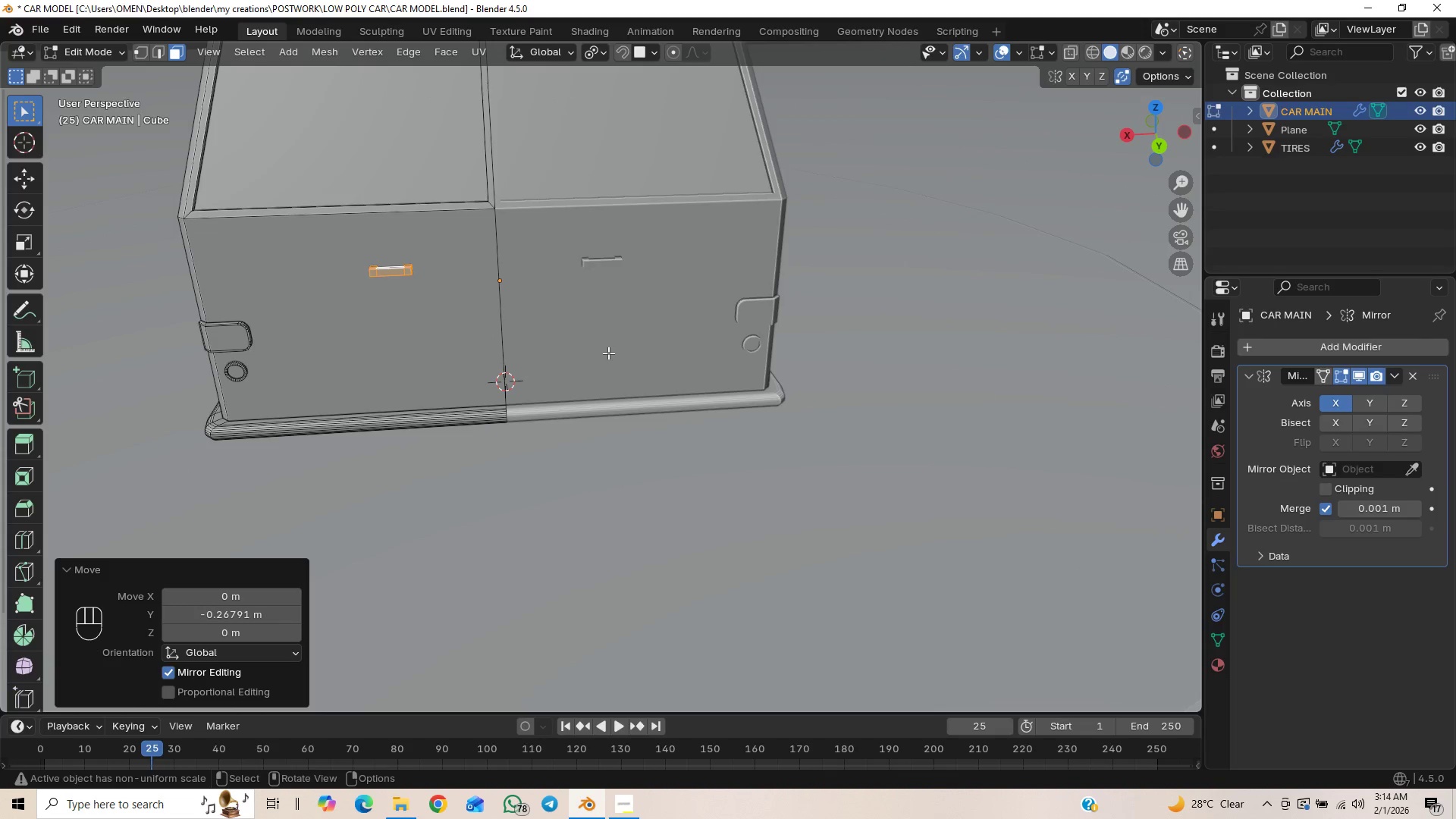 
hold_key(key=ShiftLeft, duration=3.31)
left_click([1156, 143])
 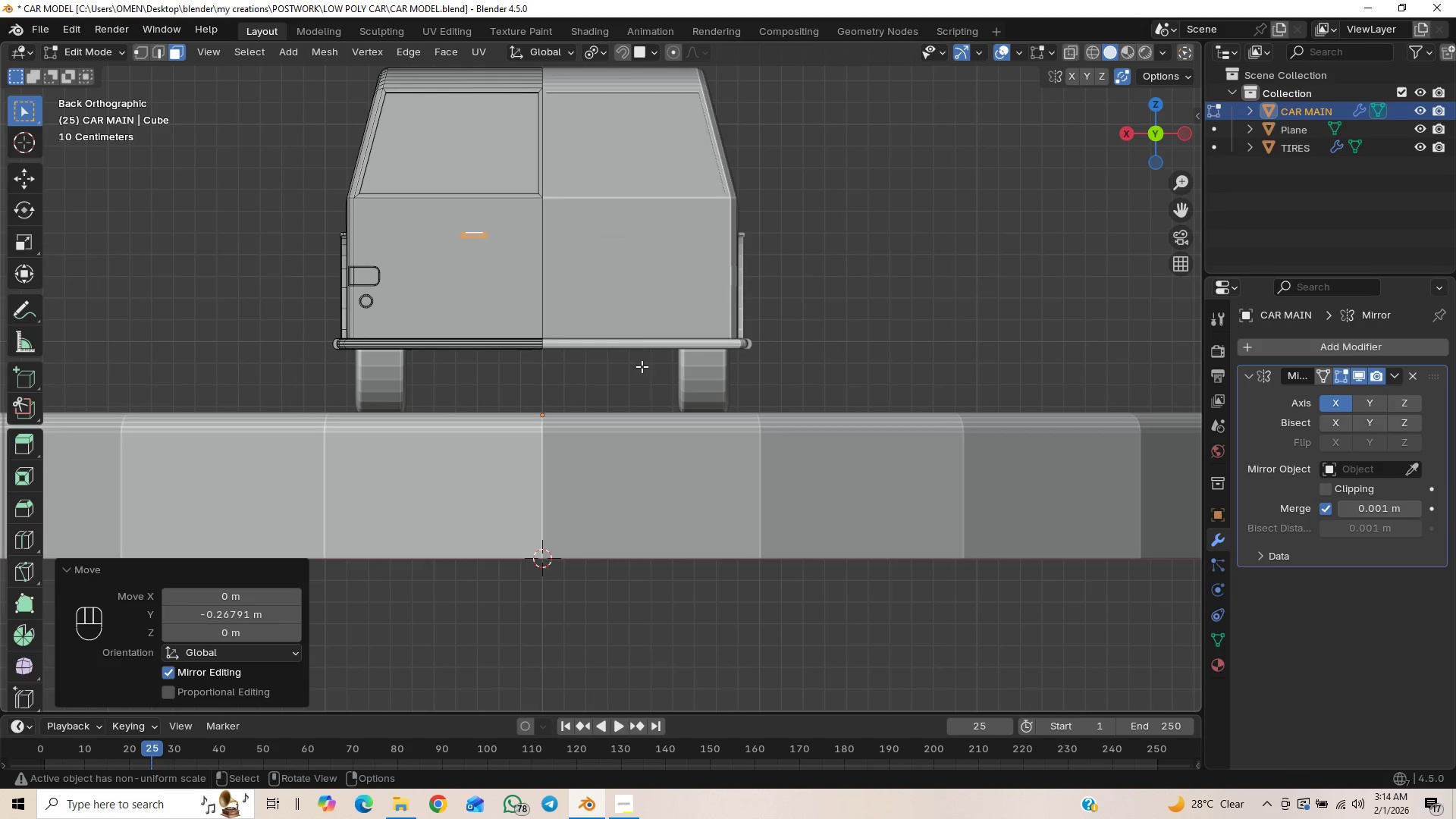 
hold_key(key=ShiftLeft, duration=0.45)
 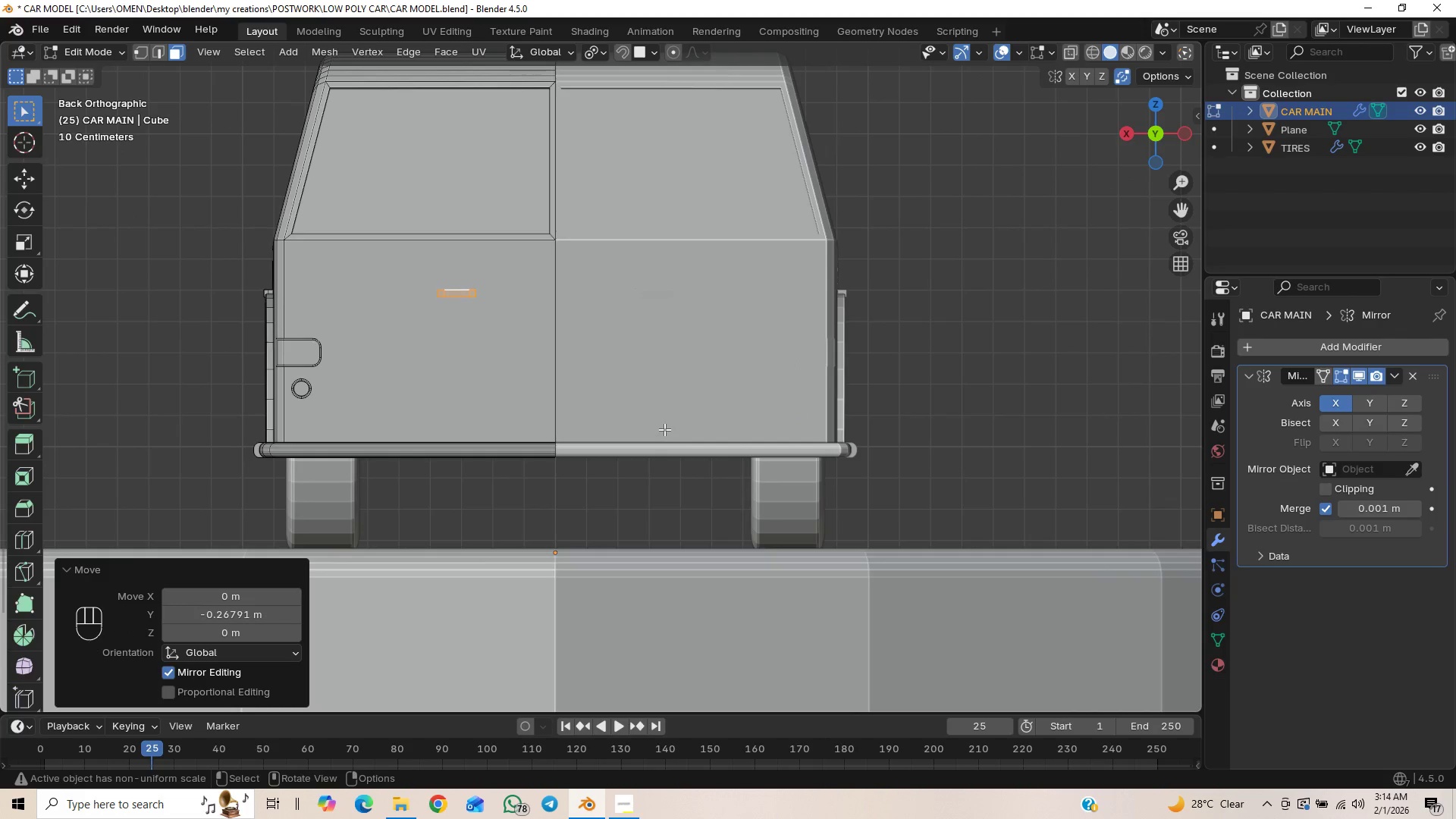 
scroll: coordinate [639, 334], scroll_direction: up, amount: 2.0
 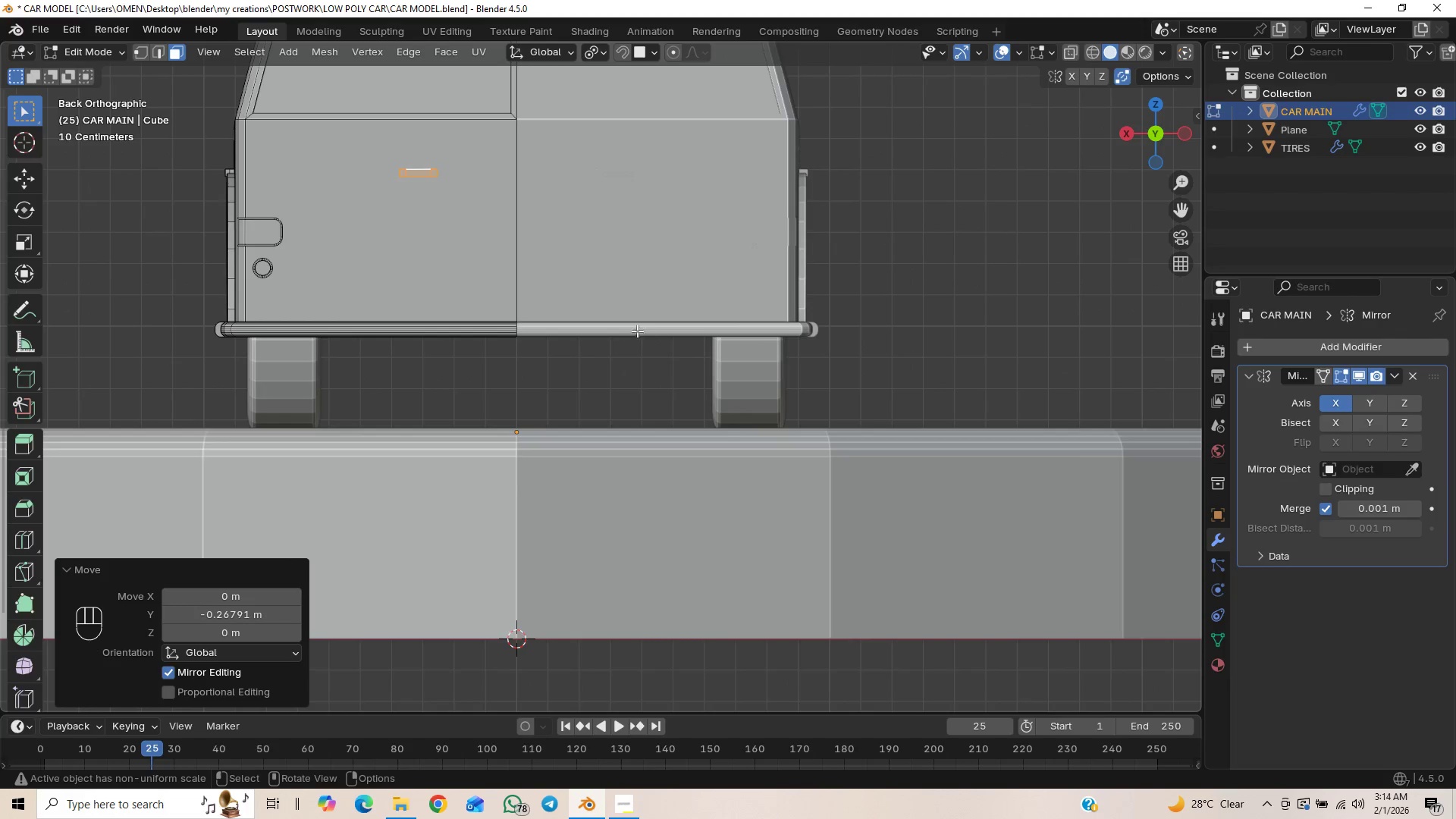 
type(GX)
 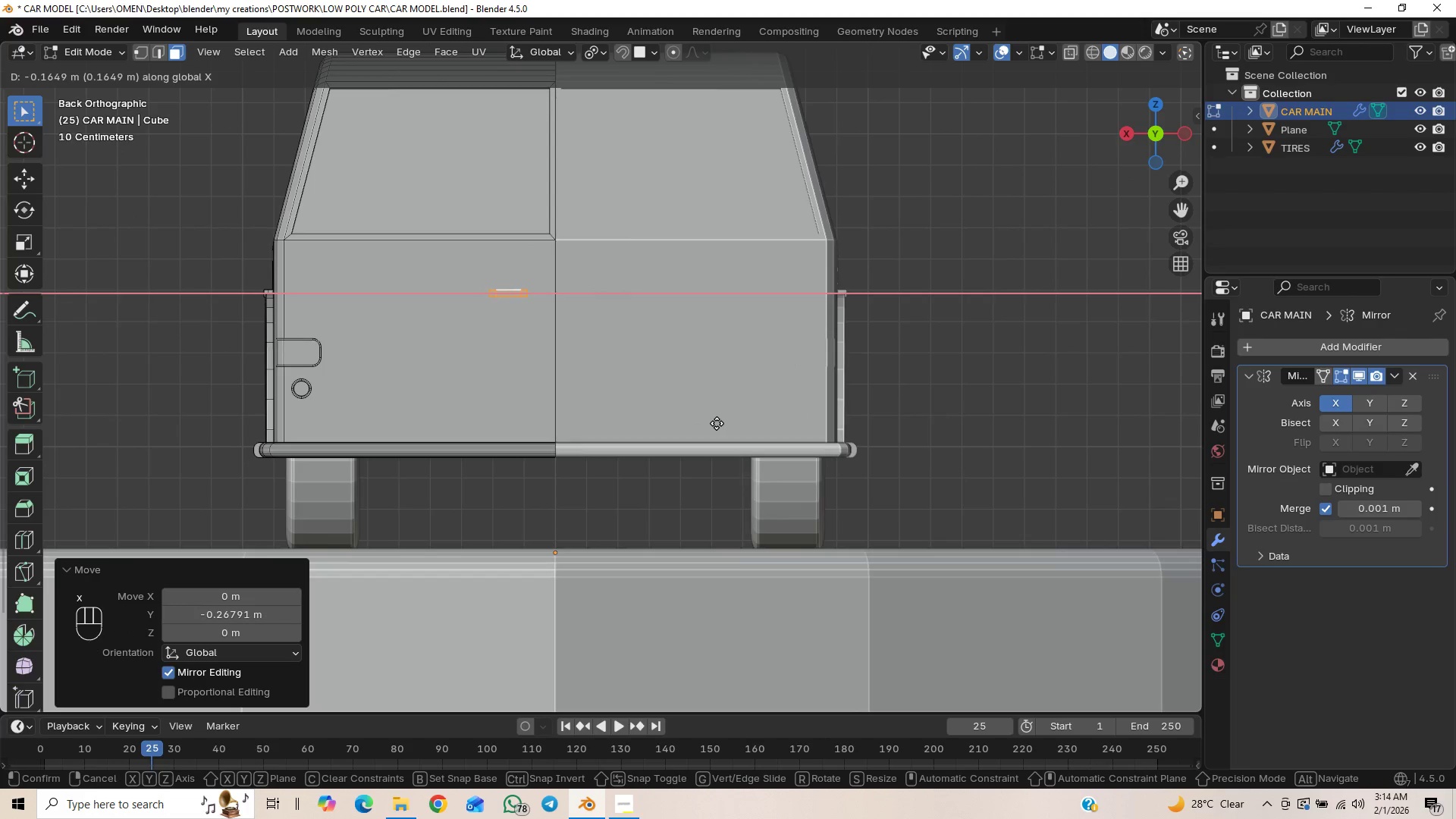 
left_click([722, 422])
 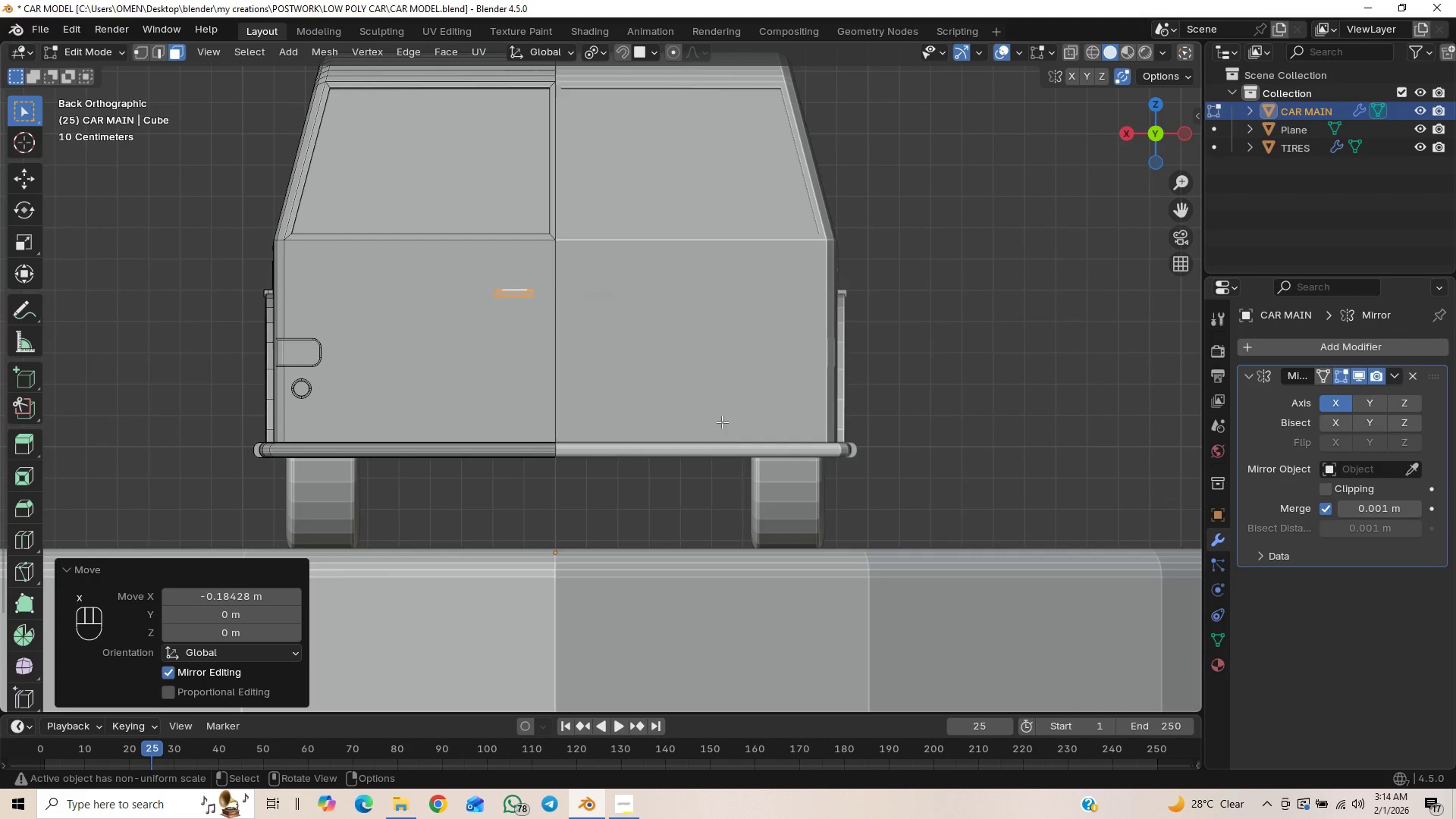 
type(GZ)
 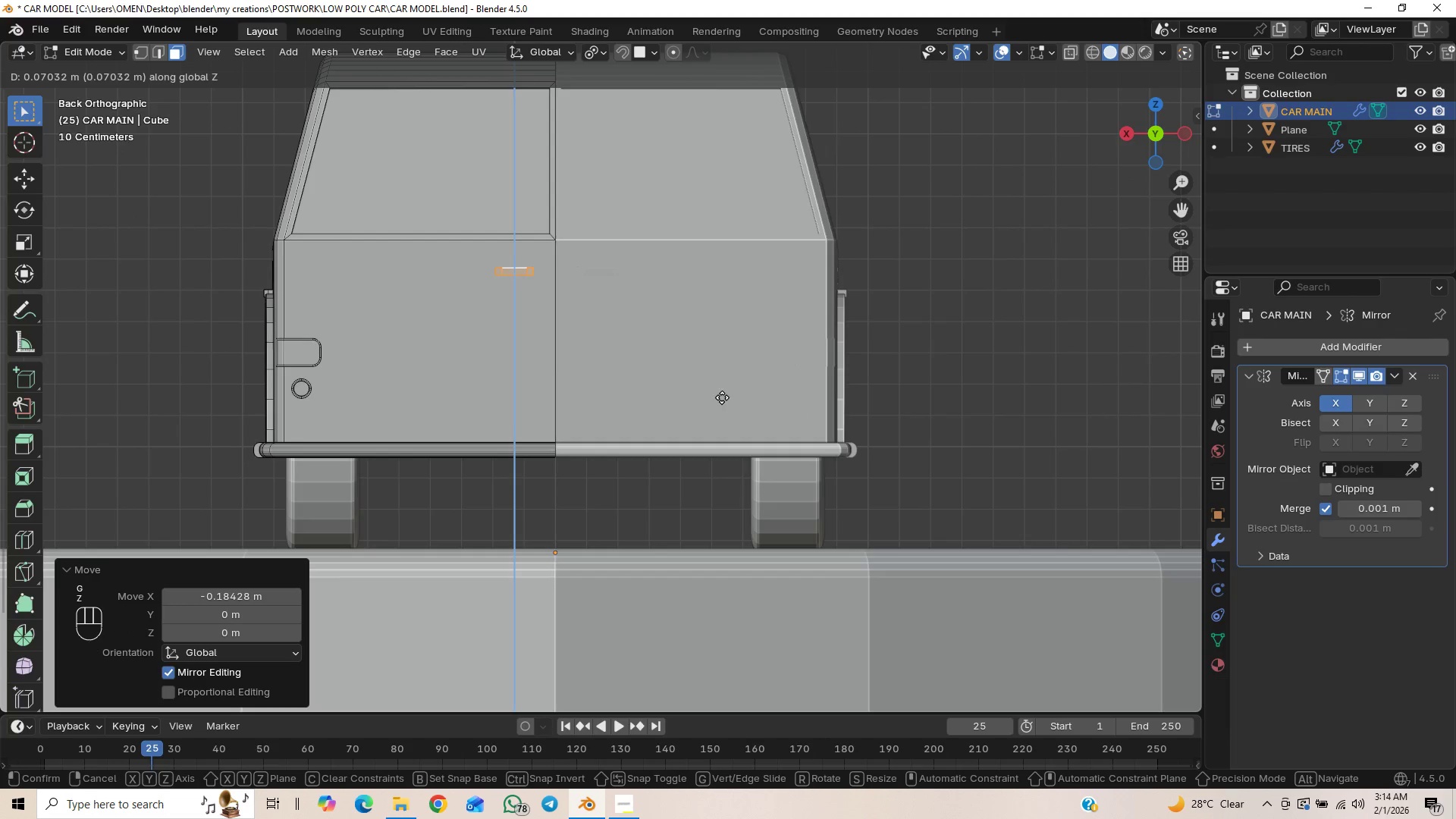 
left_click([723, 392])
 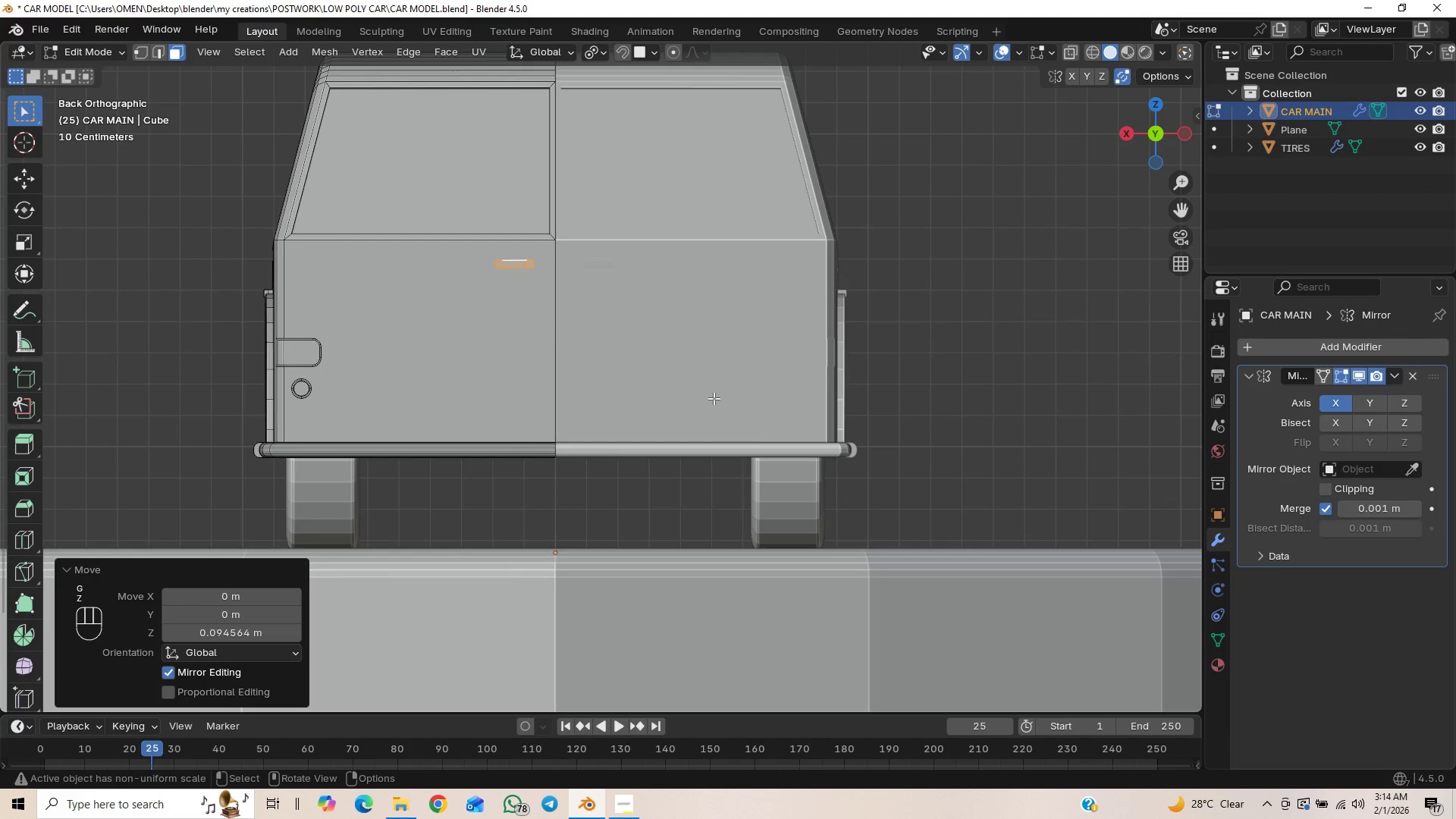 
scroll: coordinate [742, 475], scroll_direction: down, amount: 3.0
 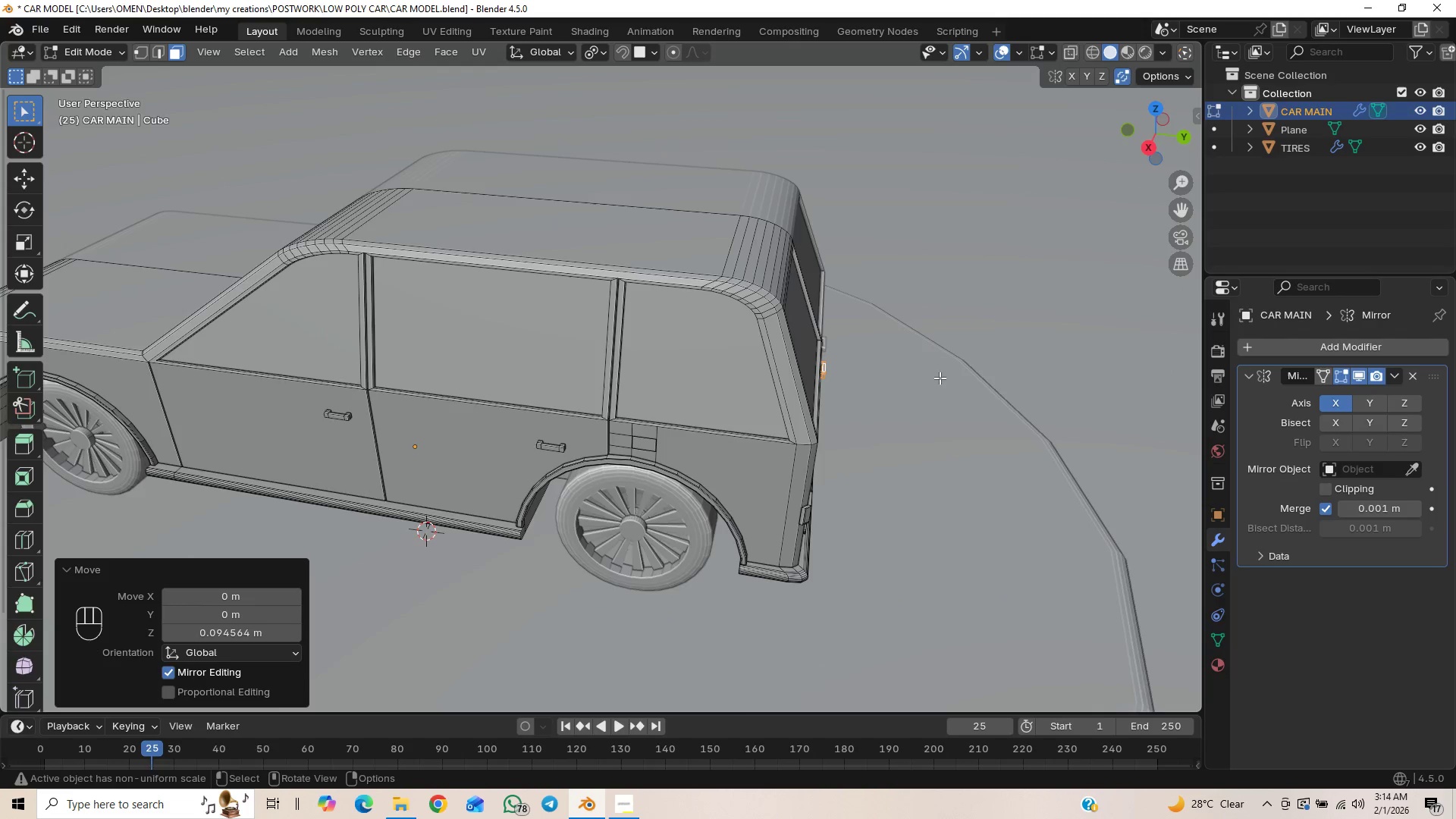 
left_click([971, 297])
 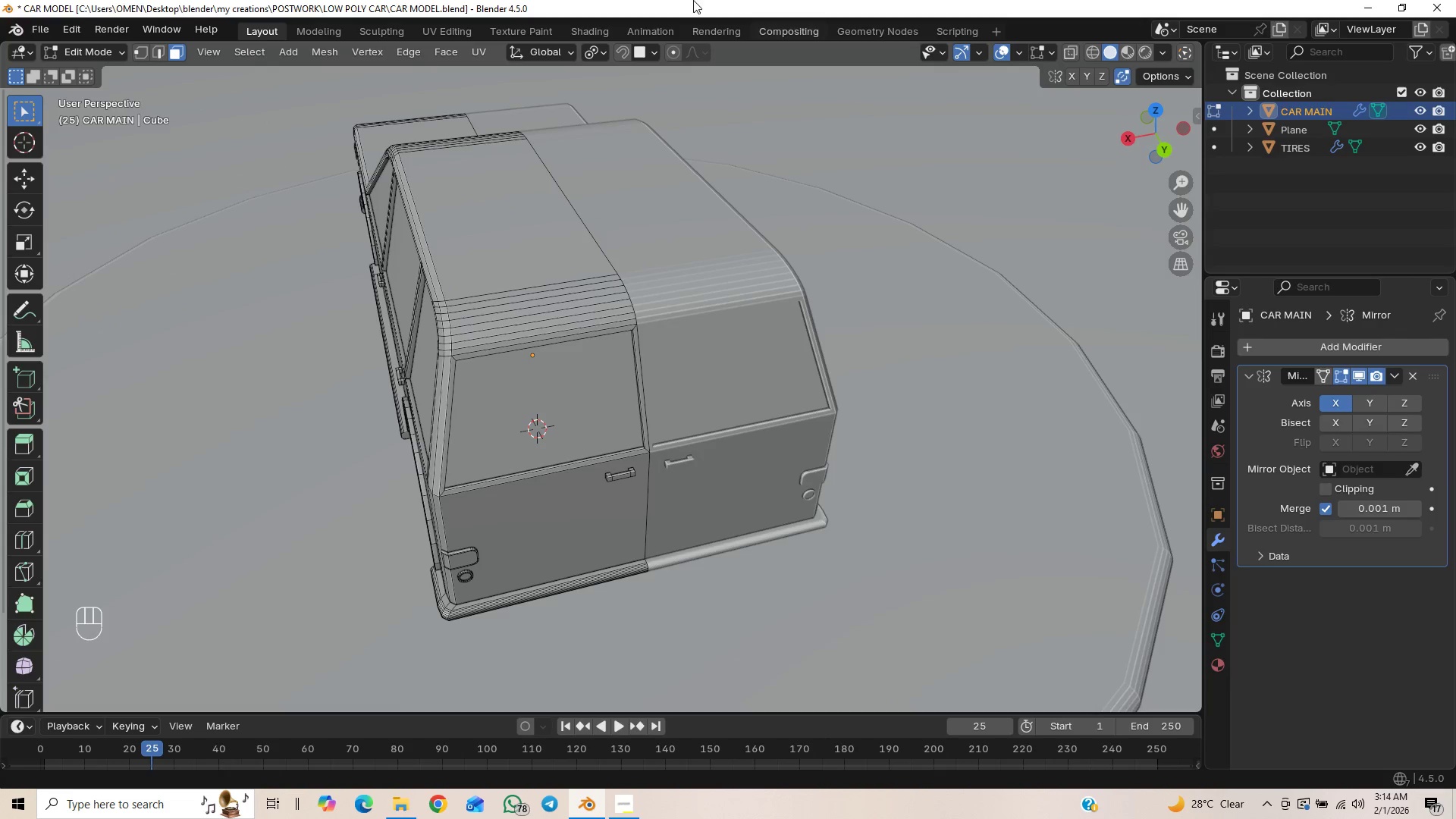 
scroll: coordinate [877, 425], scroll_direction: down, amount: 2.0
 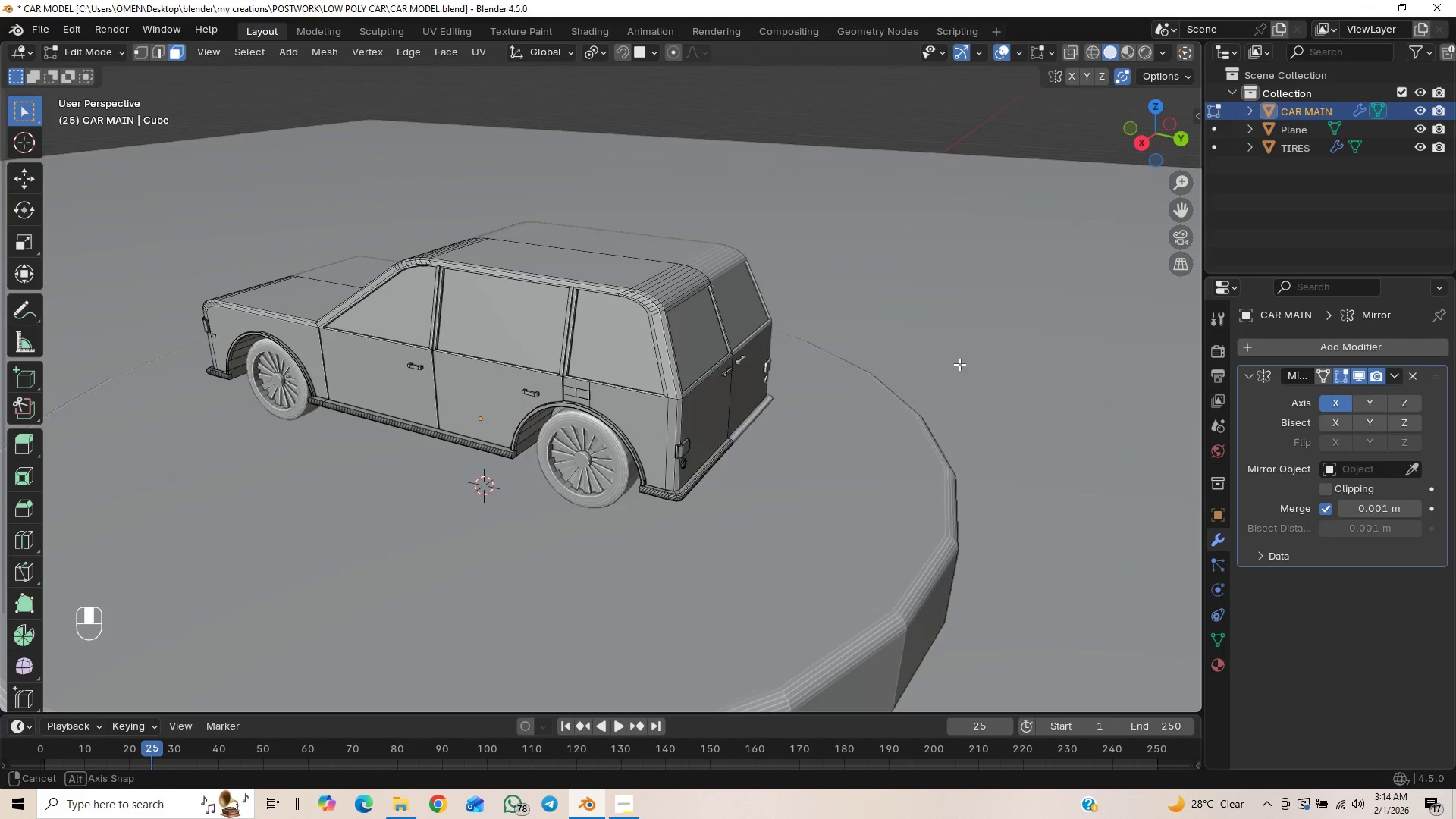 
key(Control+S)
 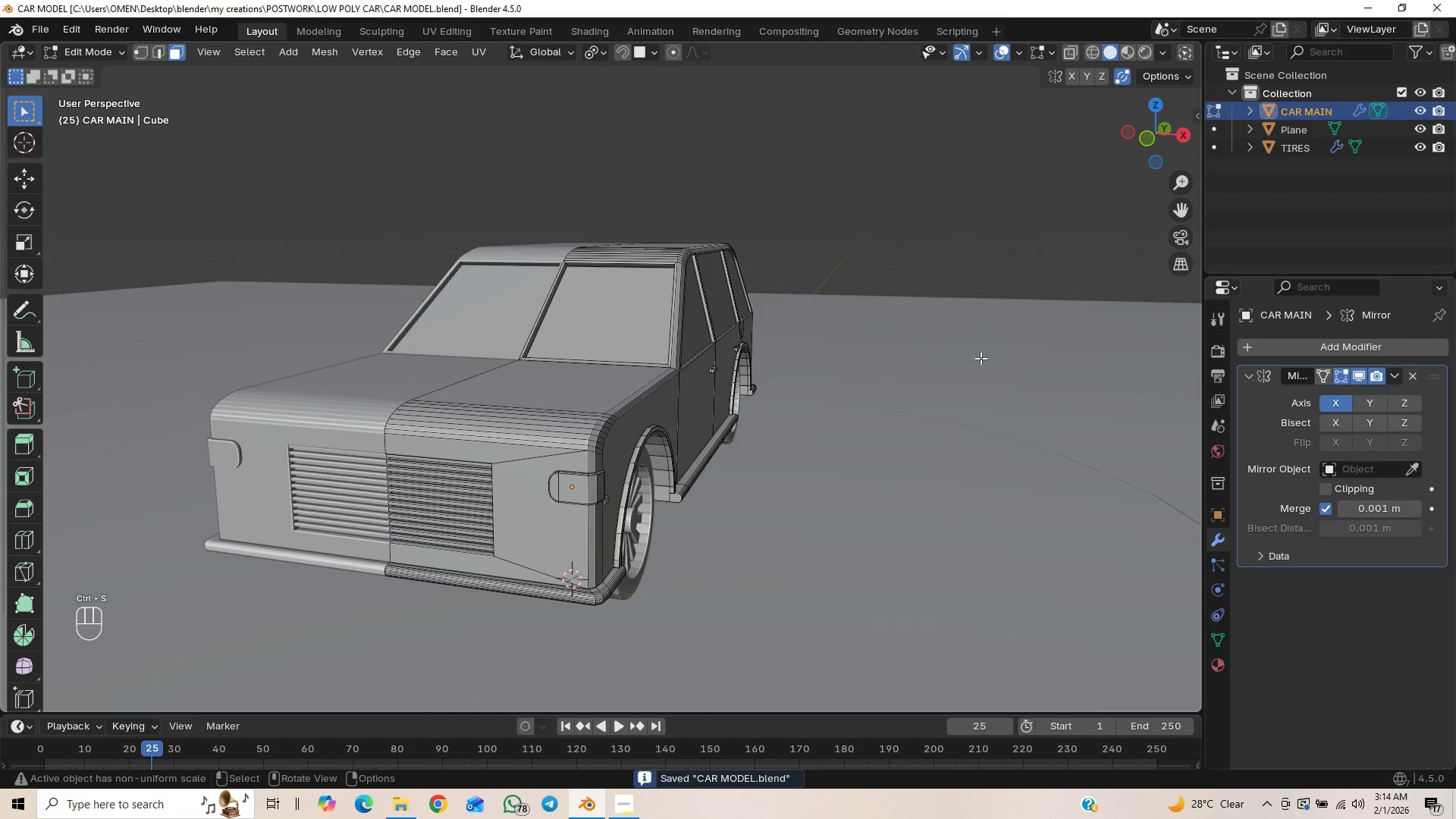 
scroll: coordinate [714, 287], scroll_direction: up, amount: 3.0
 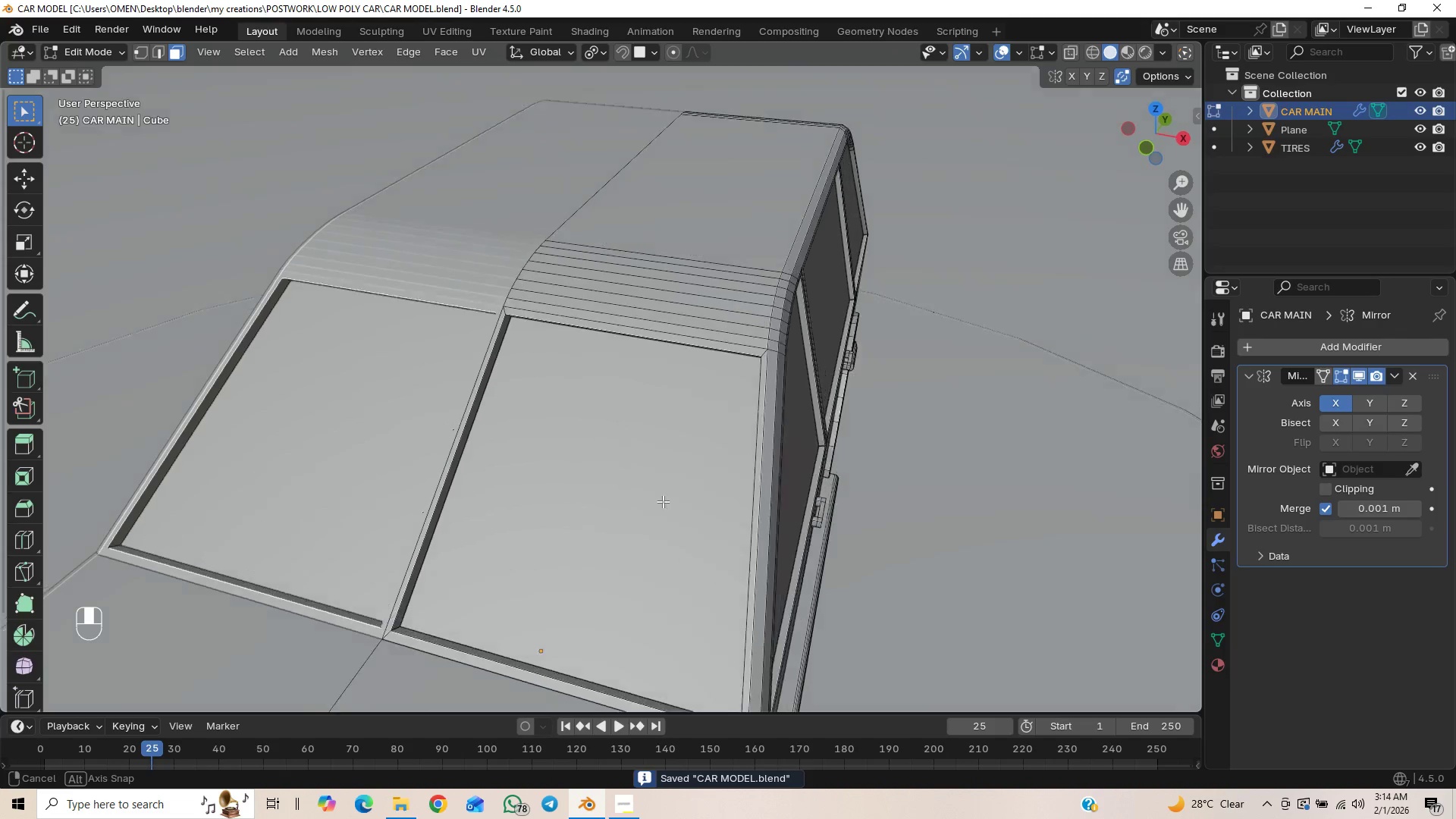 
hold_key(key=ShiftLeft, duration=0.88)
 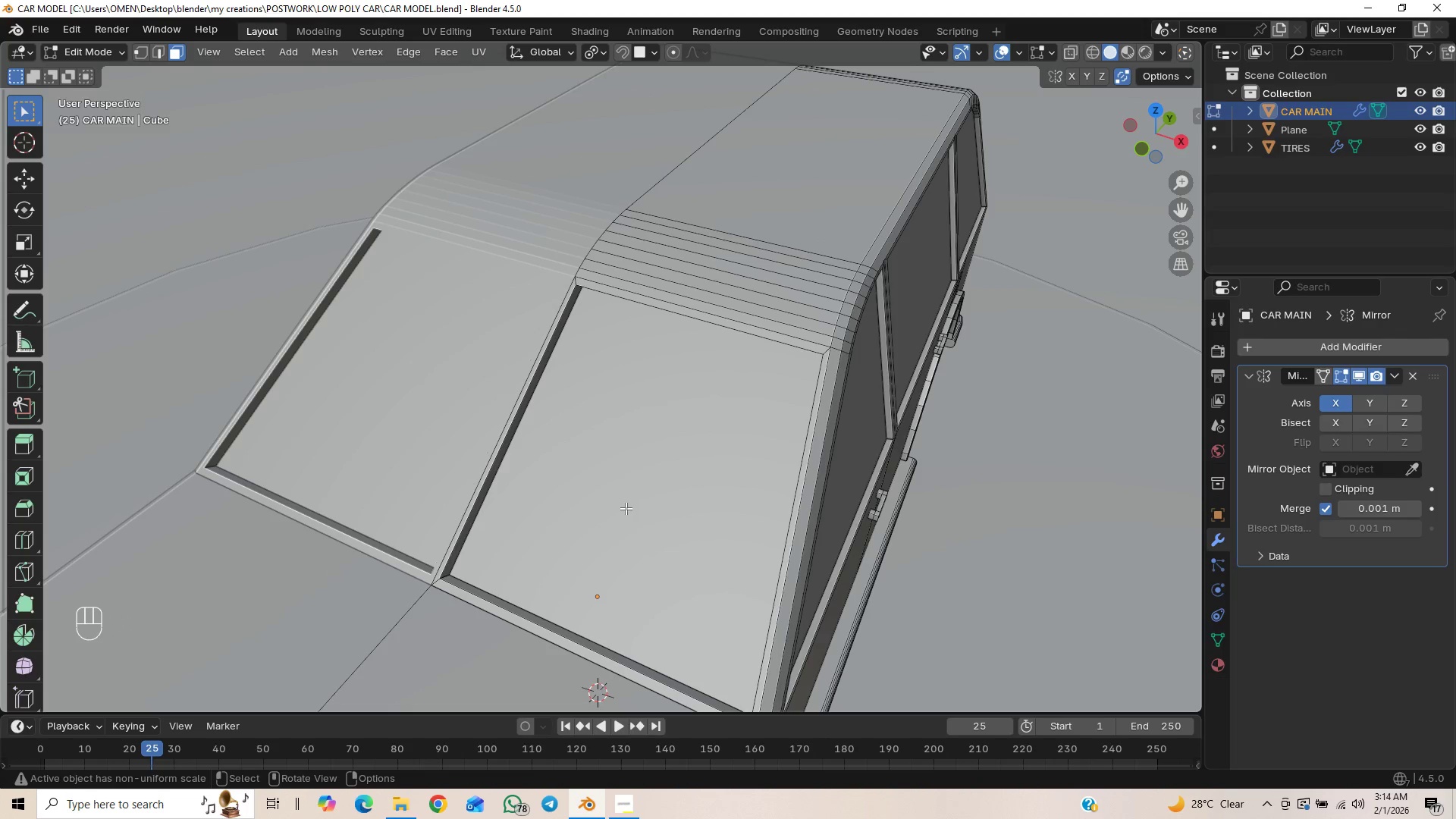 
scroll: coordinate [620, 507], scroll_direction: down, amount: 1.0
 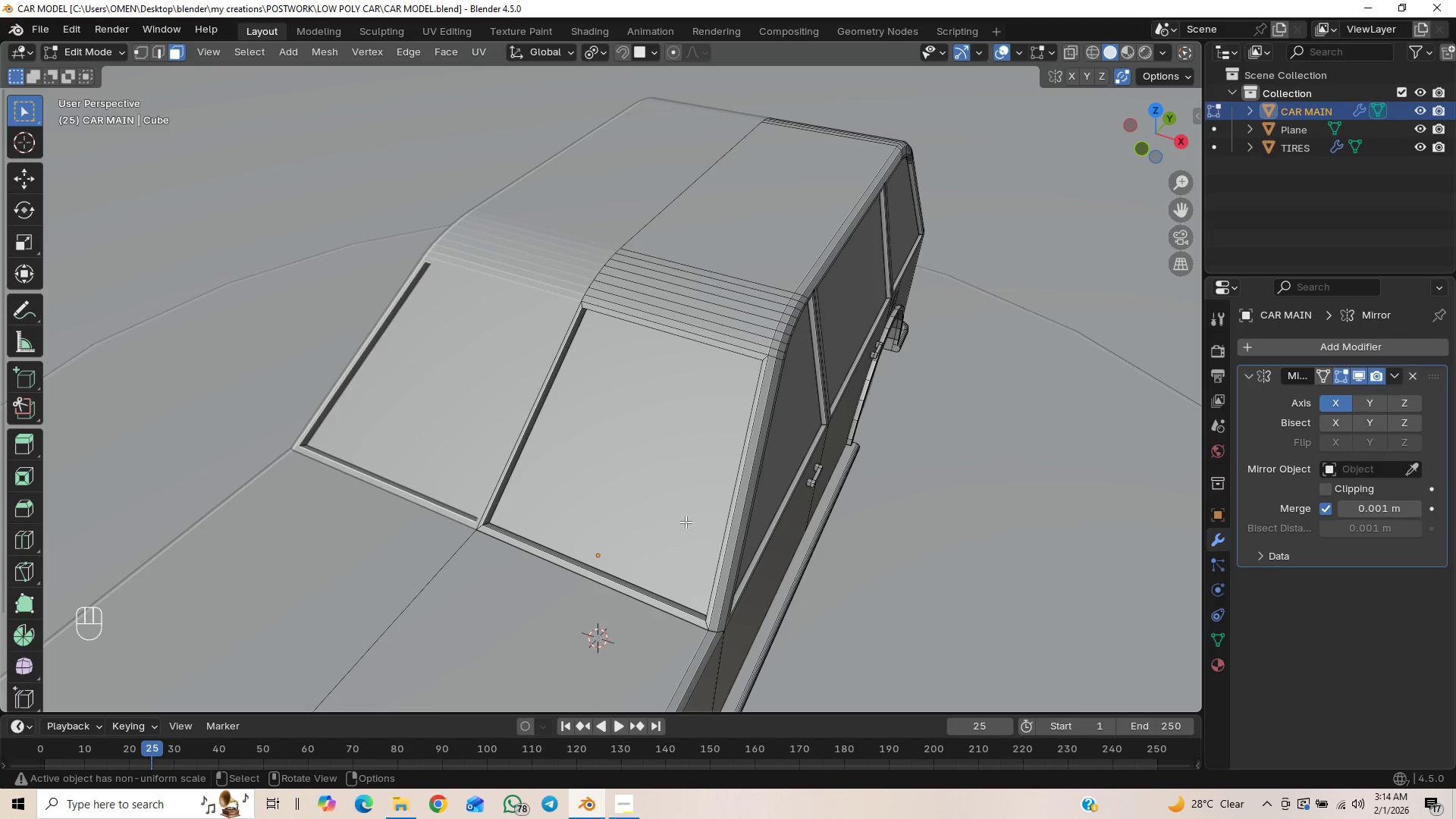 
key(Control+S)
 